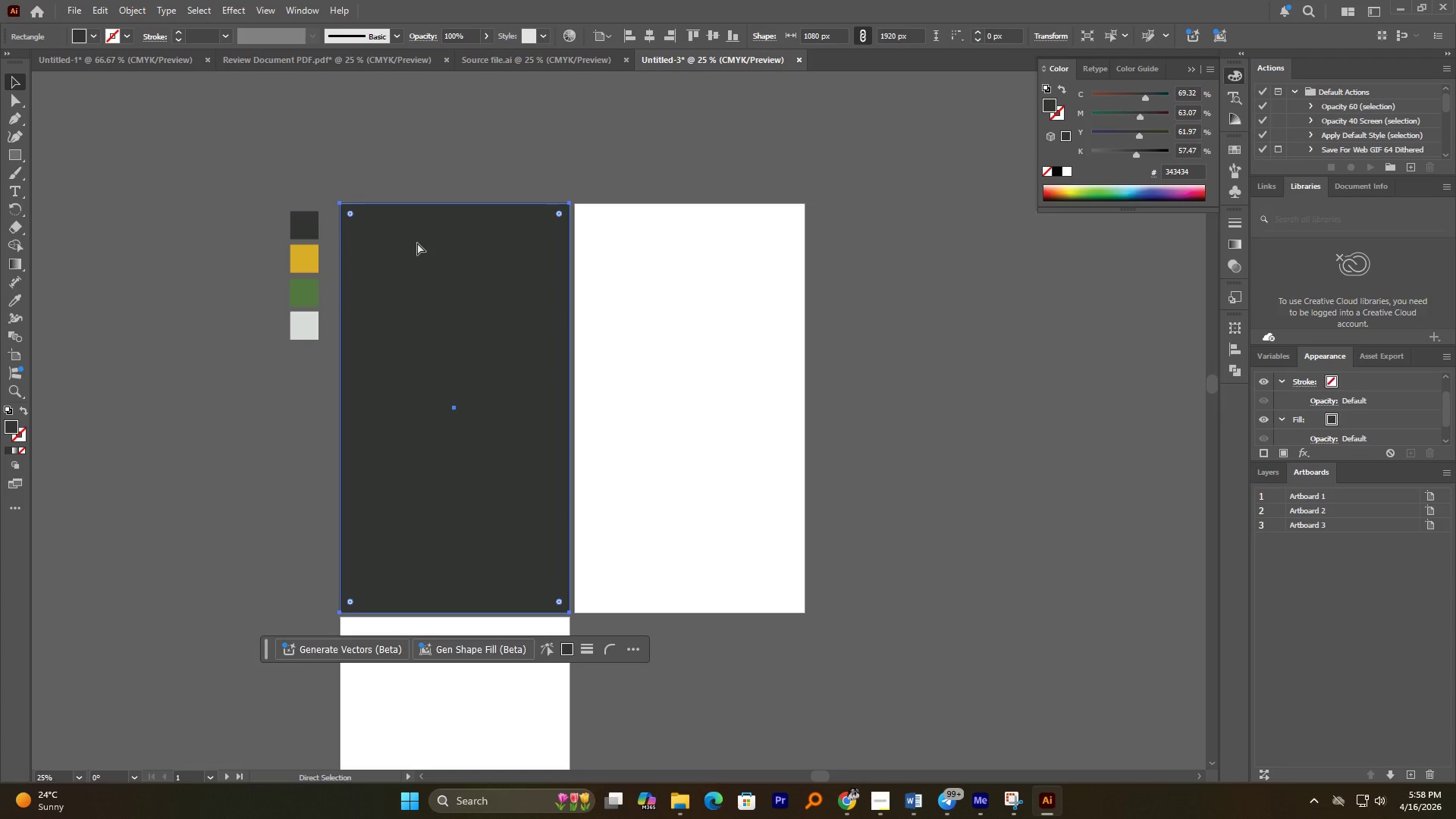 
key(Control+2)
 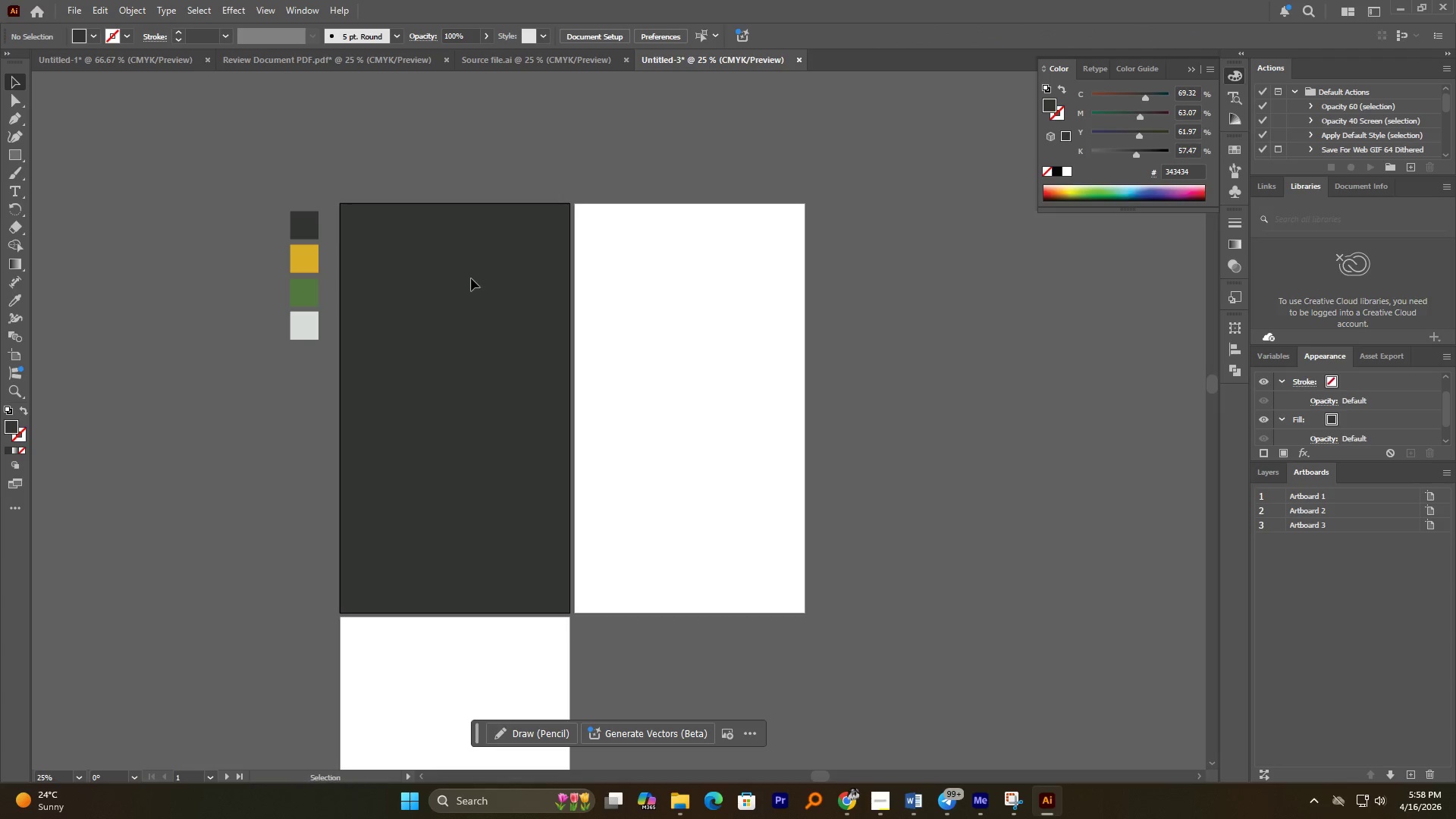 
left_click([471, 278])
 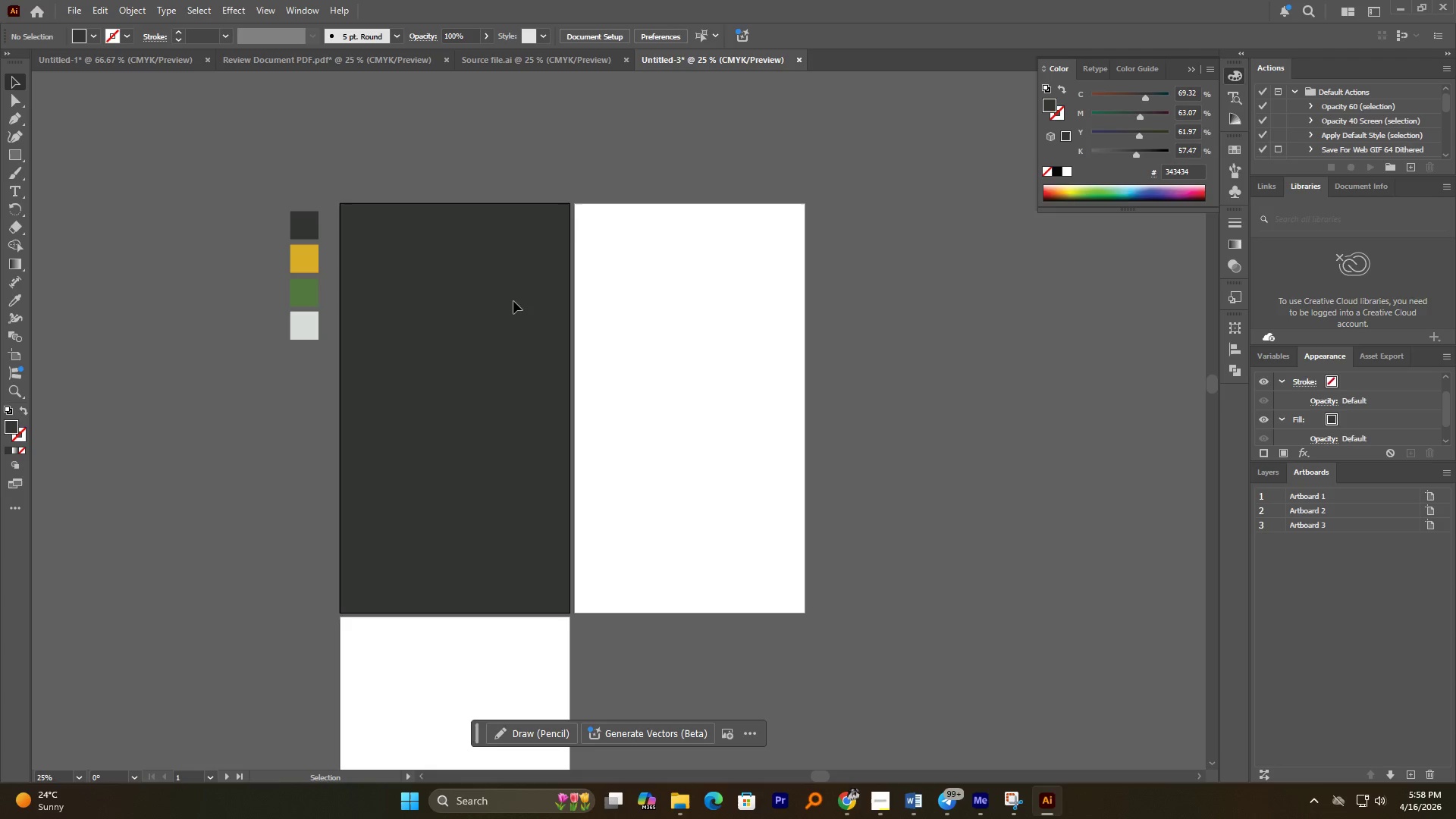 
left_click([486, 55])
 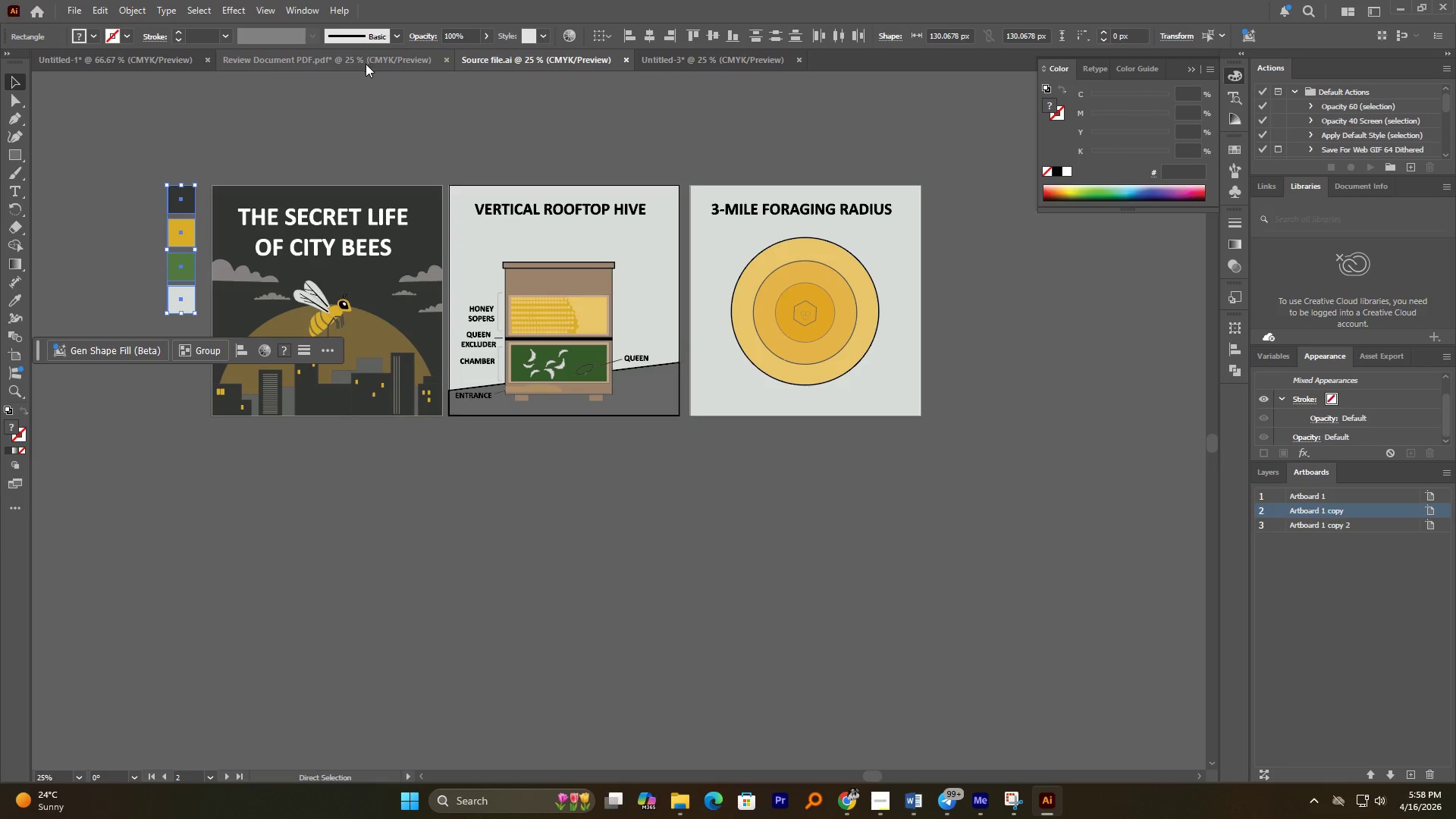 
left_click([356, 67])
 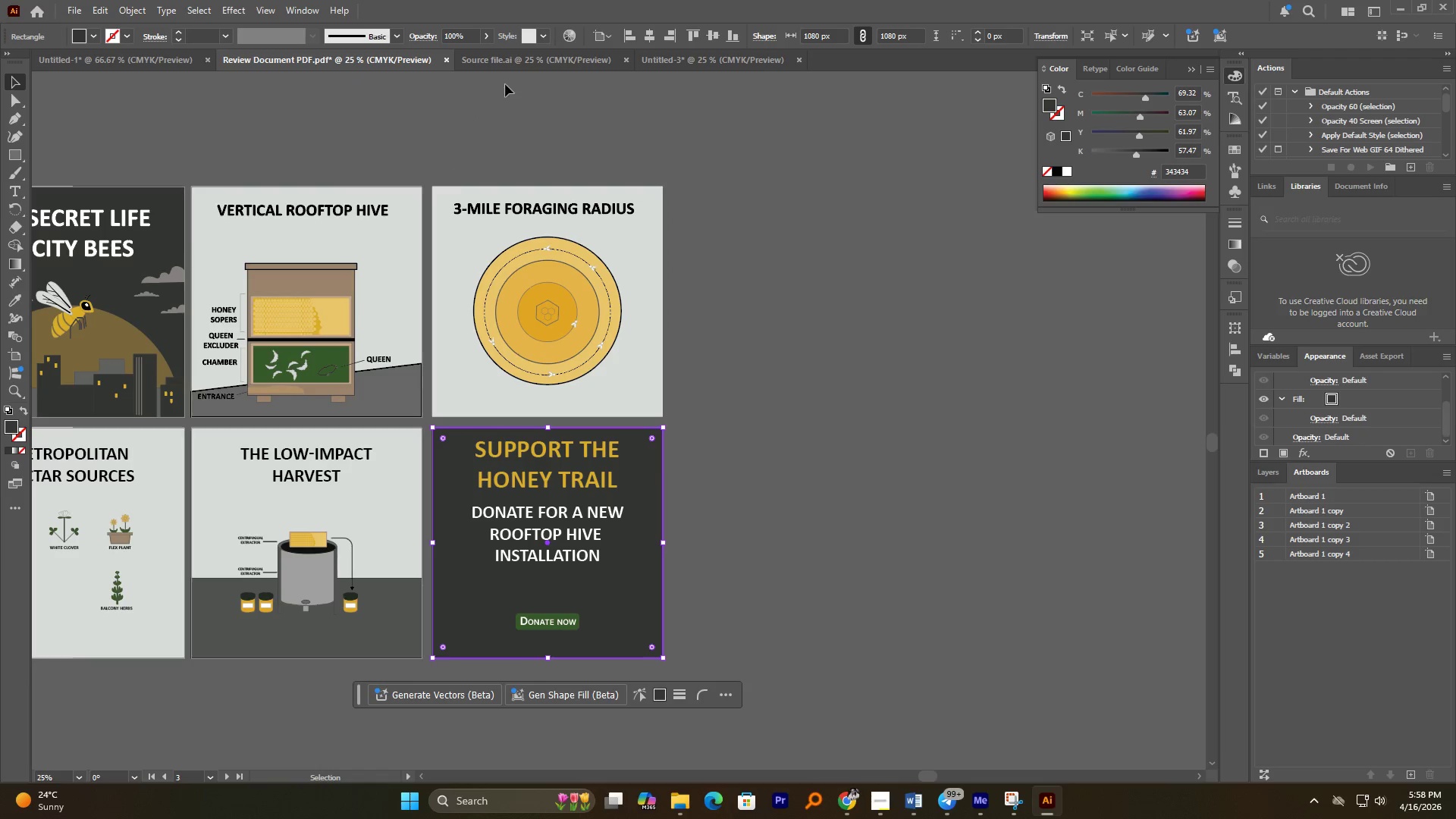 
left_click([510, 68])
 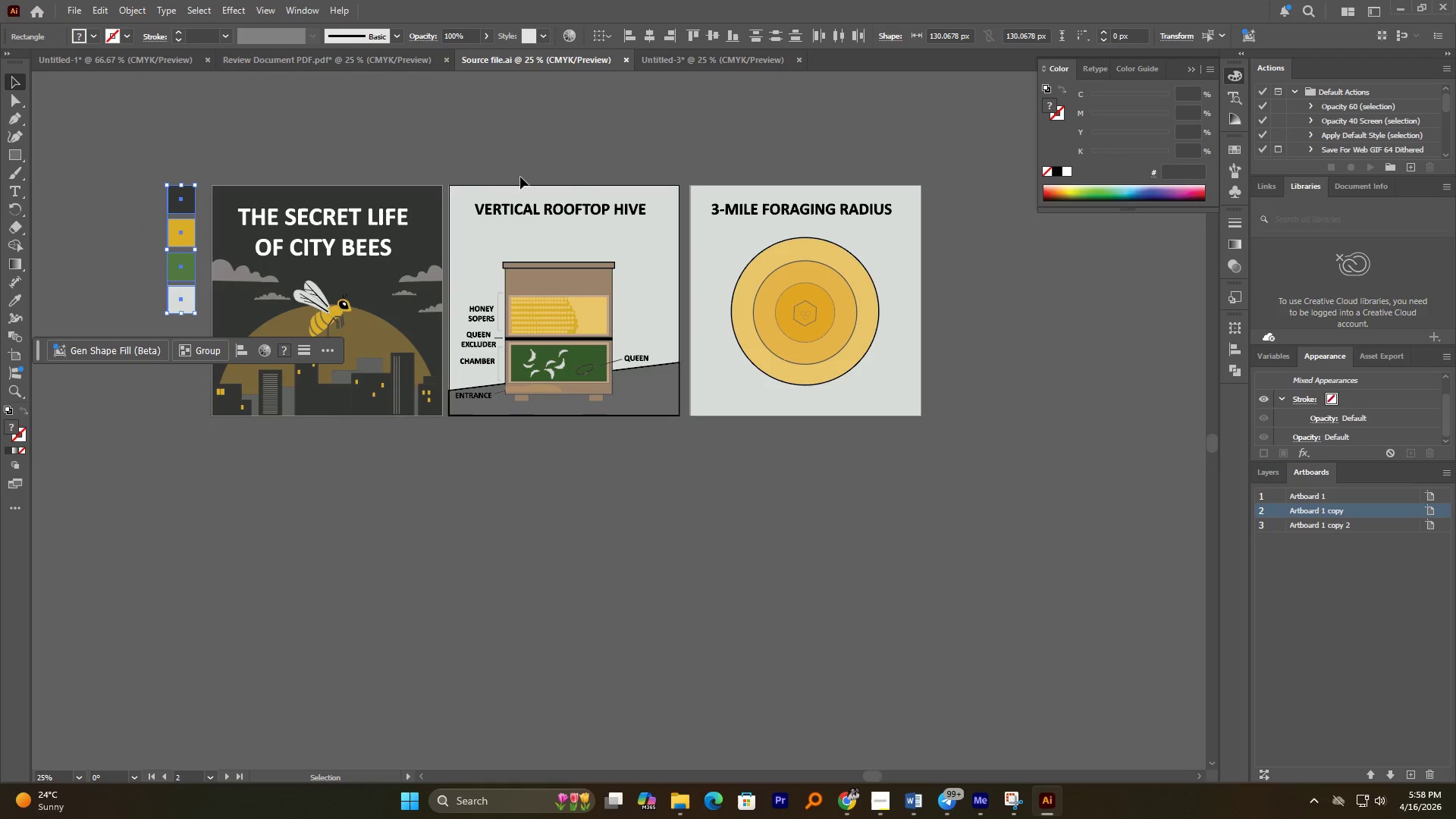 
left_click([520, 212])
 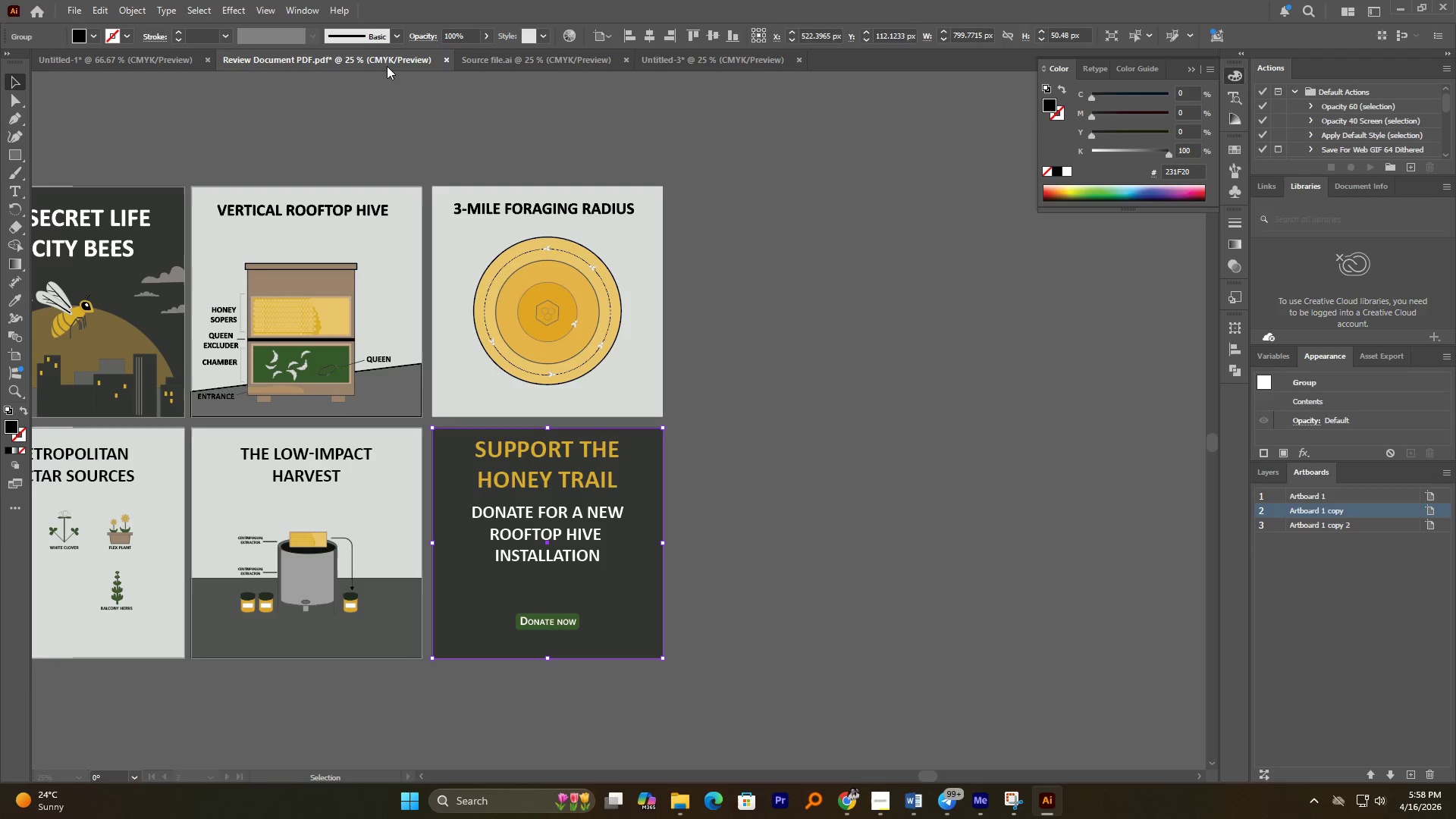 
hold_key(key=AltLeft, duration=0.48)
 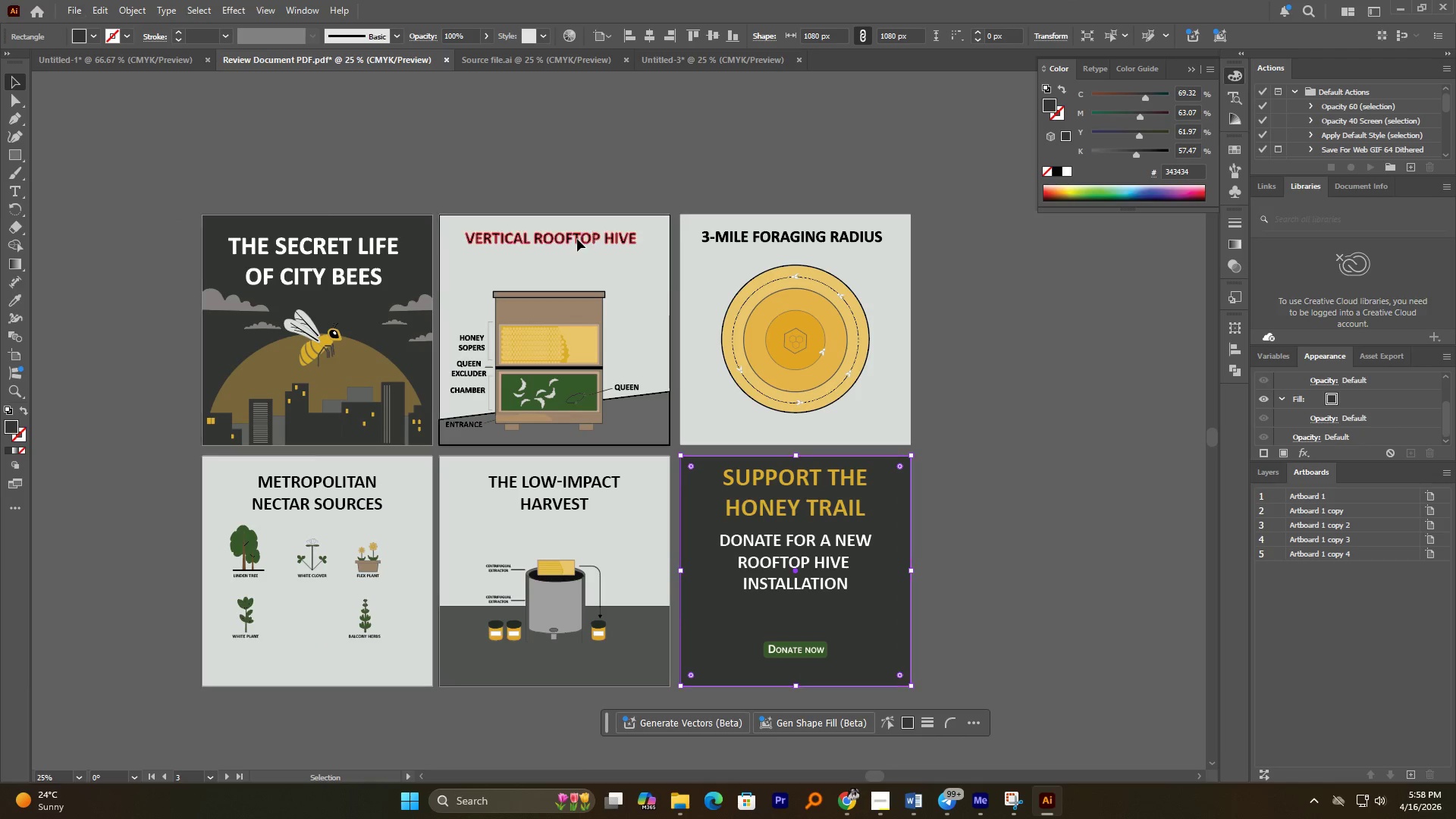 
left_click([577, 239])
 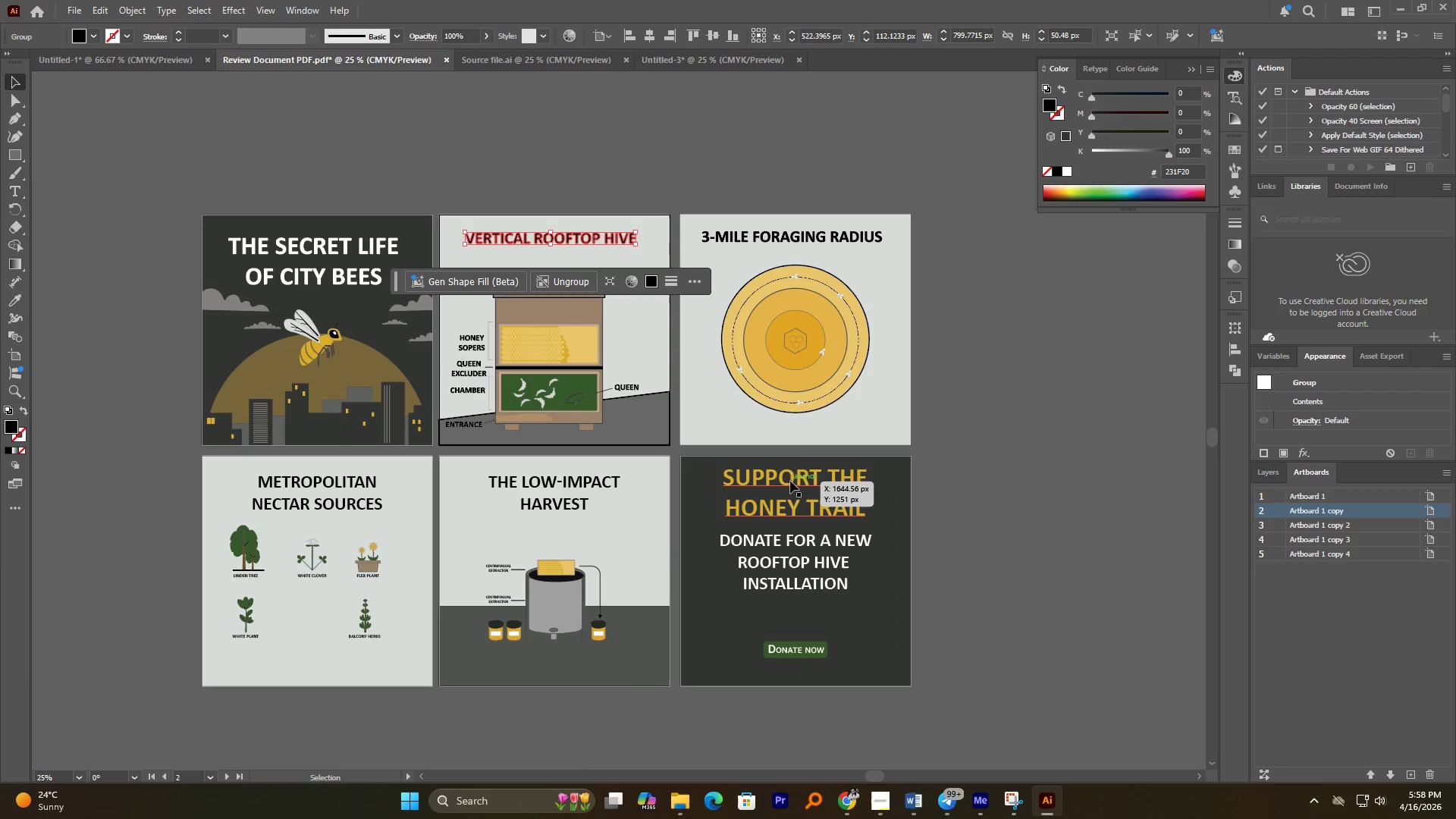 
left_click([598, 482])
 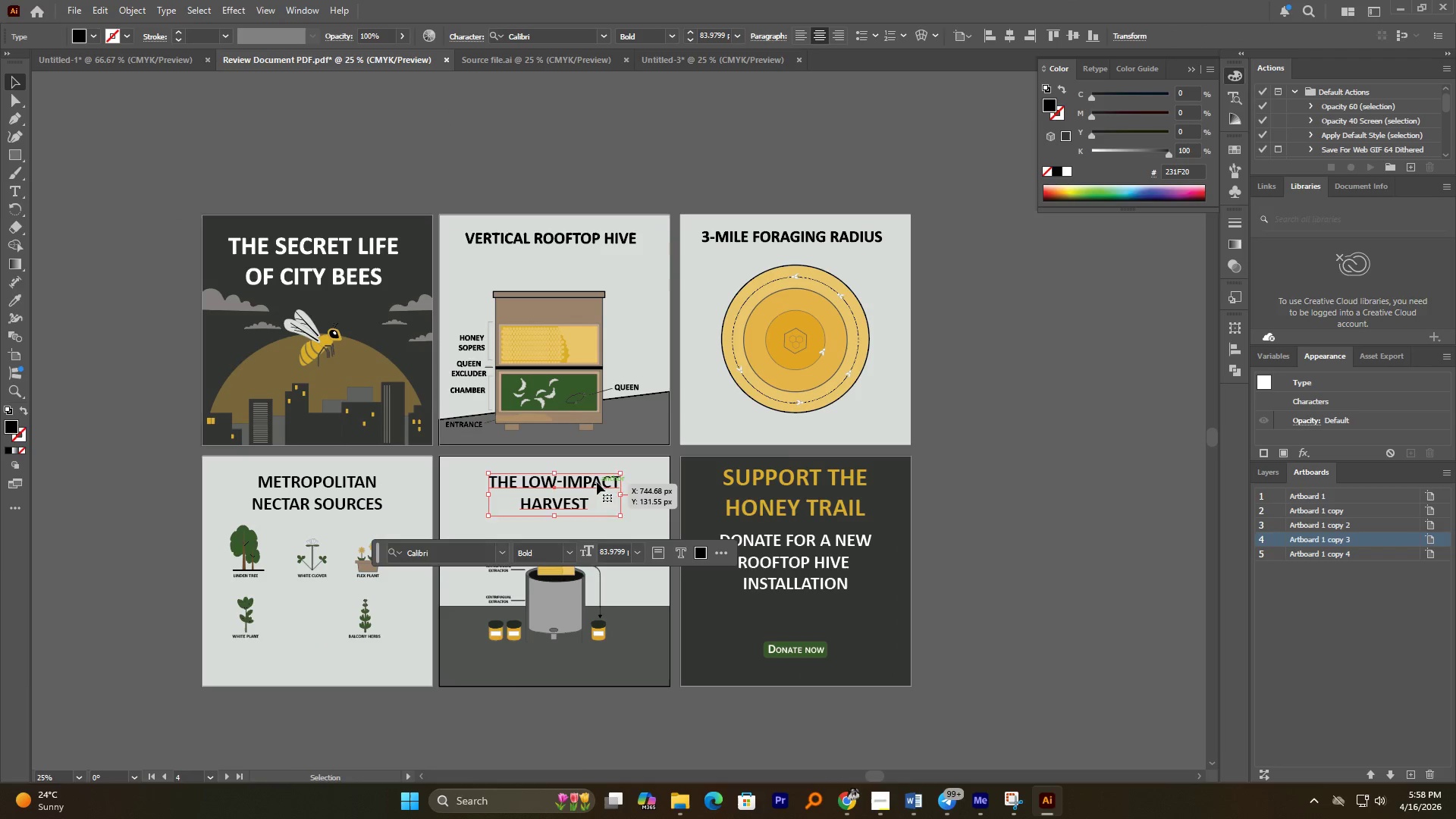 
key(Control+C)
 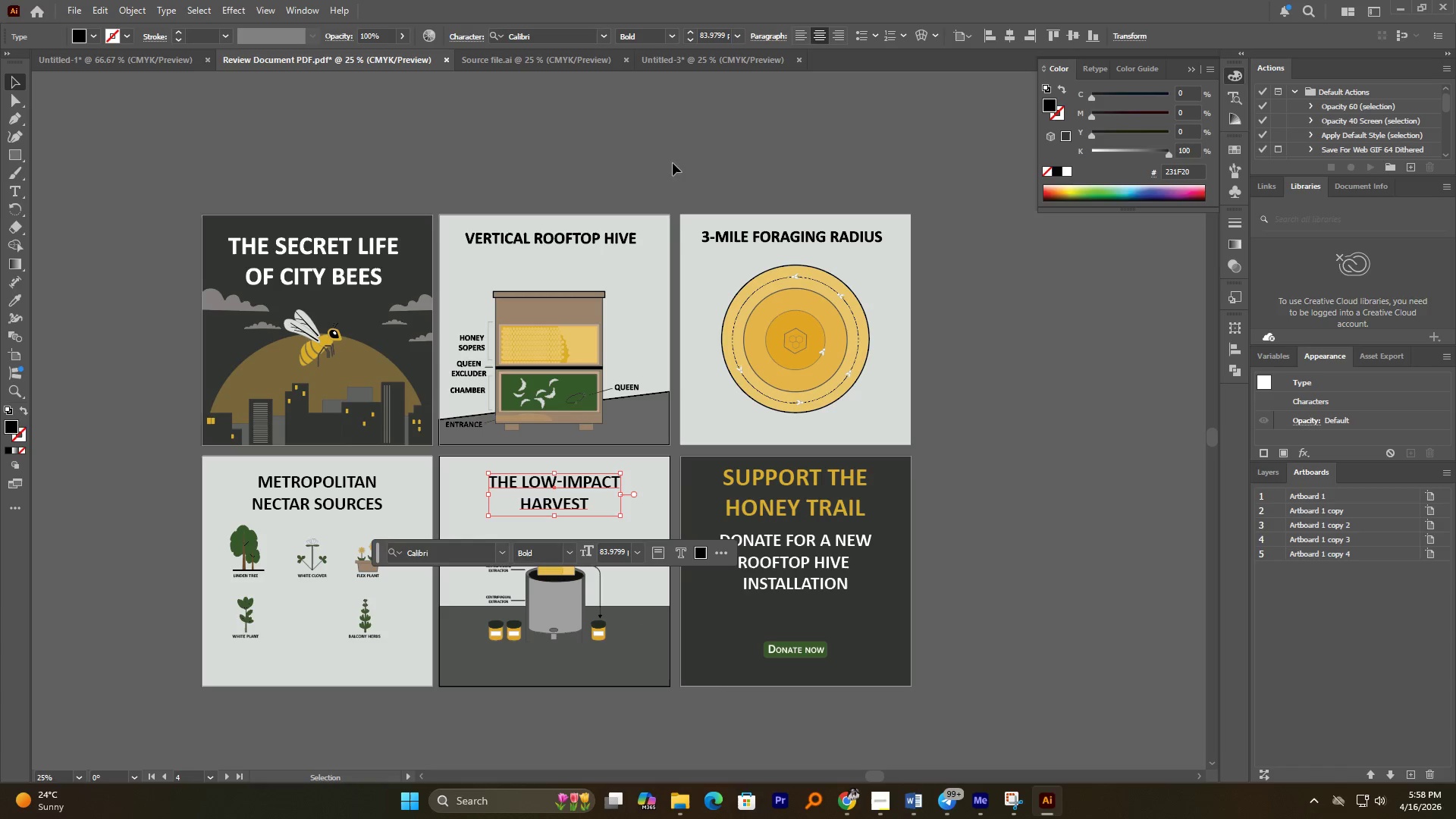 
left_click([678, 64])
 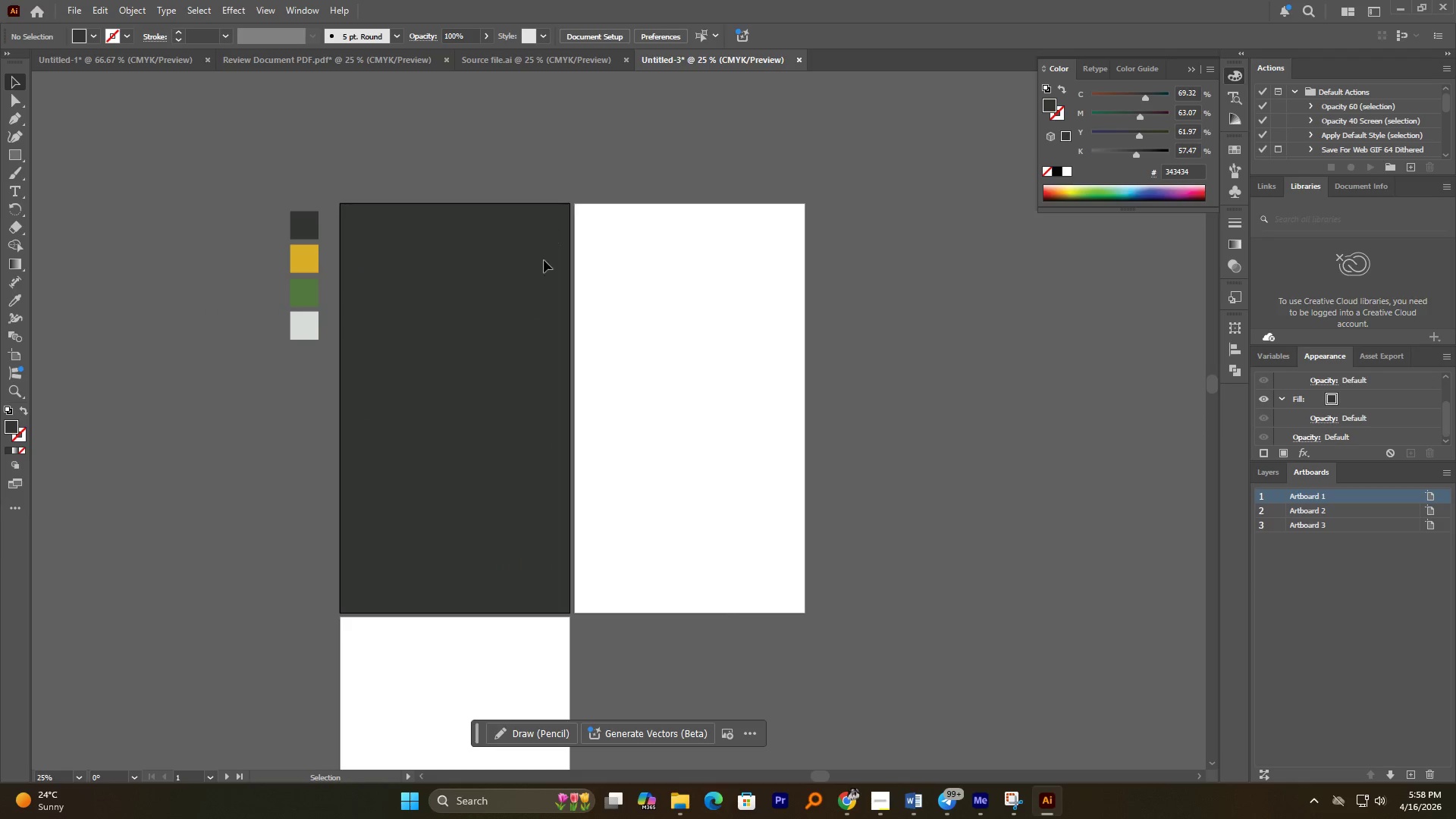 
left_click([537, 263])
 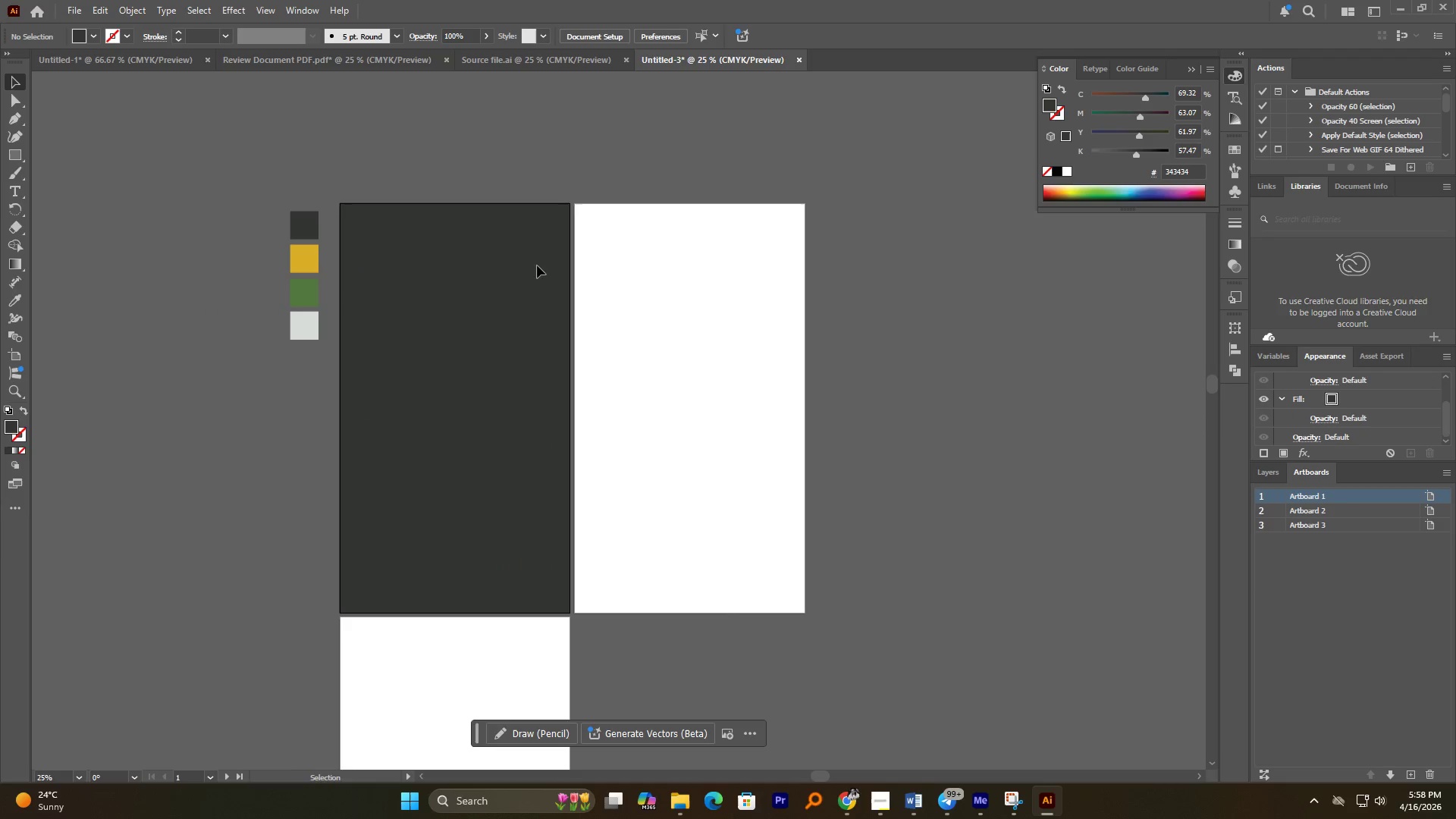 
key(Control+Shift+V)
 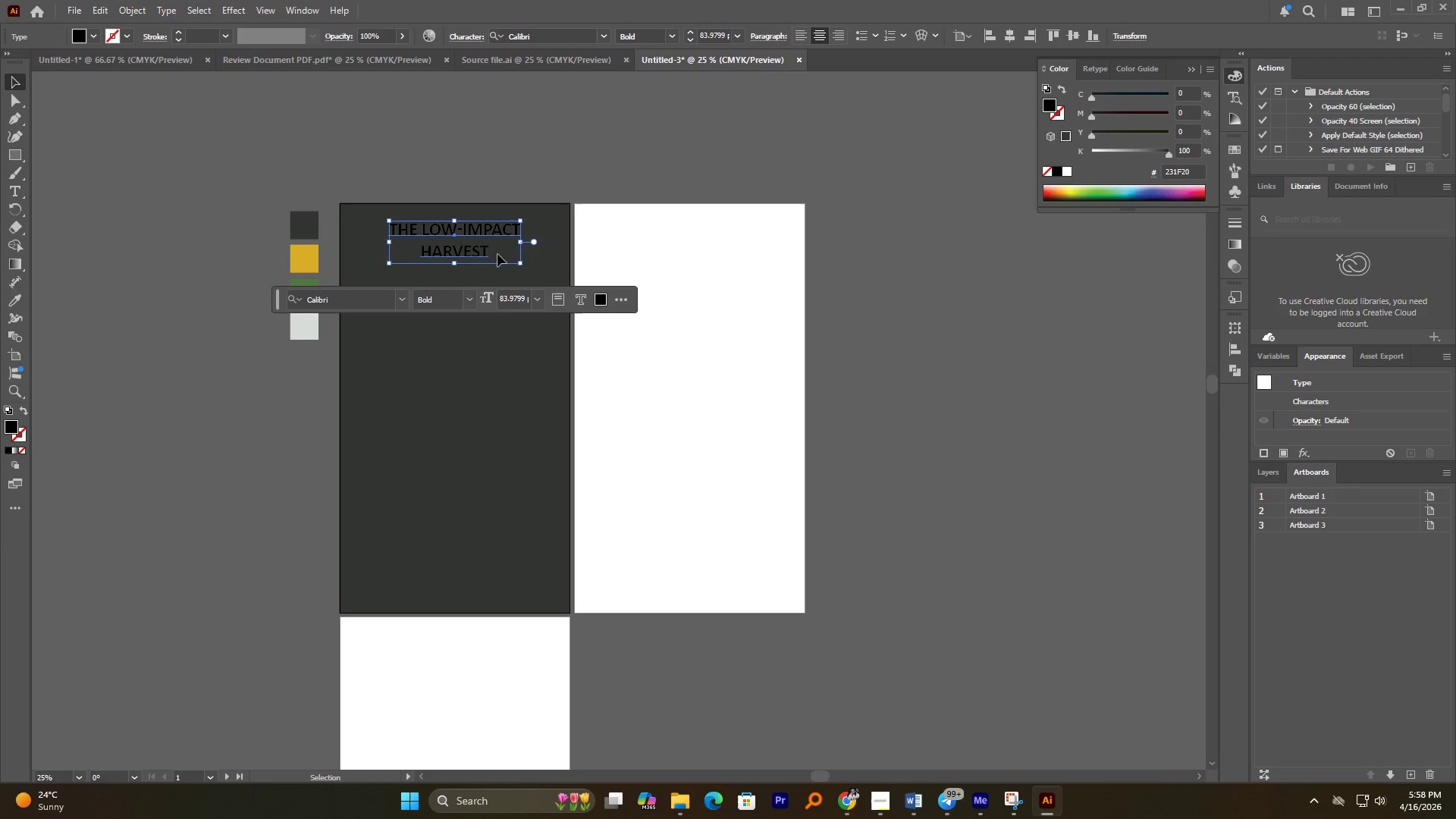 
hold_key(key=AltLeft, duration=1.41)
scroll: coordinate [475, 246], scroll_direction: up, amount: 2.0
 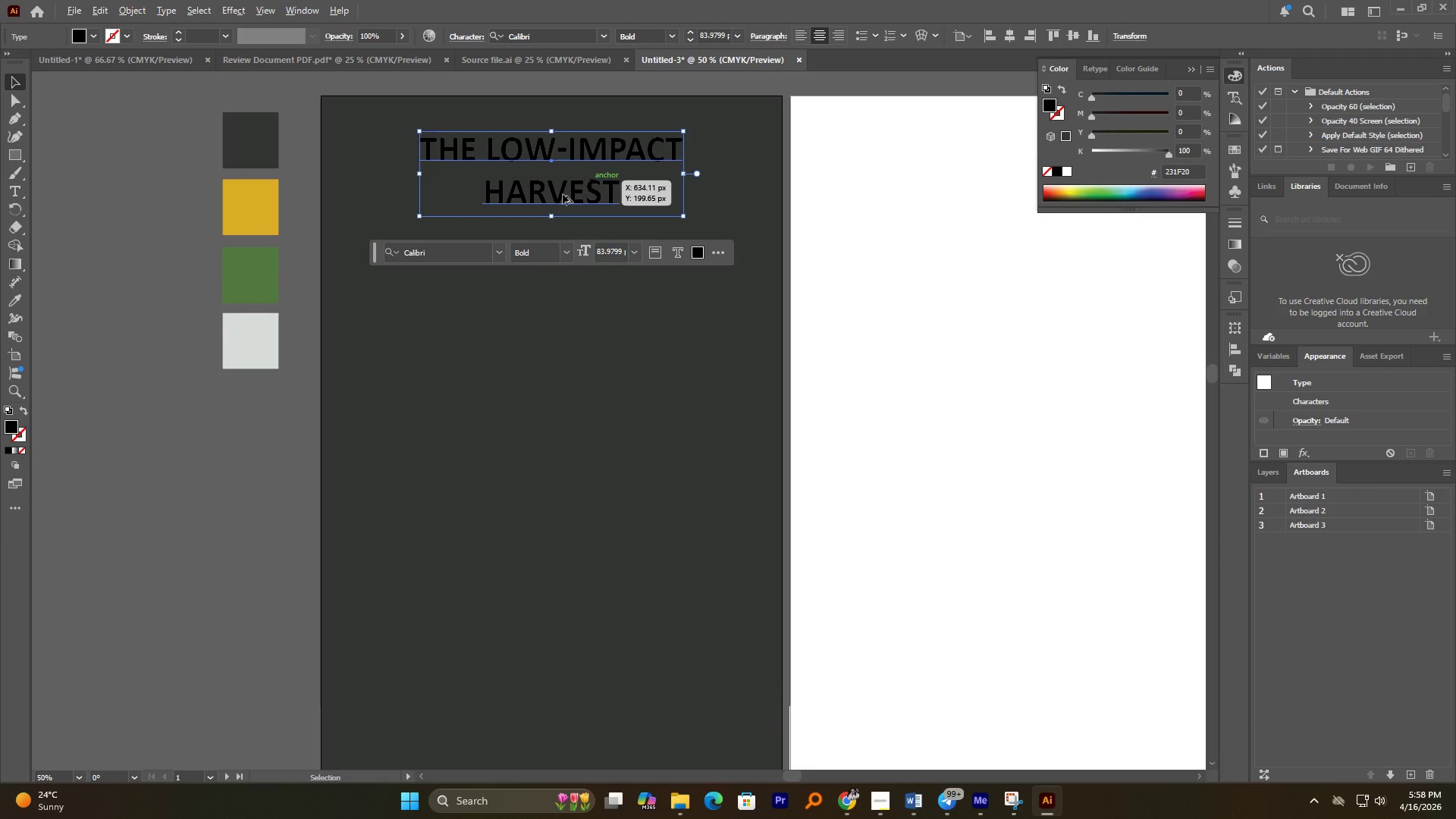 
left_click_drag(start_coordinate=[564, 194], to_coordinate=[551, 275])
 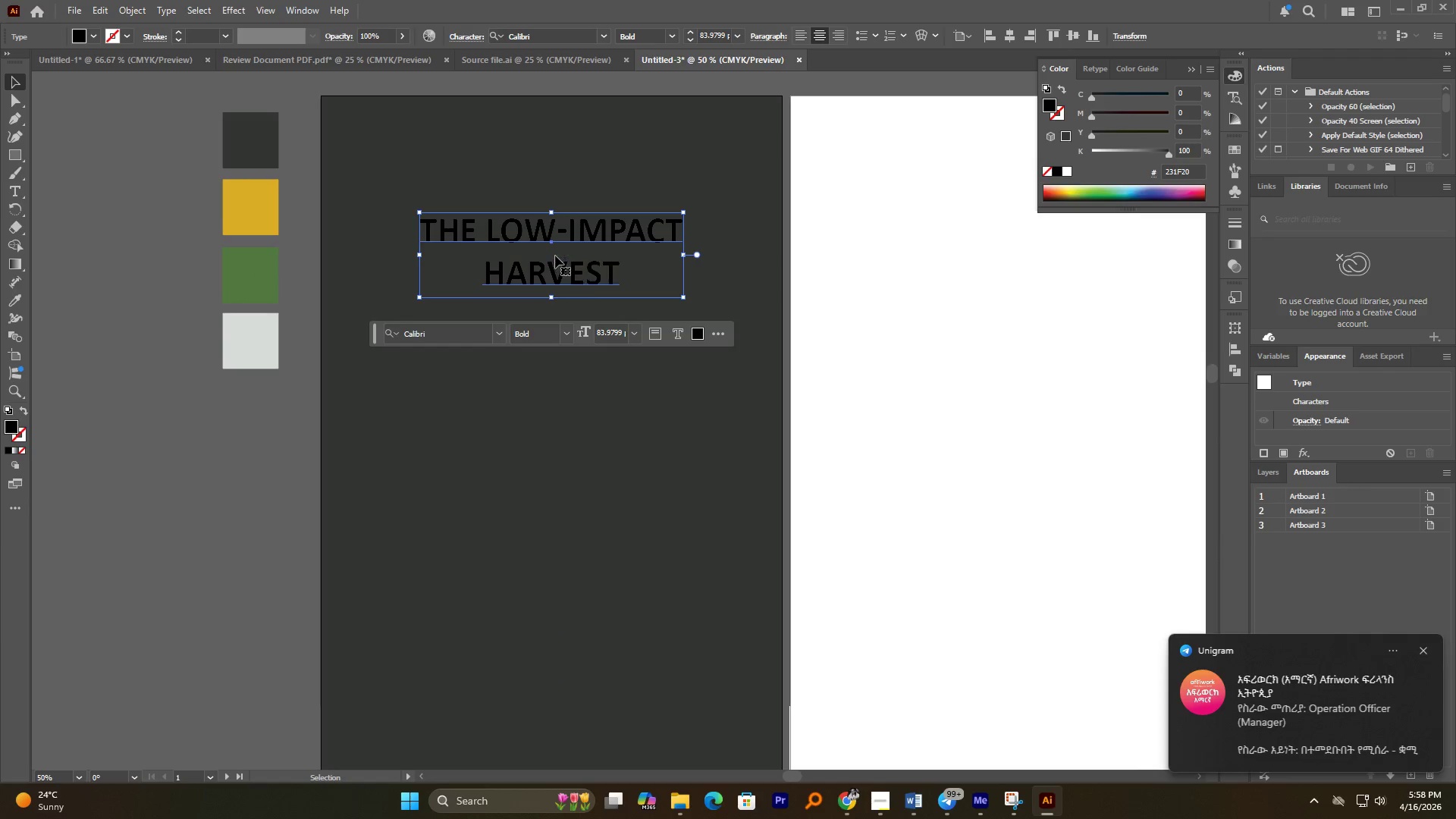 
hold_key(key=ShiftLeft, duration=3.34)
 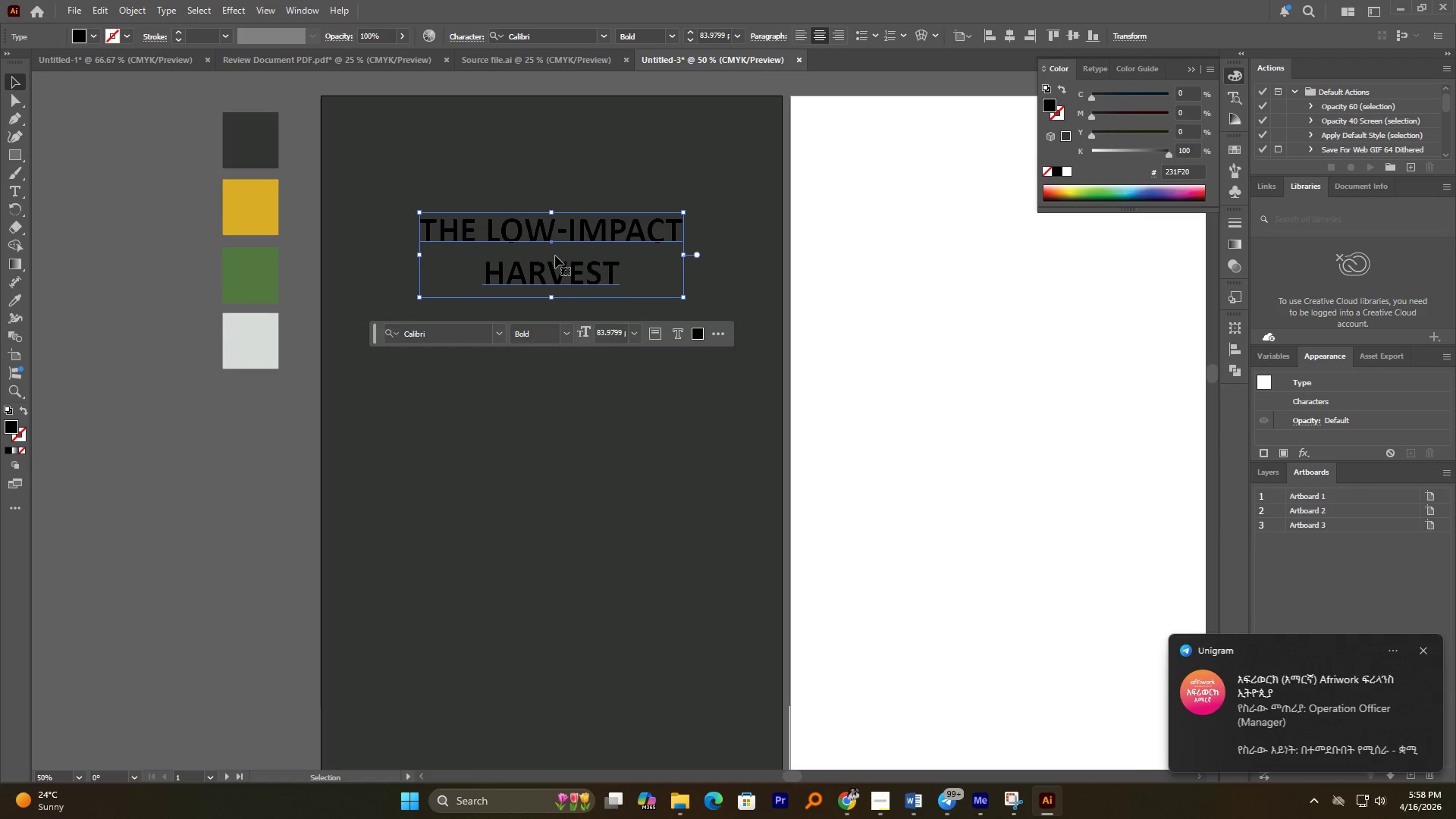 
double_click([560, 233])
 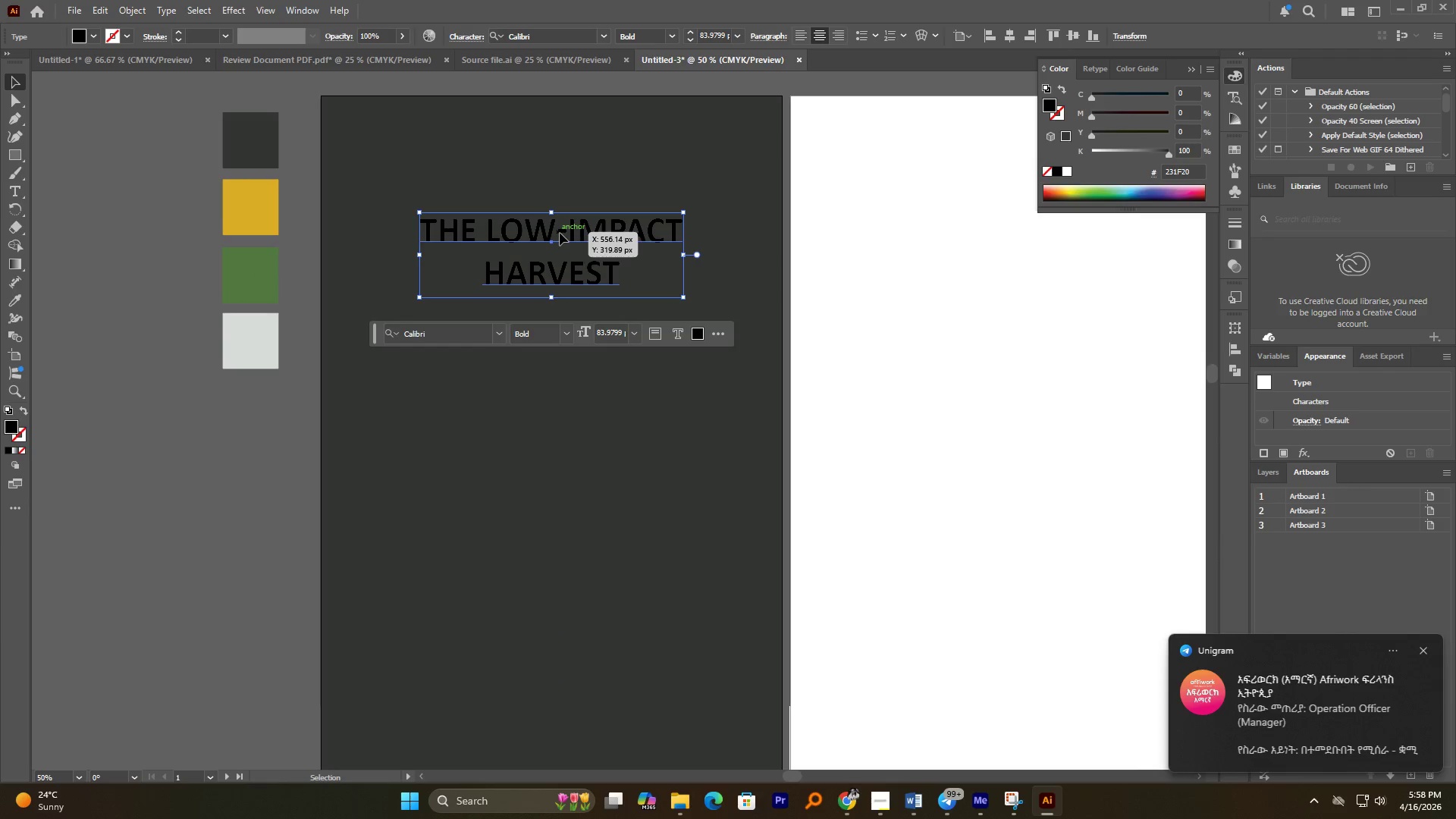 
triple_click([560, 233])
 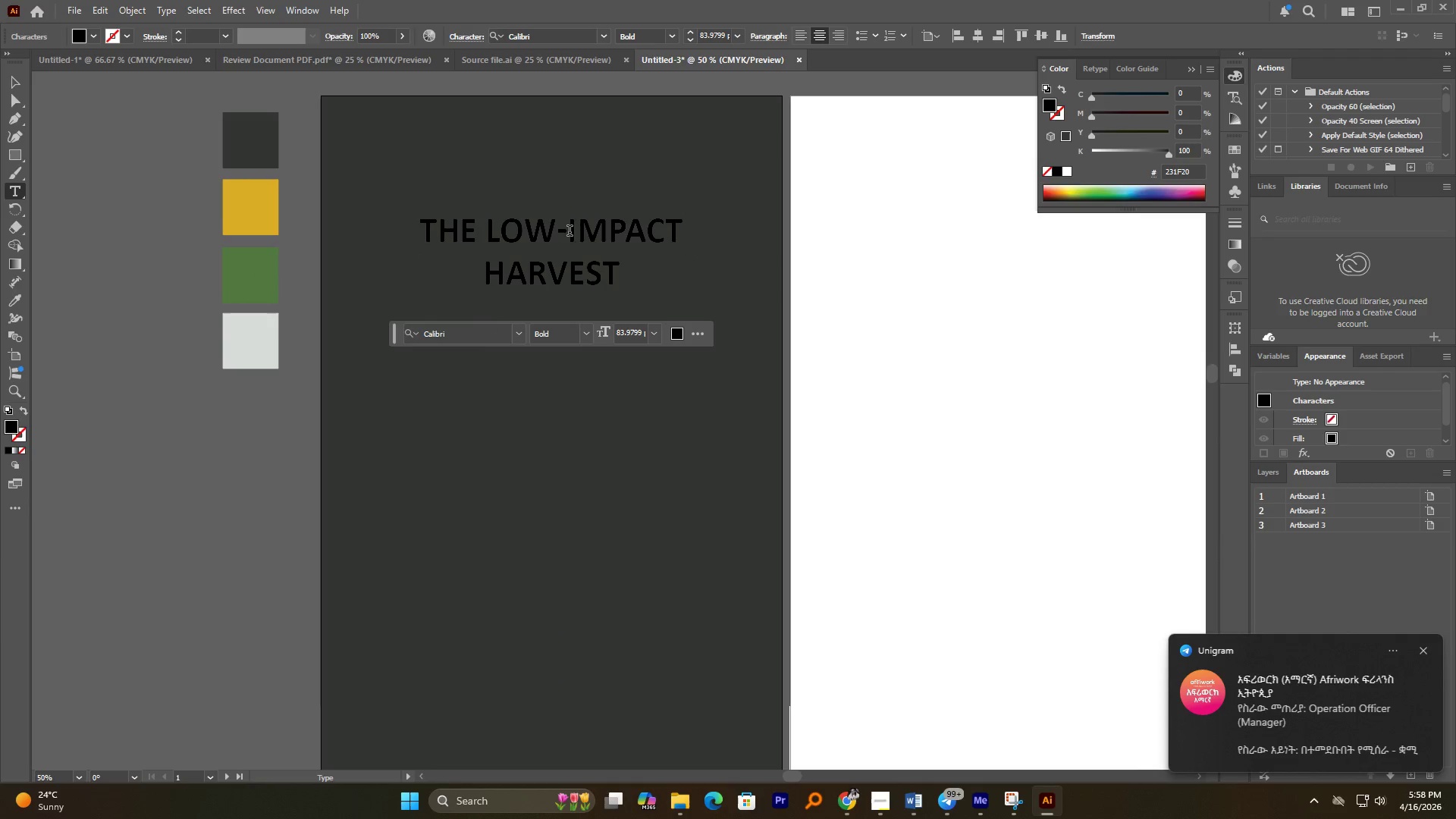 
key(Control+A)
 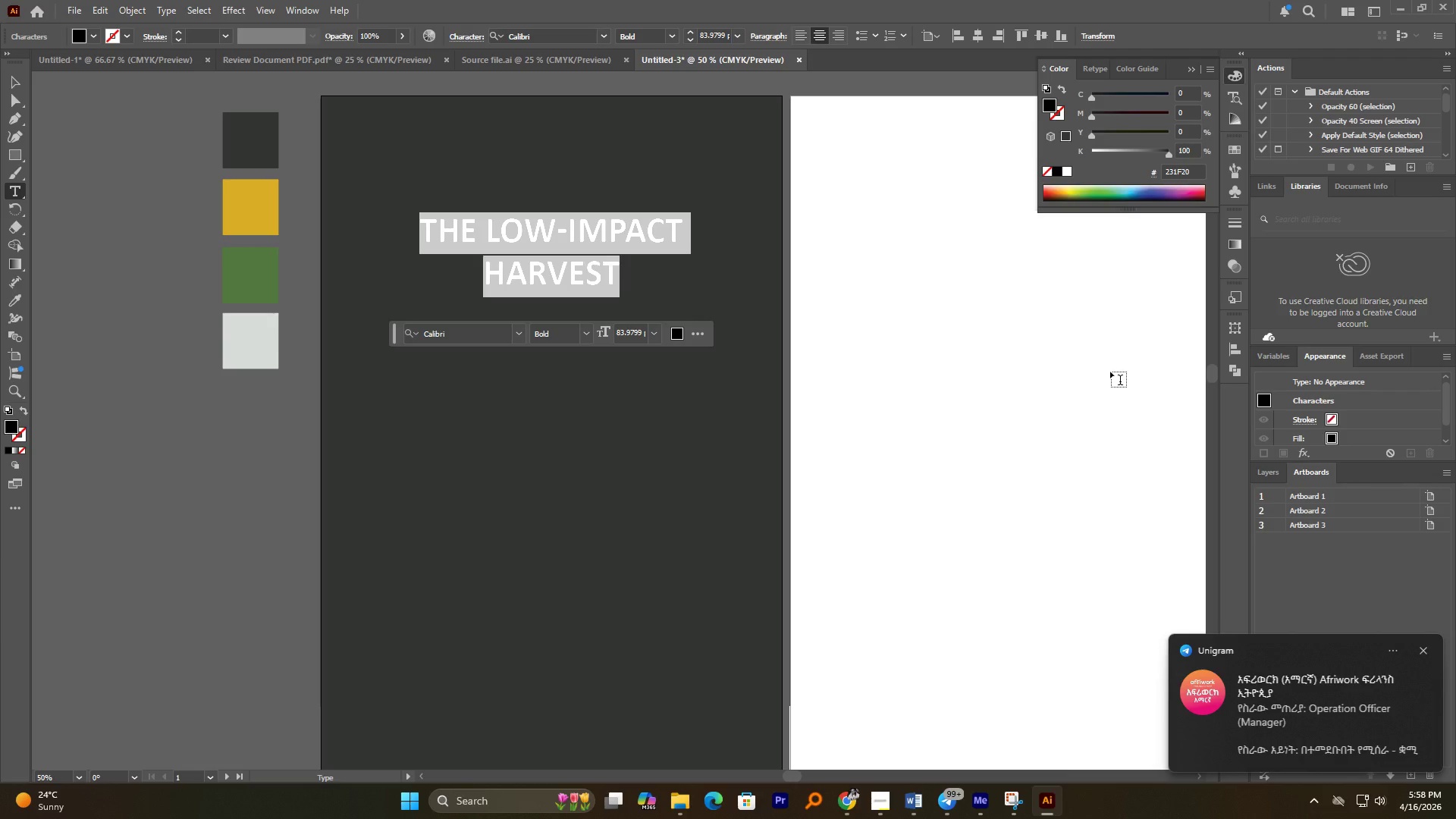 
type(POll)
 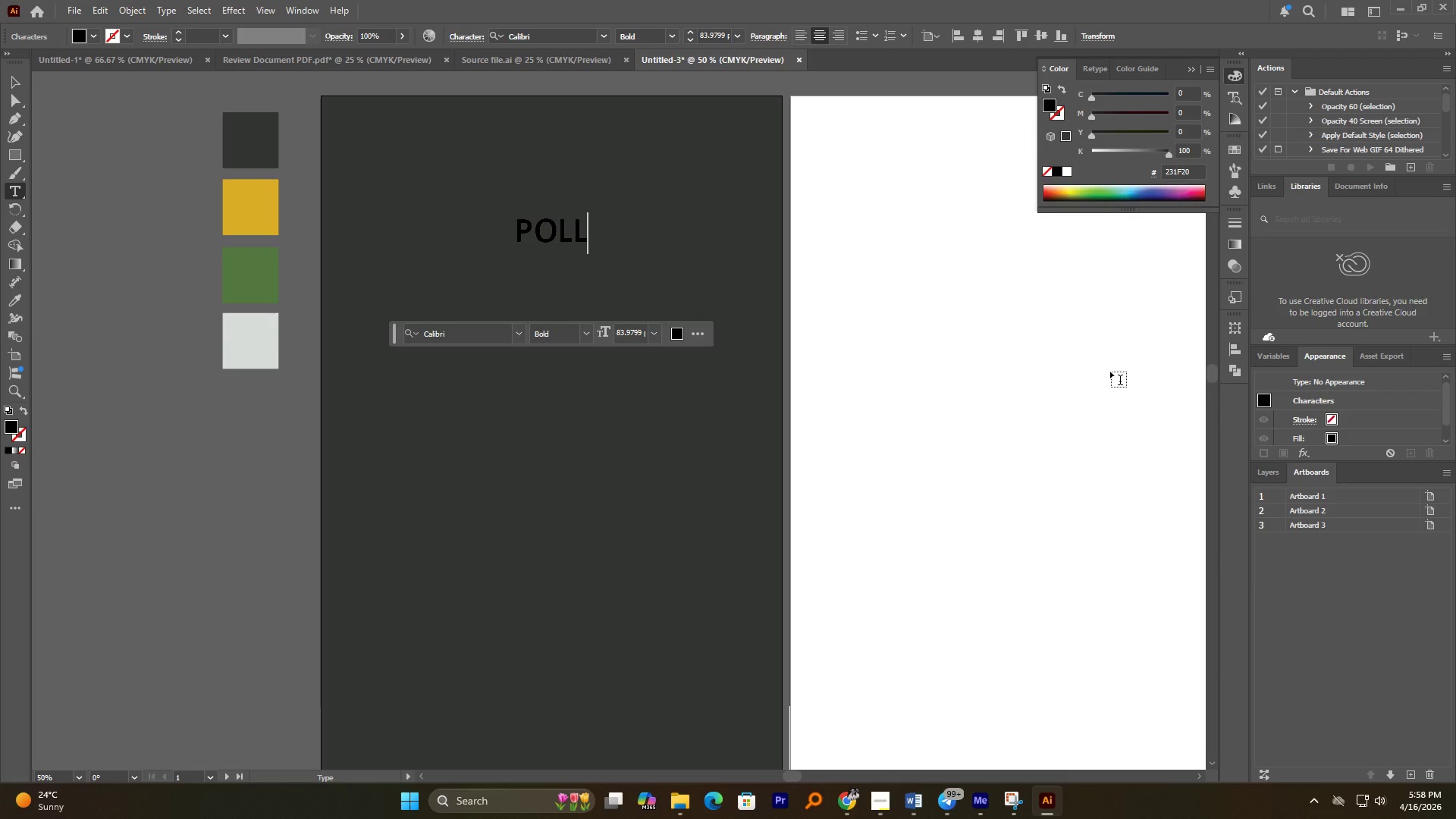 
type(inator)
 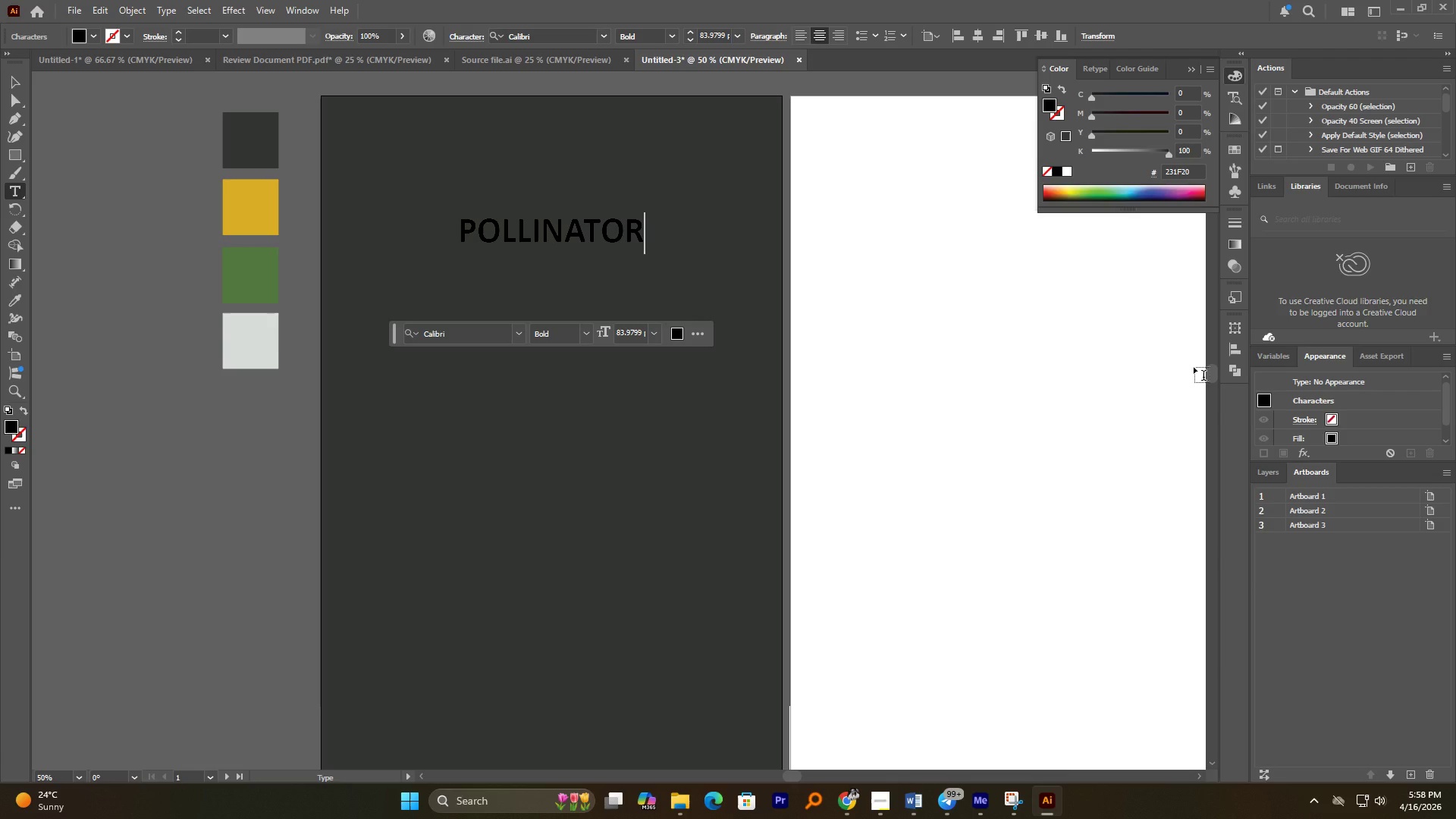 
key(Enter)
 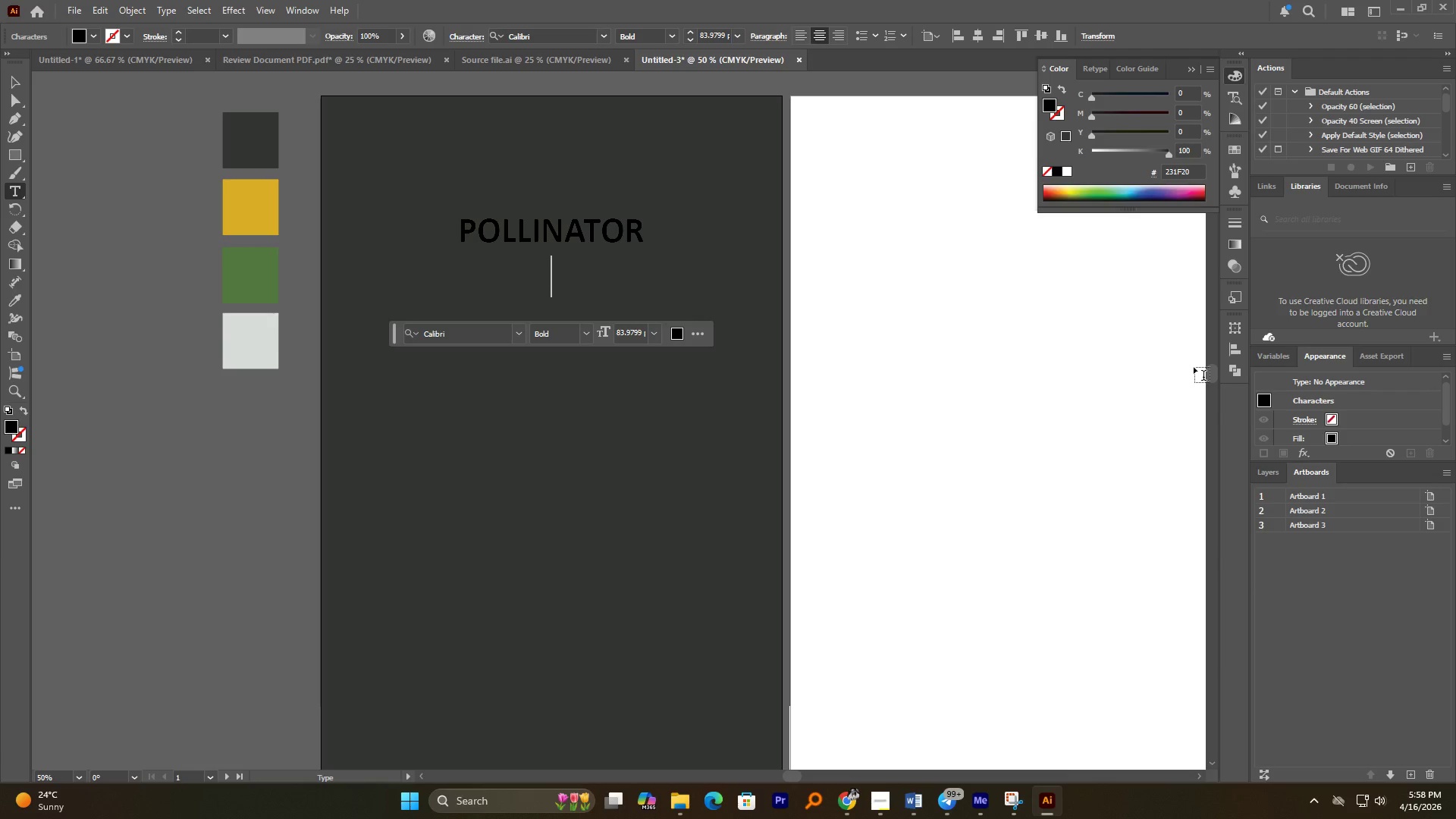 
type(of the week)
 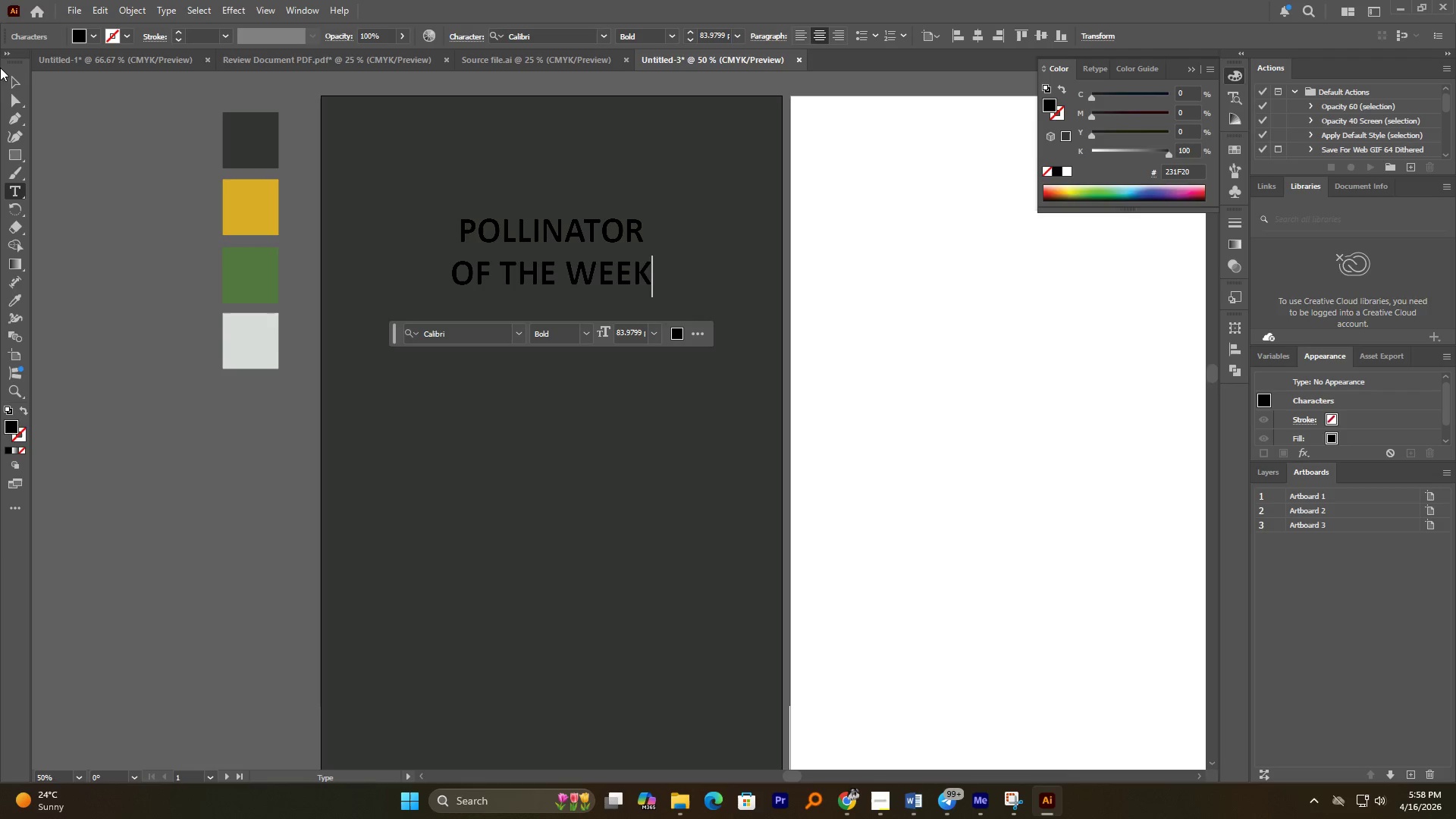 
left_click([9, 83])
 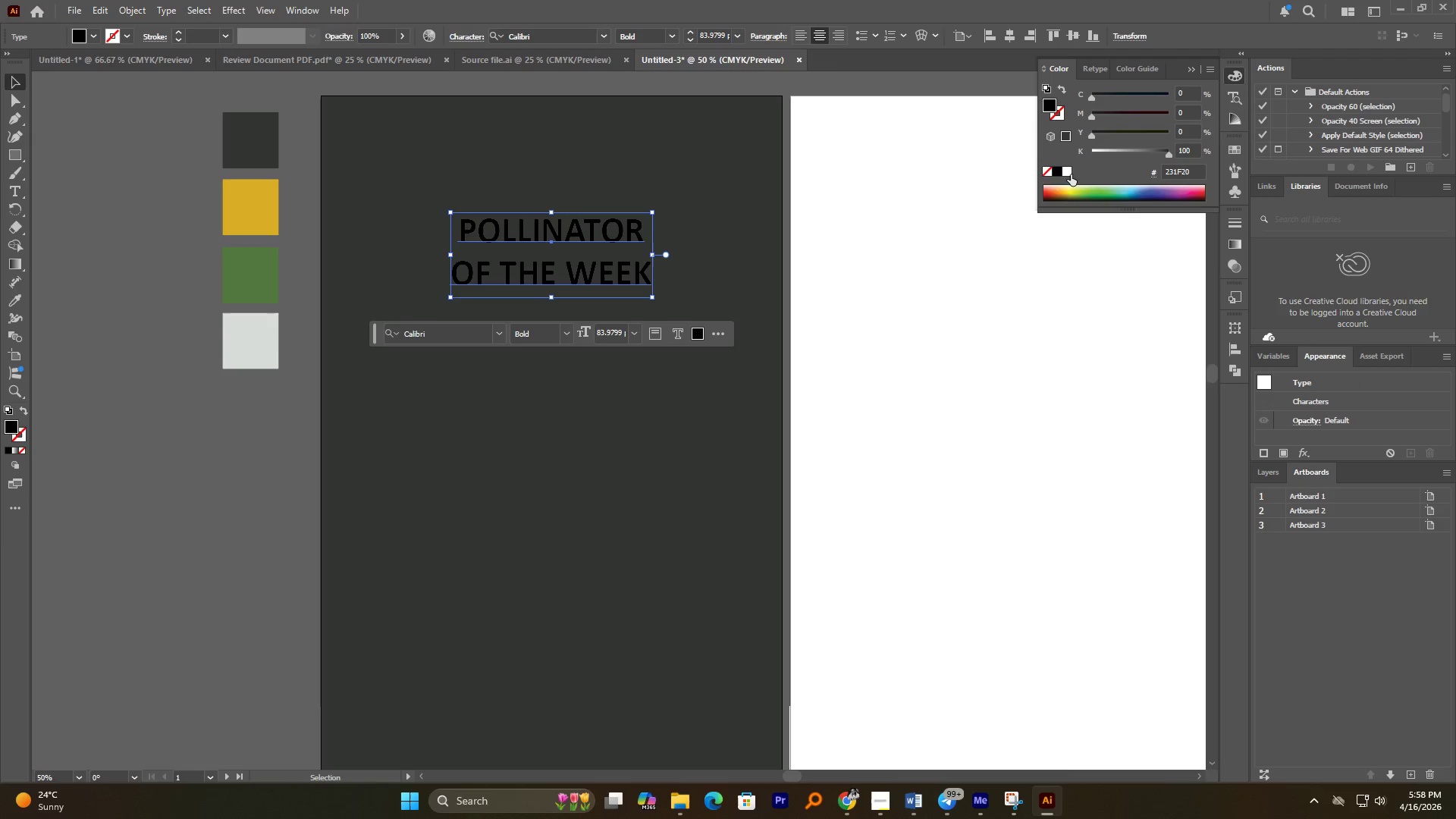 
left_click([1068, 174])
 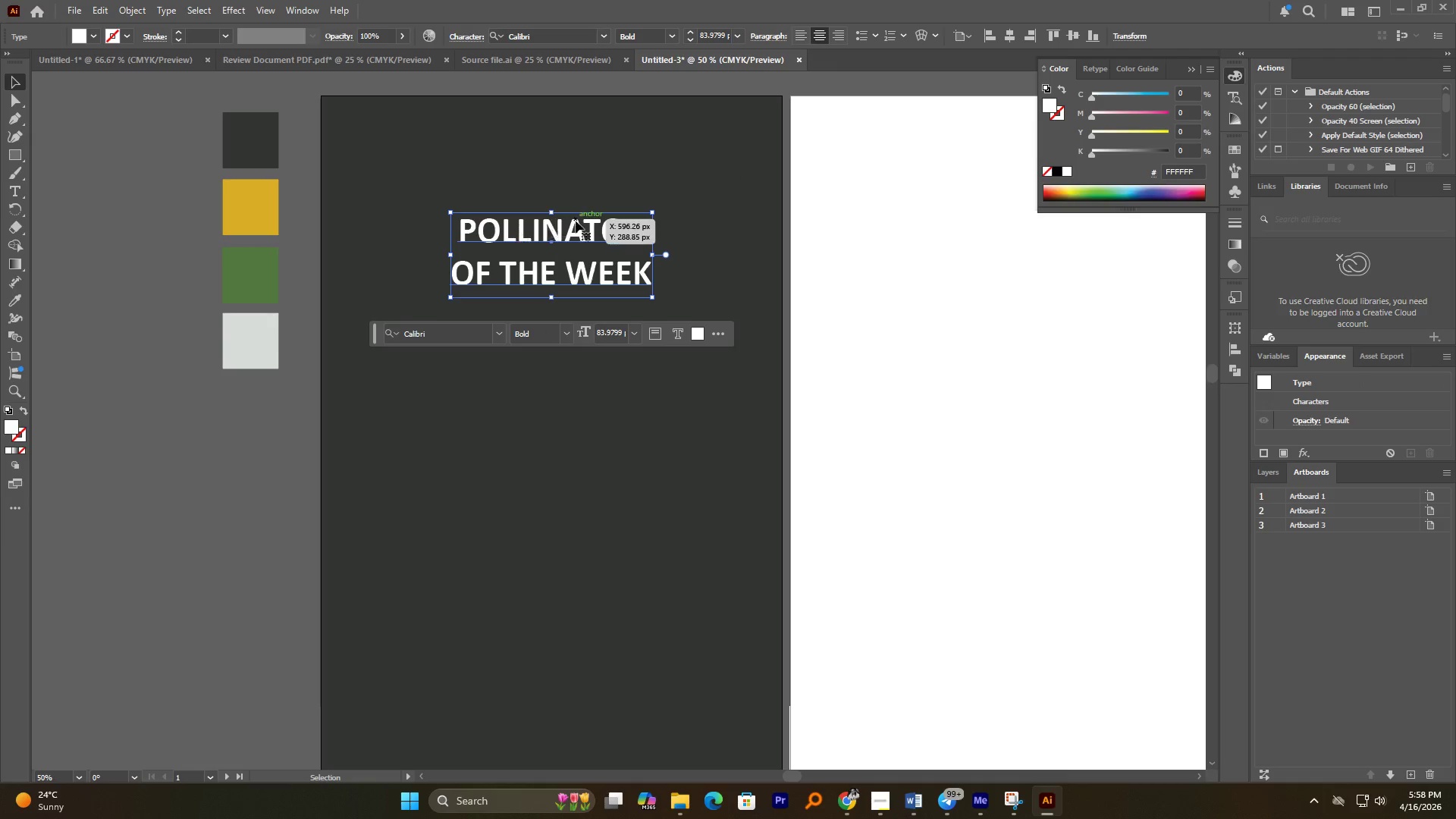 
hold_key(key=AltLeft, duration=1.8)
hold_key(key=ShiftLeft, duration=1.3)
left_click_drag(start_coordinate=[550, 212], to_coordinate=[558, 187])
 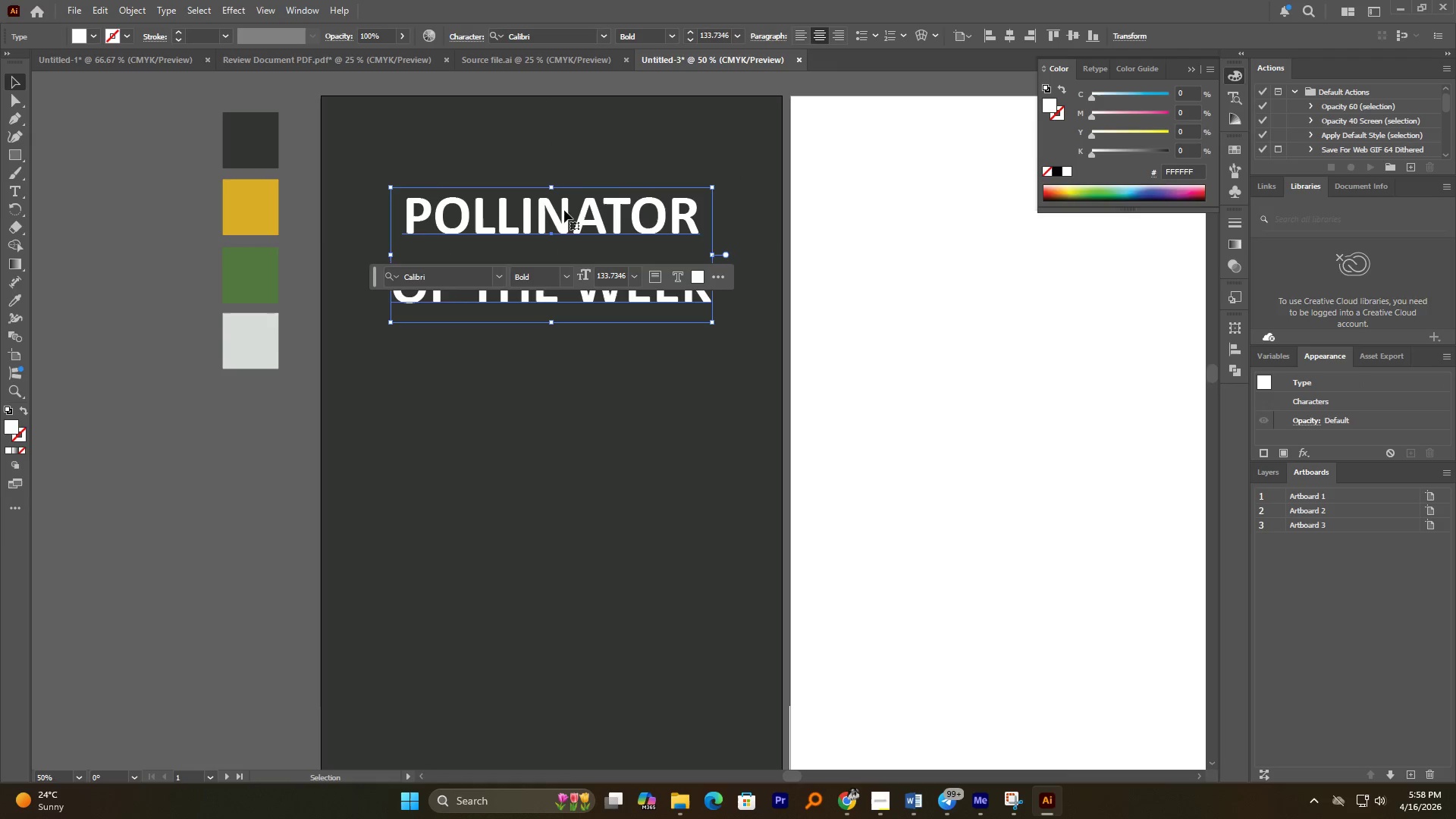 
left_click_drag(start_coordinate=[565, 212], to_coordinate=[564, 218])
 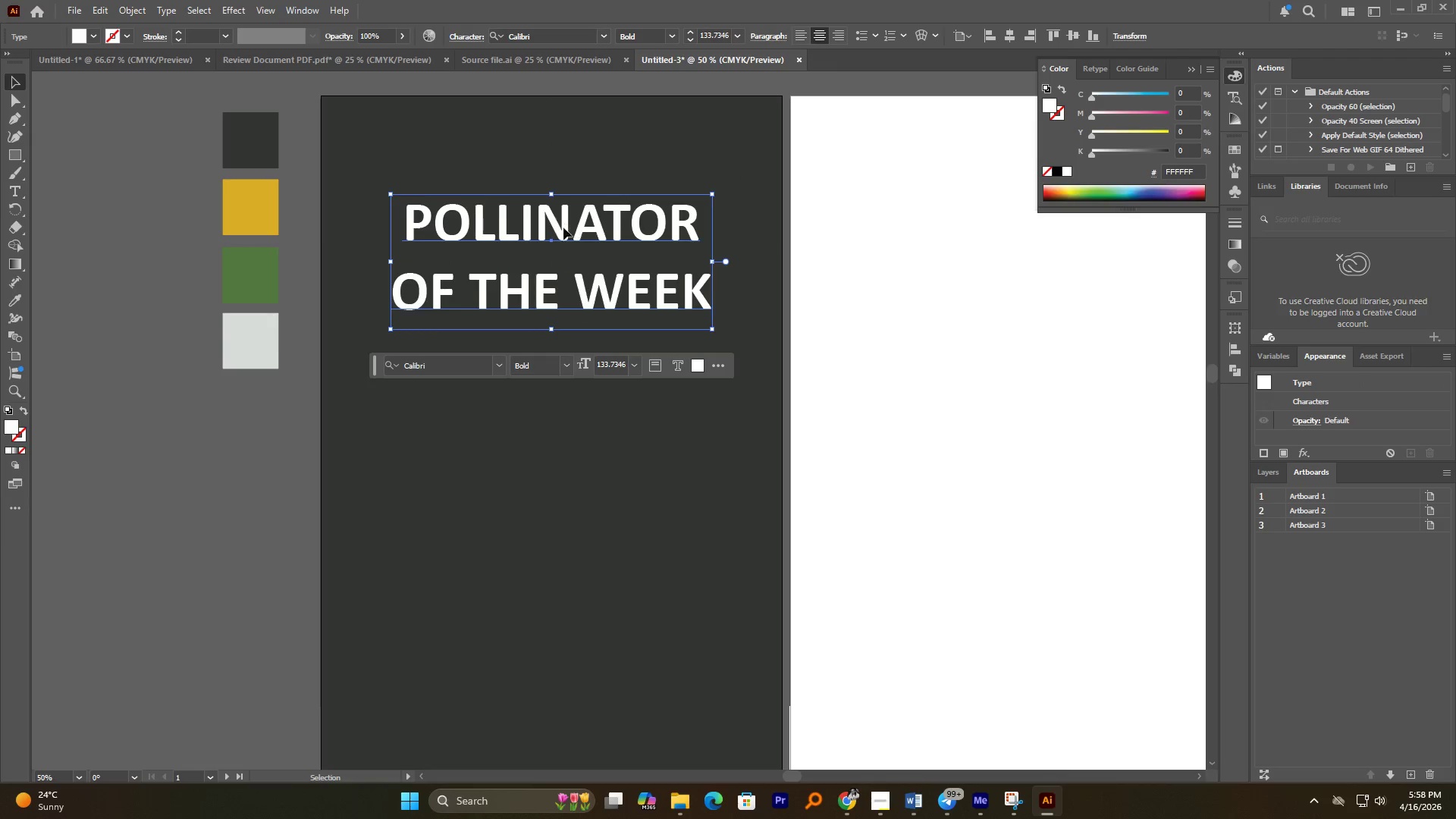 
left_click_drag(start_coordinate=[564, 218], to_coordinate=[566, 249])
 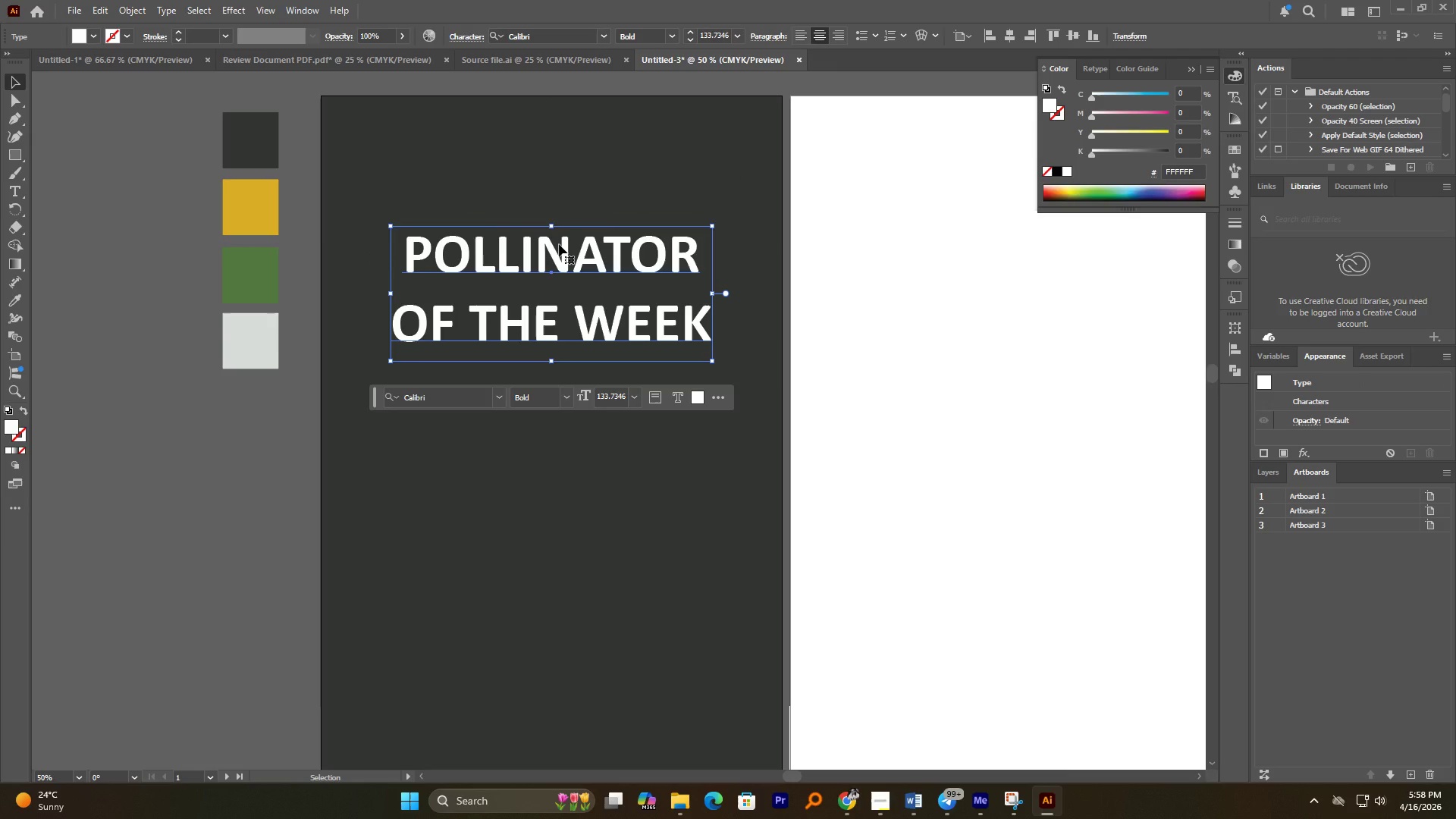 
hold_key(key=ShiftLeft, duration=0.73)
 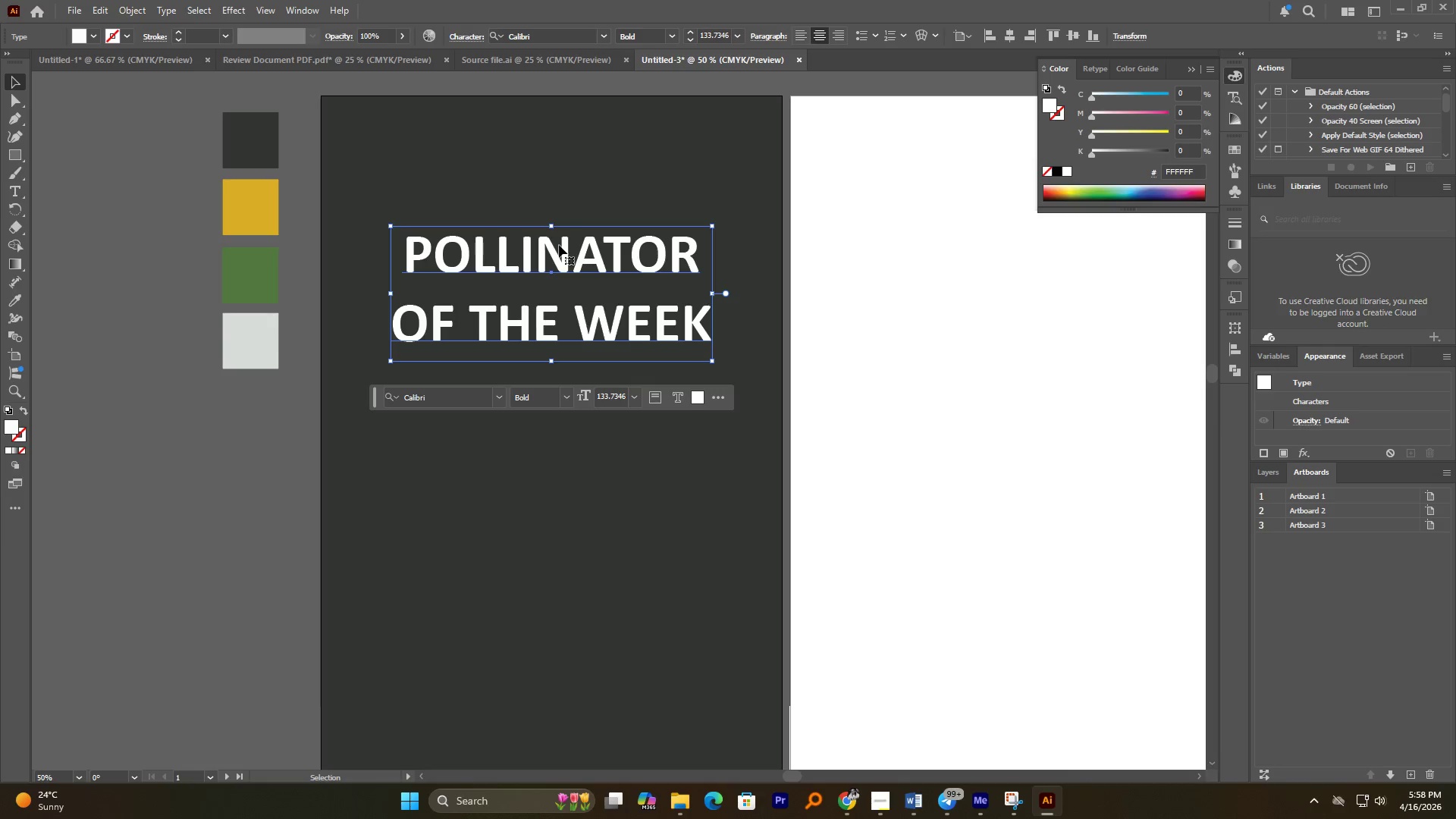 
wait(5.14)
 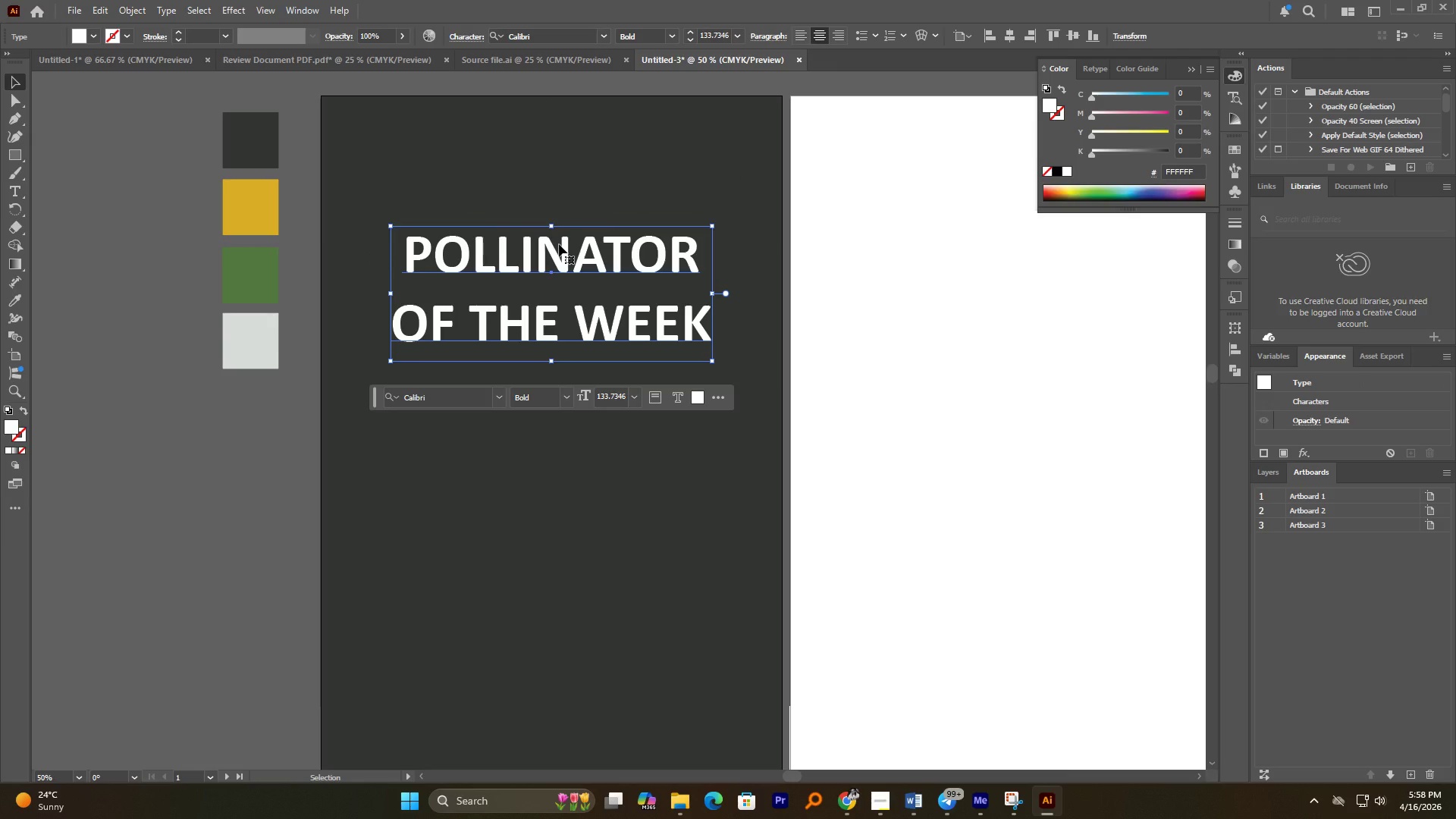 
left_click([9, 156])
 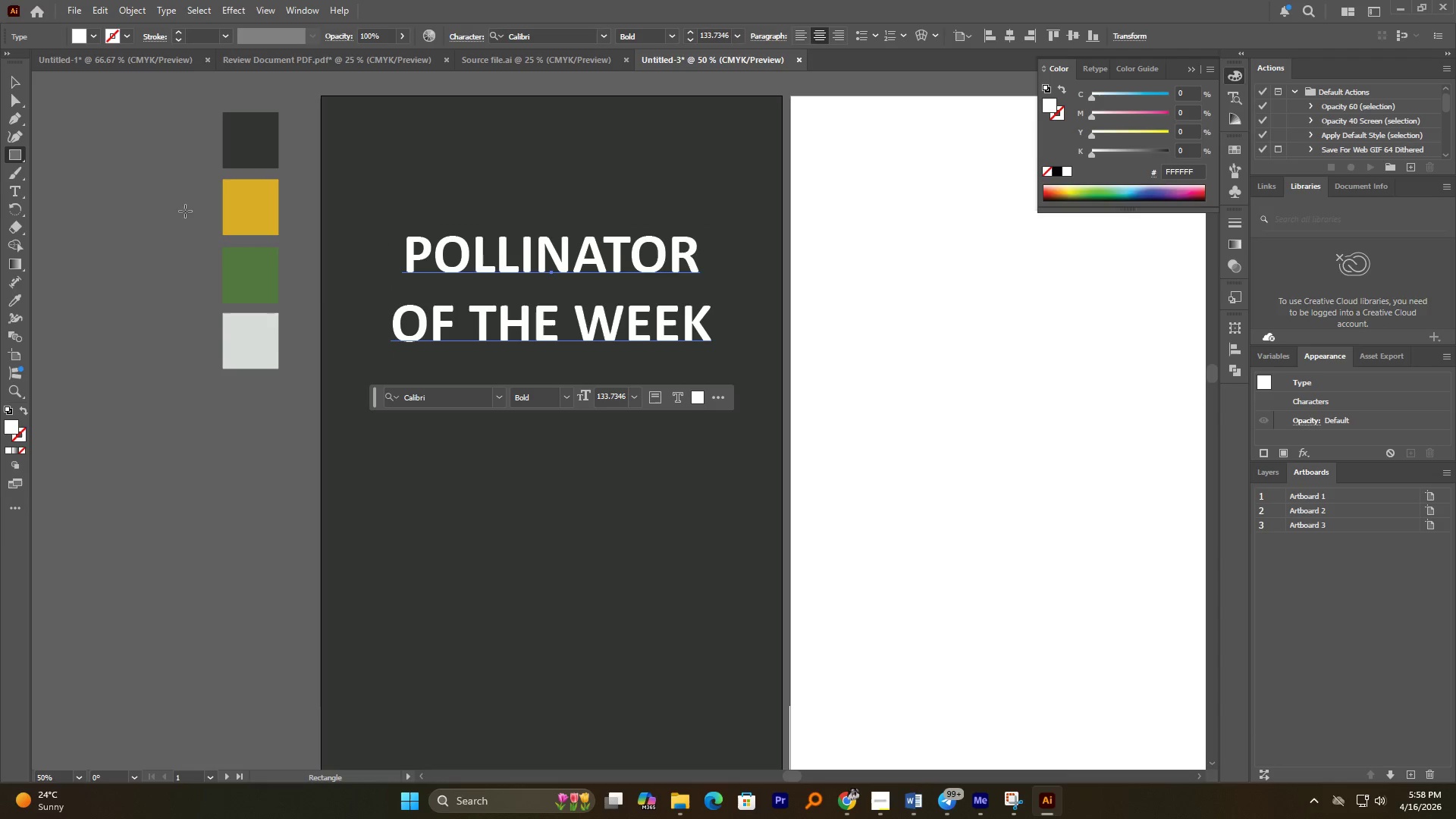 
hold_key(key=AltLeft, duration=0.8)
 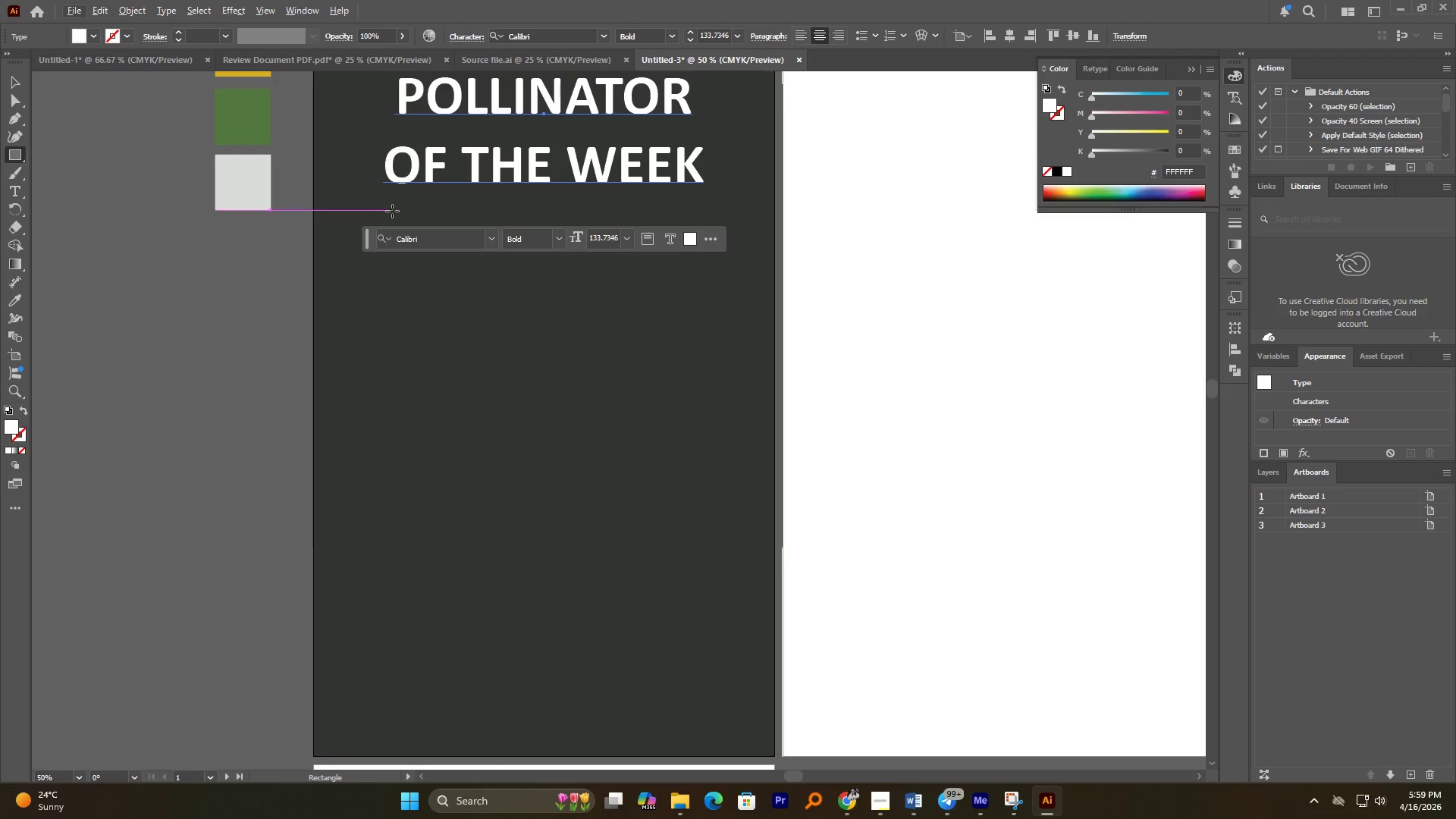 
left_click_drag(start_coordinate=[392, 211], to_coordinate=[700, 610])
 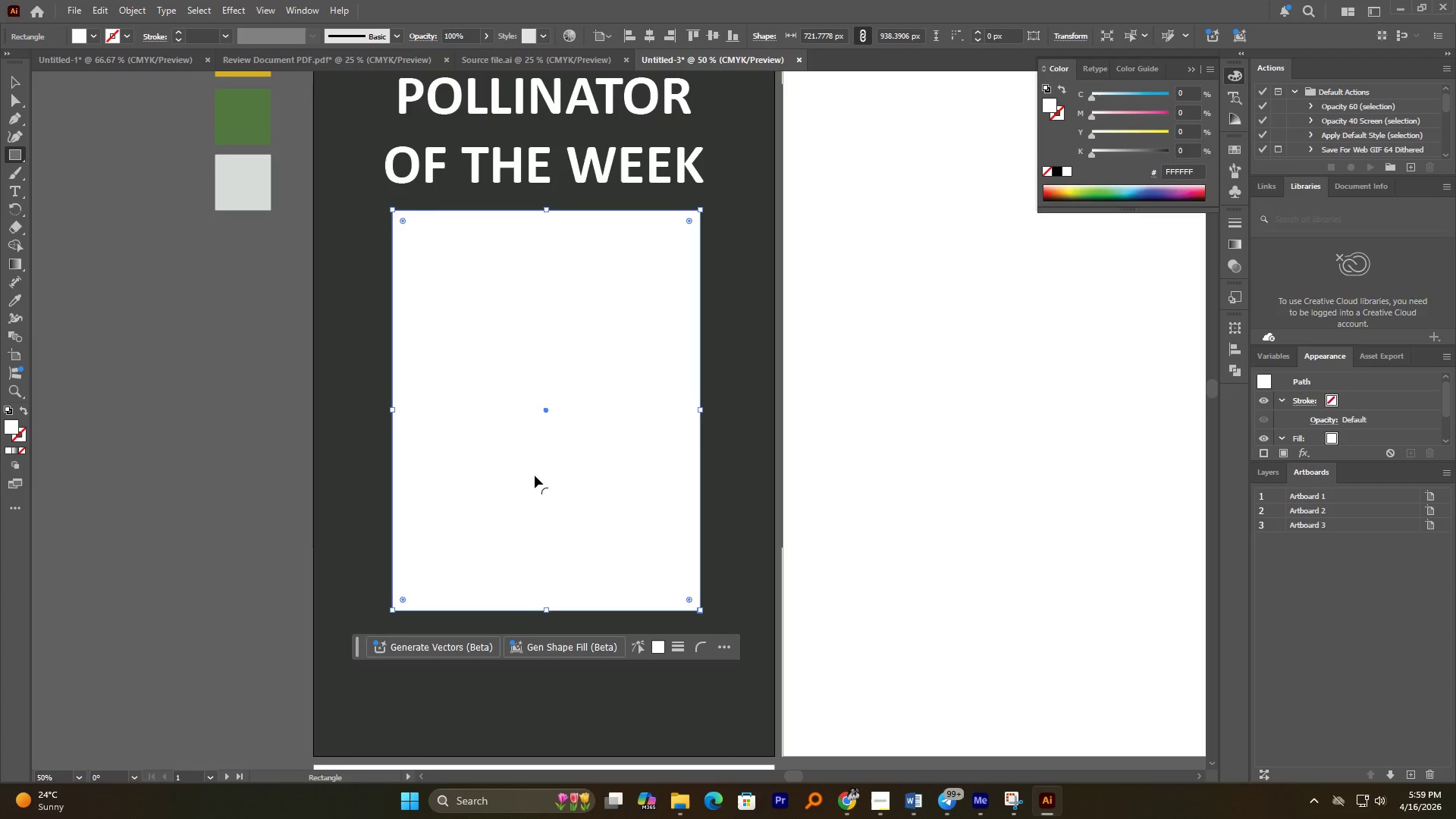 
hold_key(key=AltLeft, duration=0.59)
 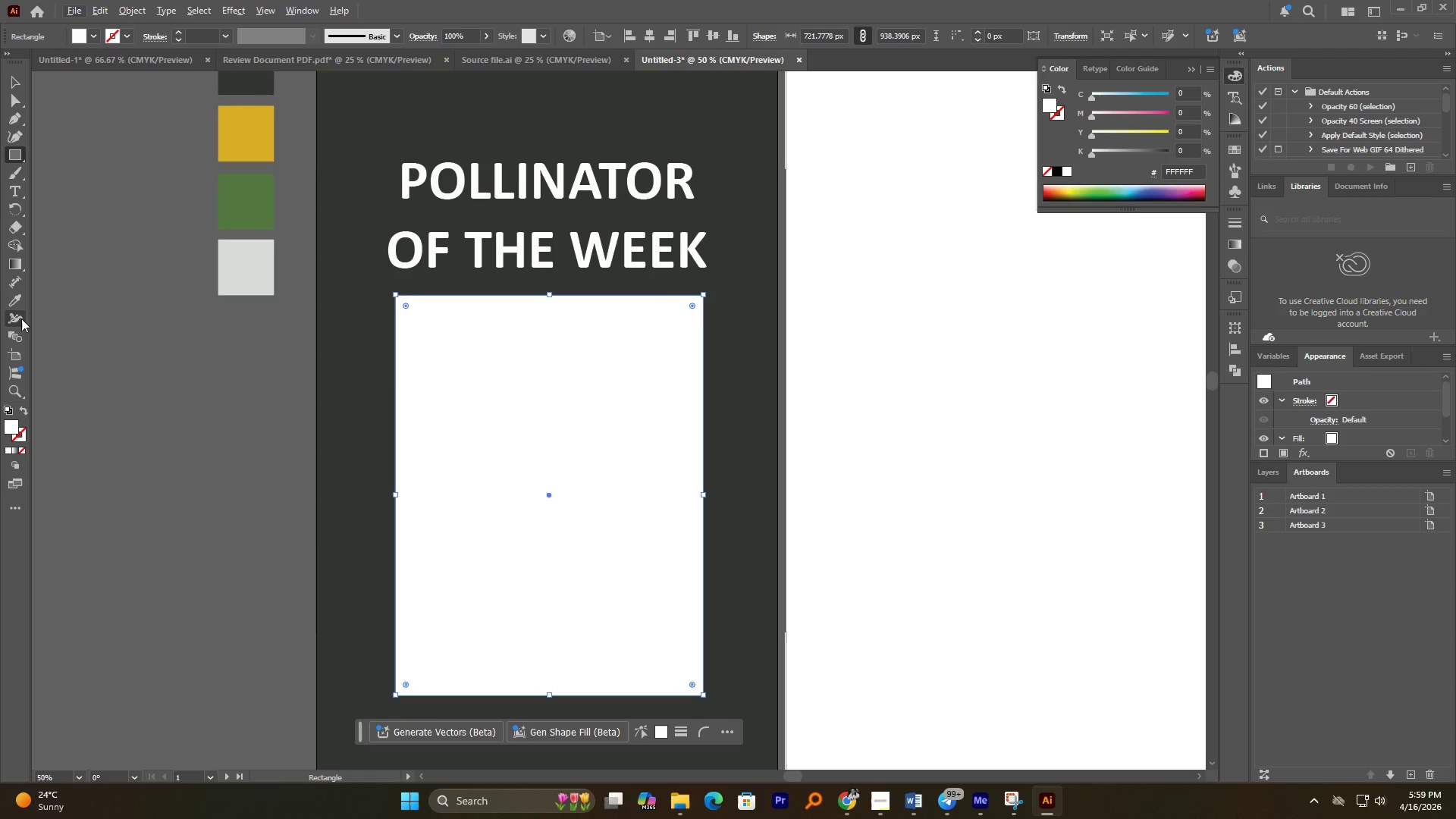 
left_click([18, 298])
 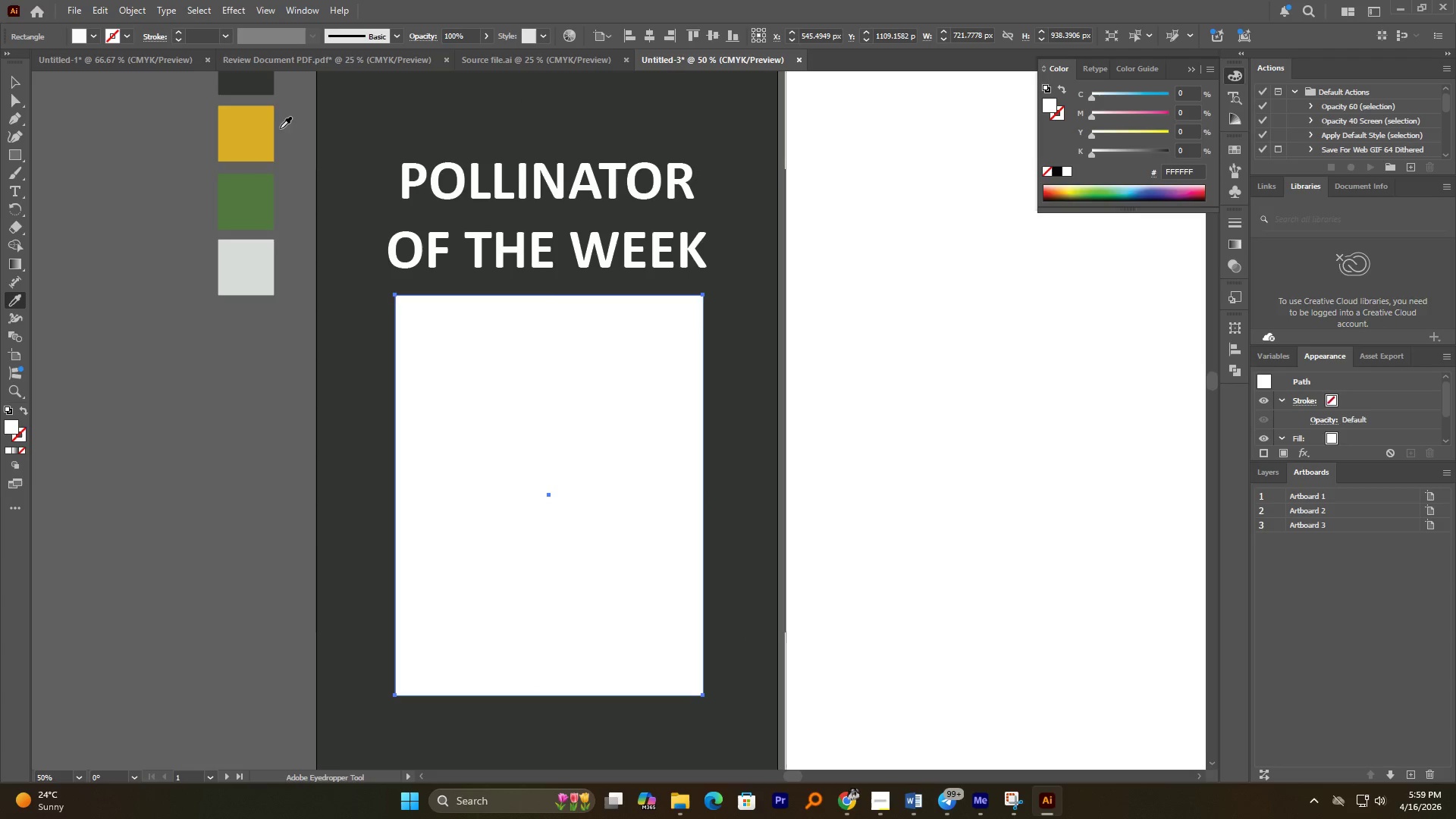 
left_click([259, 128])
 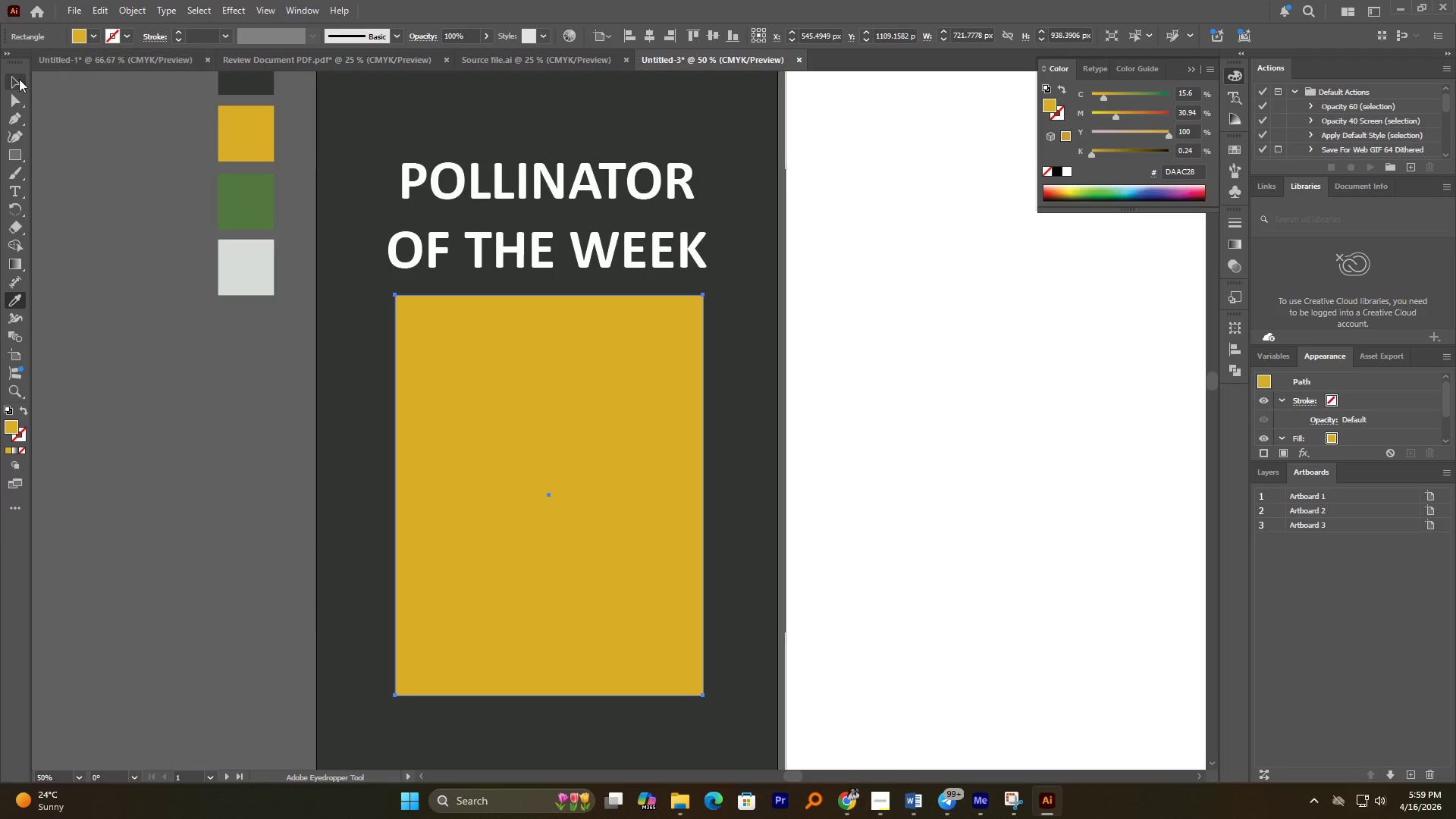 
left_click([17, 83])
 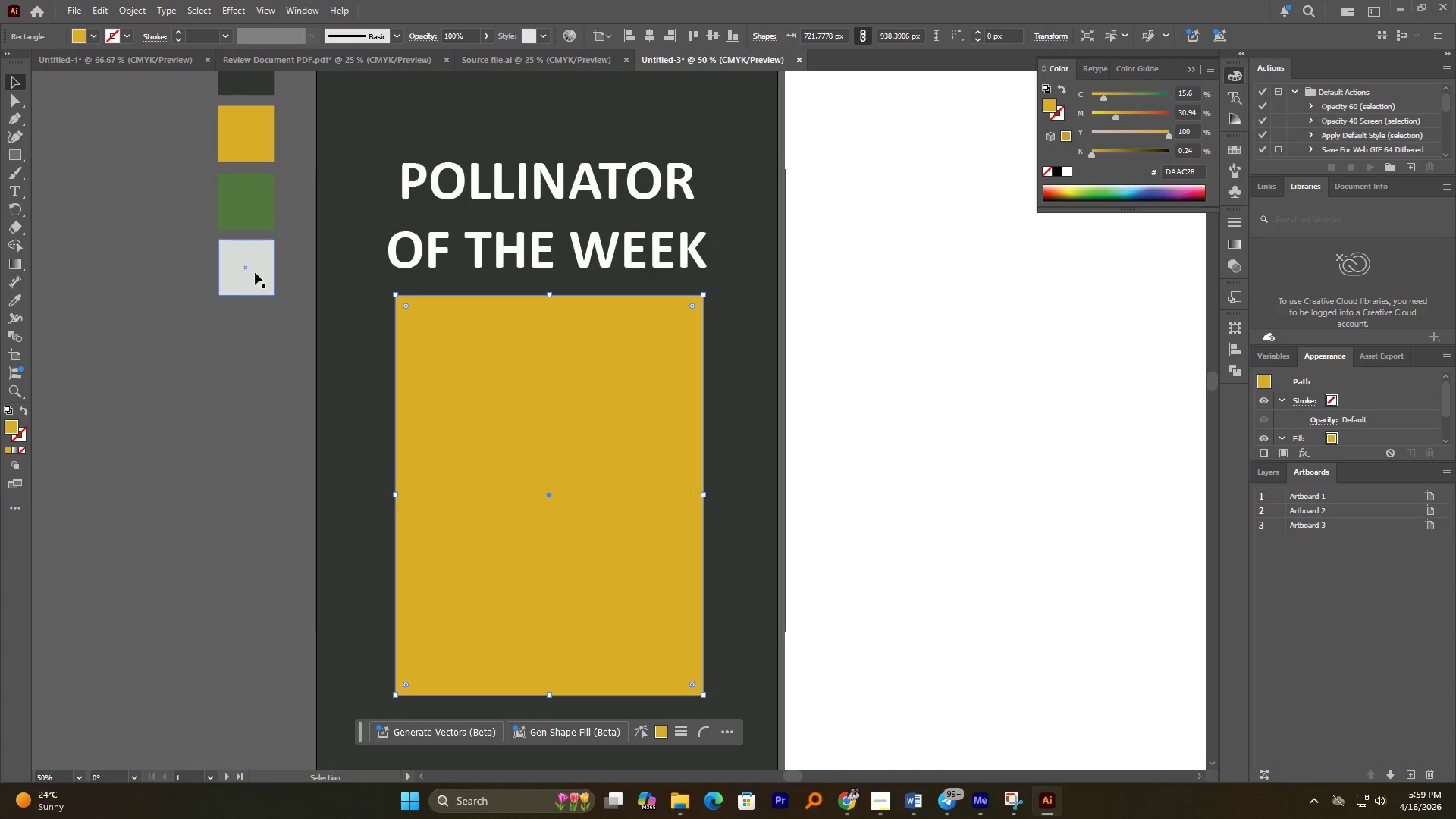 
left_click_drag(start_coordinate=[248, 270], to_coordinate=[242, 296])
 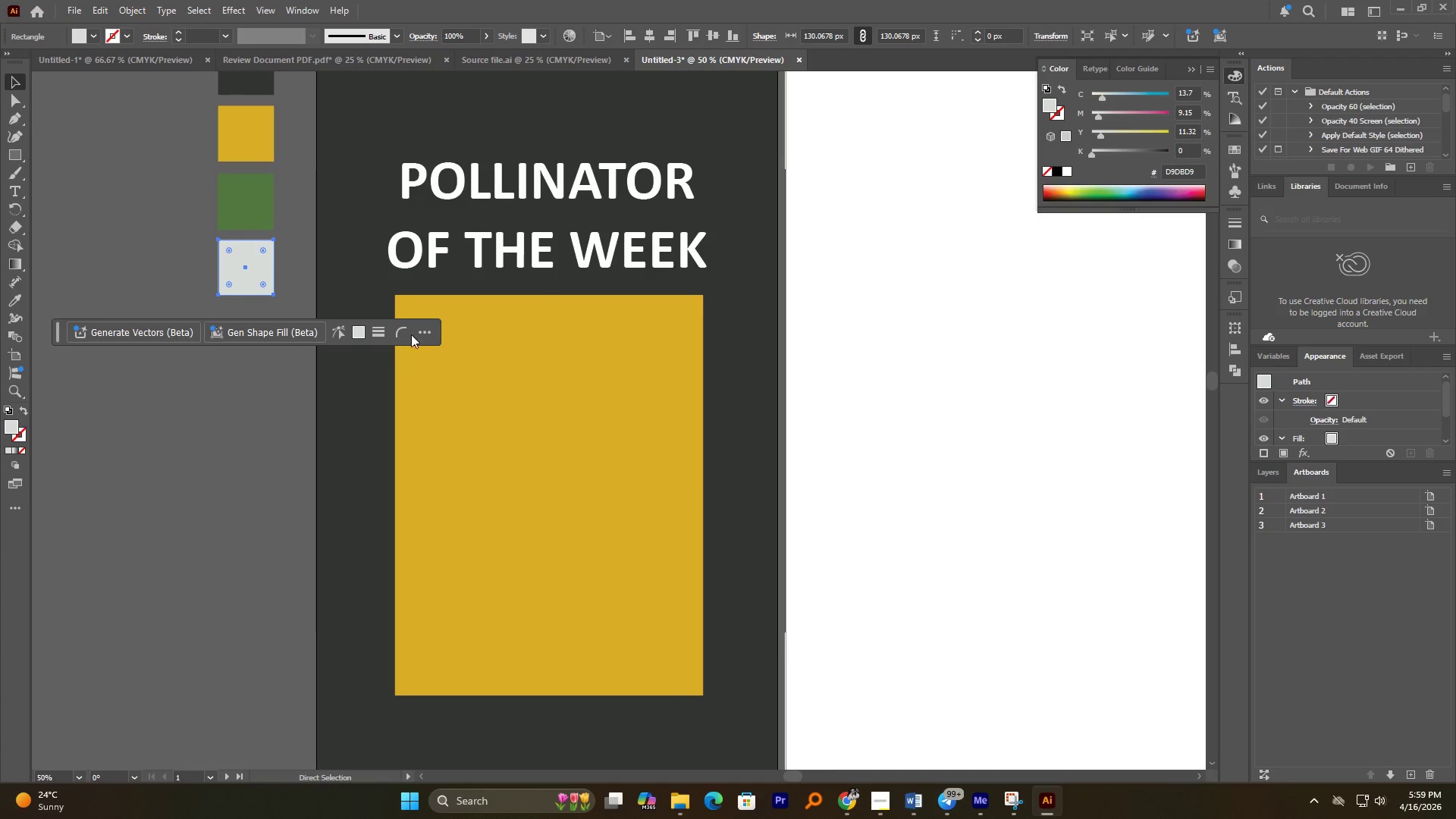 
hold_key(key=AltLeft, duration=1.09)
 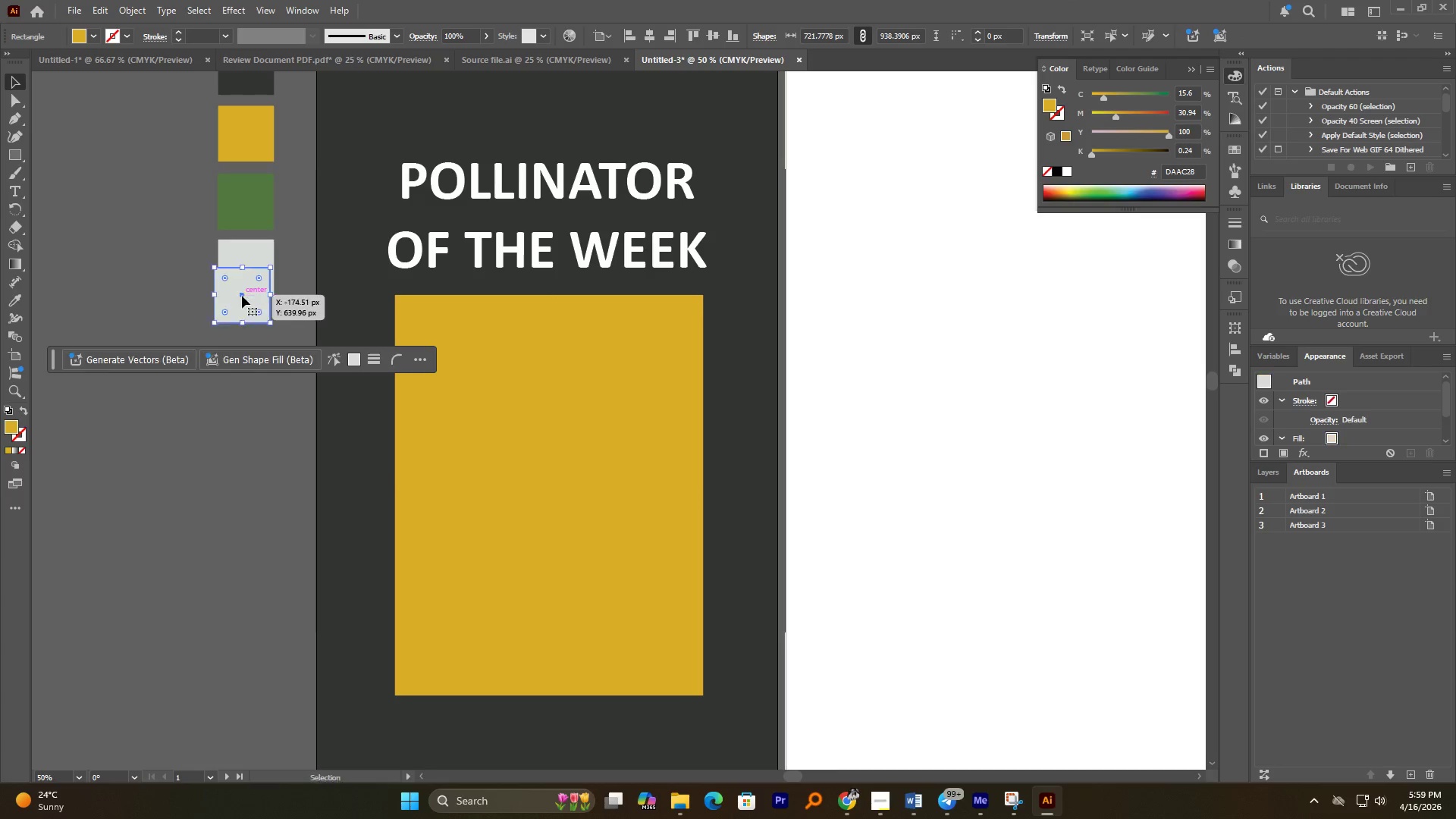 
key(Control+Z)
 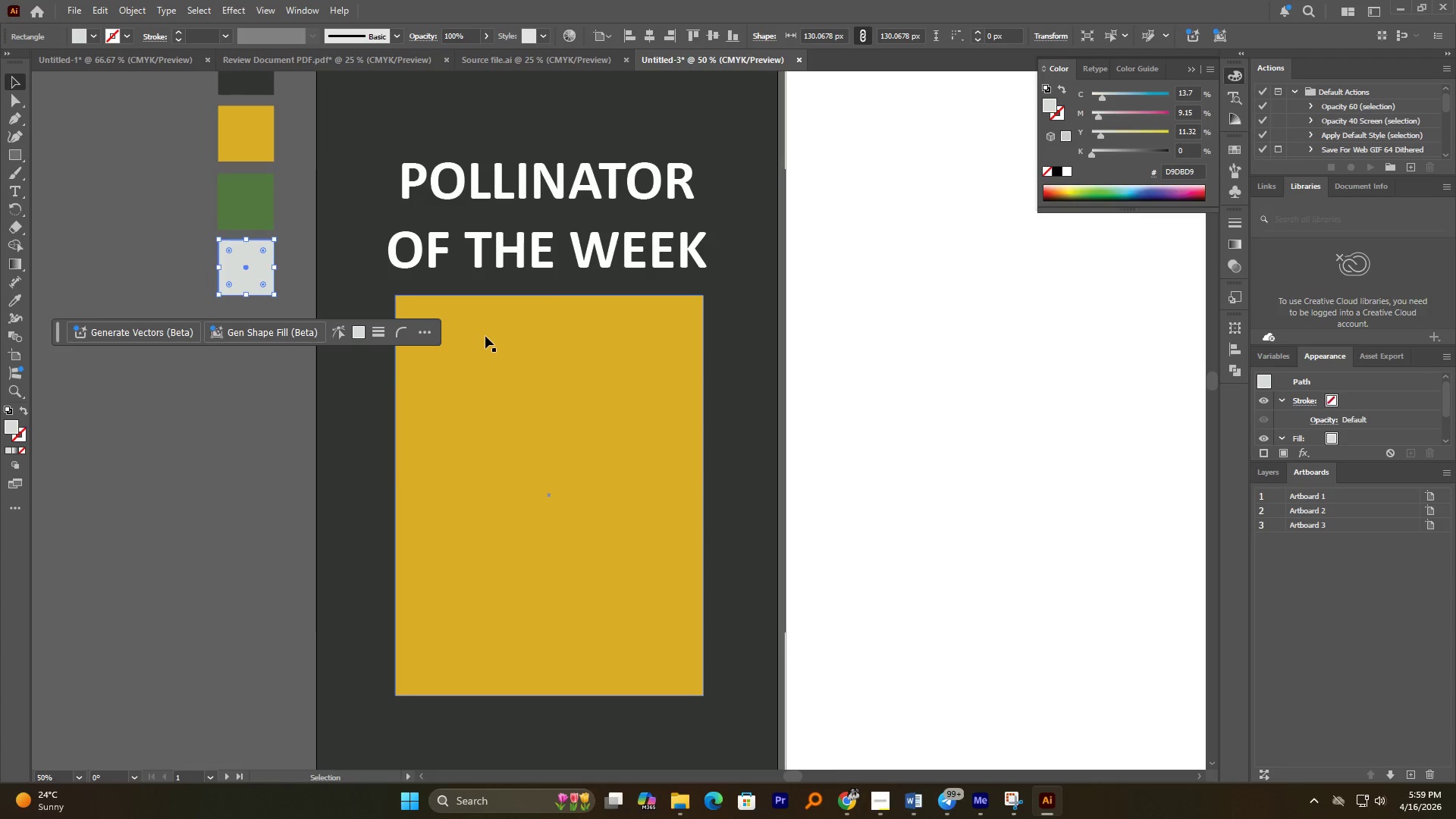 
hold_key(key=AltLeft, duration=0.69)
 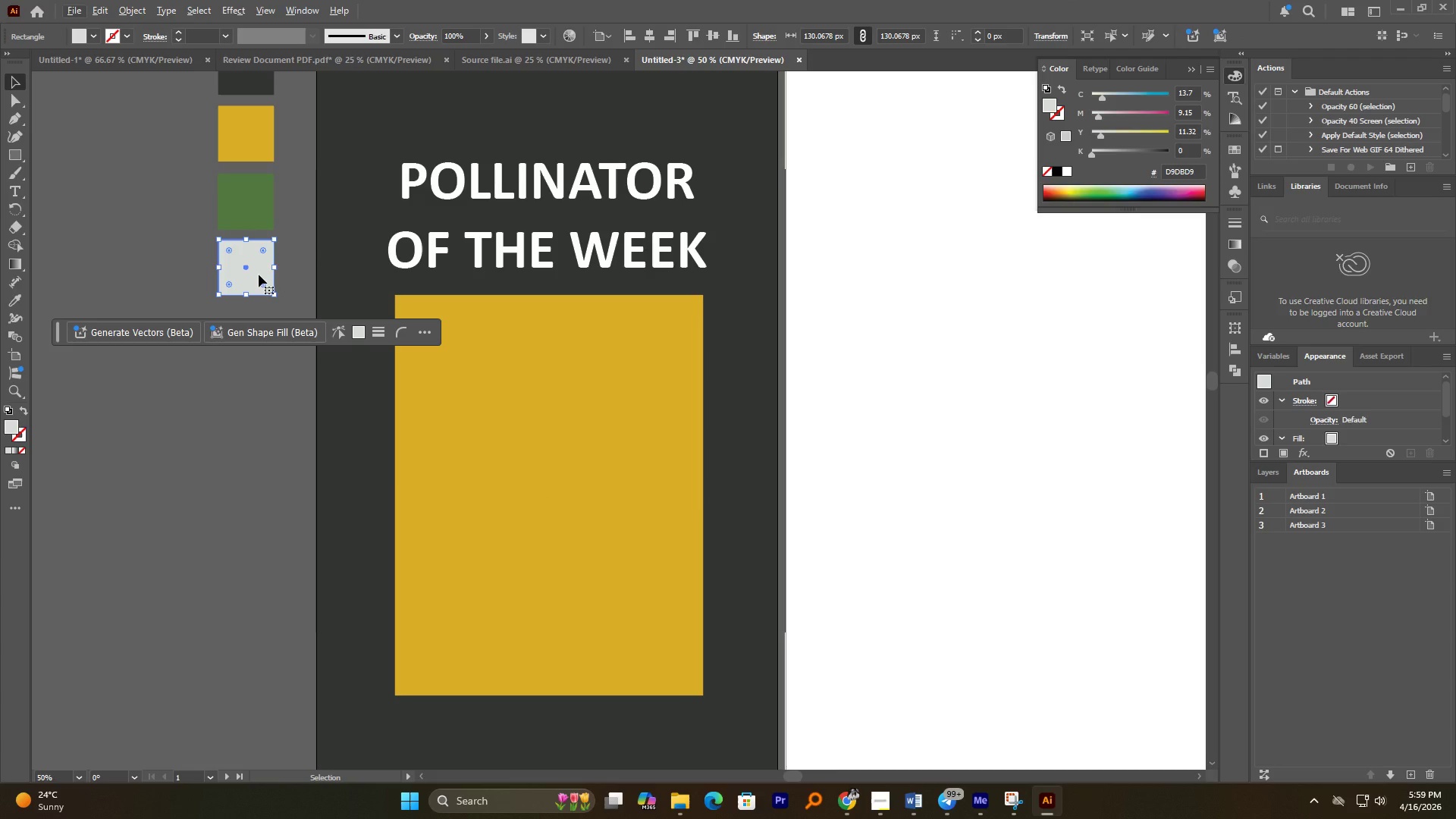 
right_click([259, 275])
 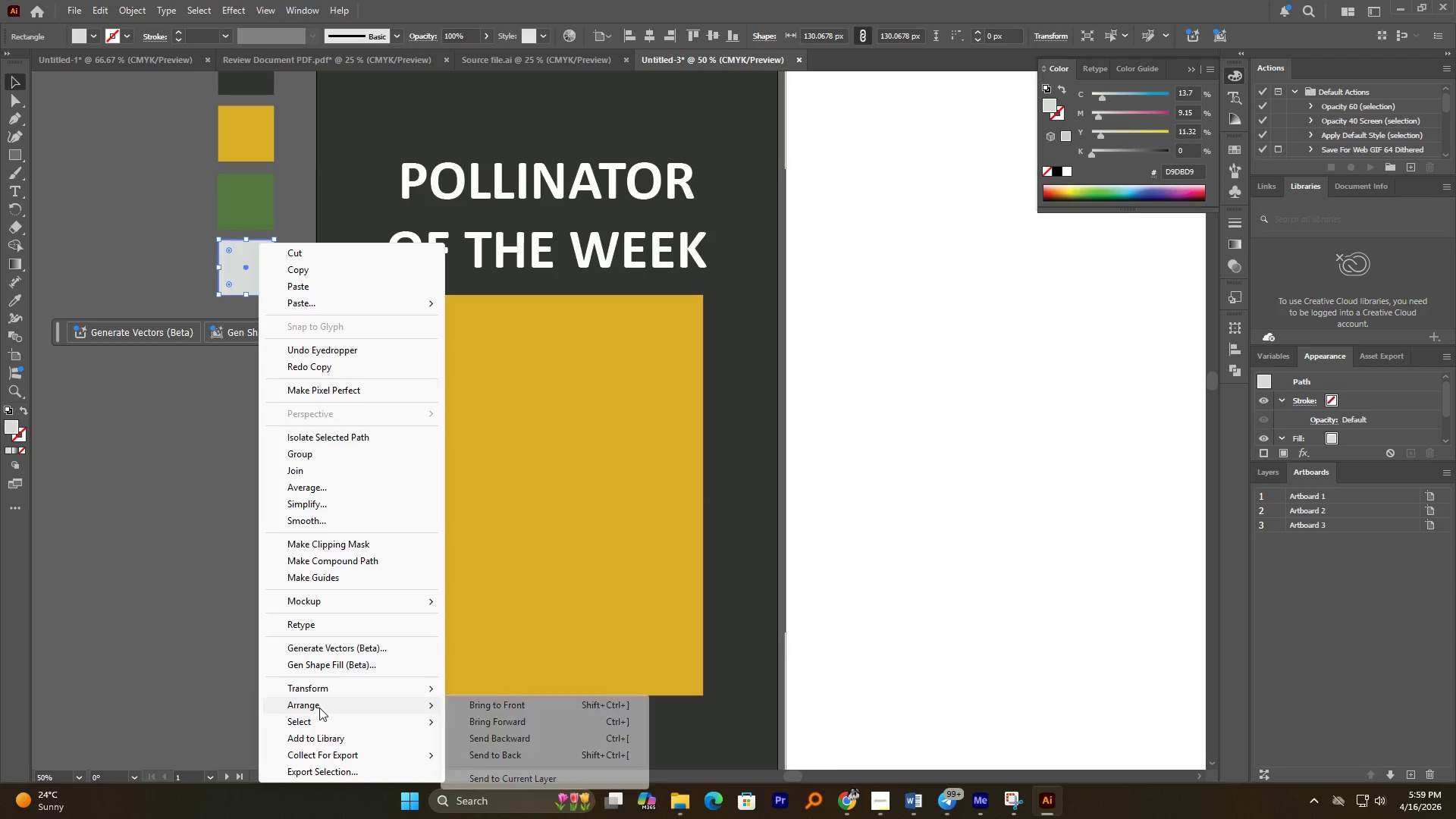 
left_click([469, 709])
 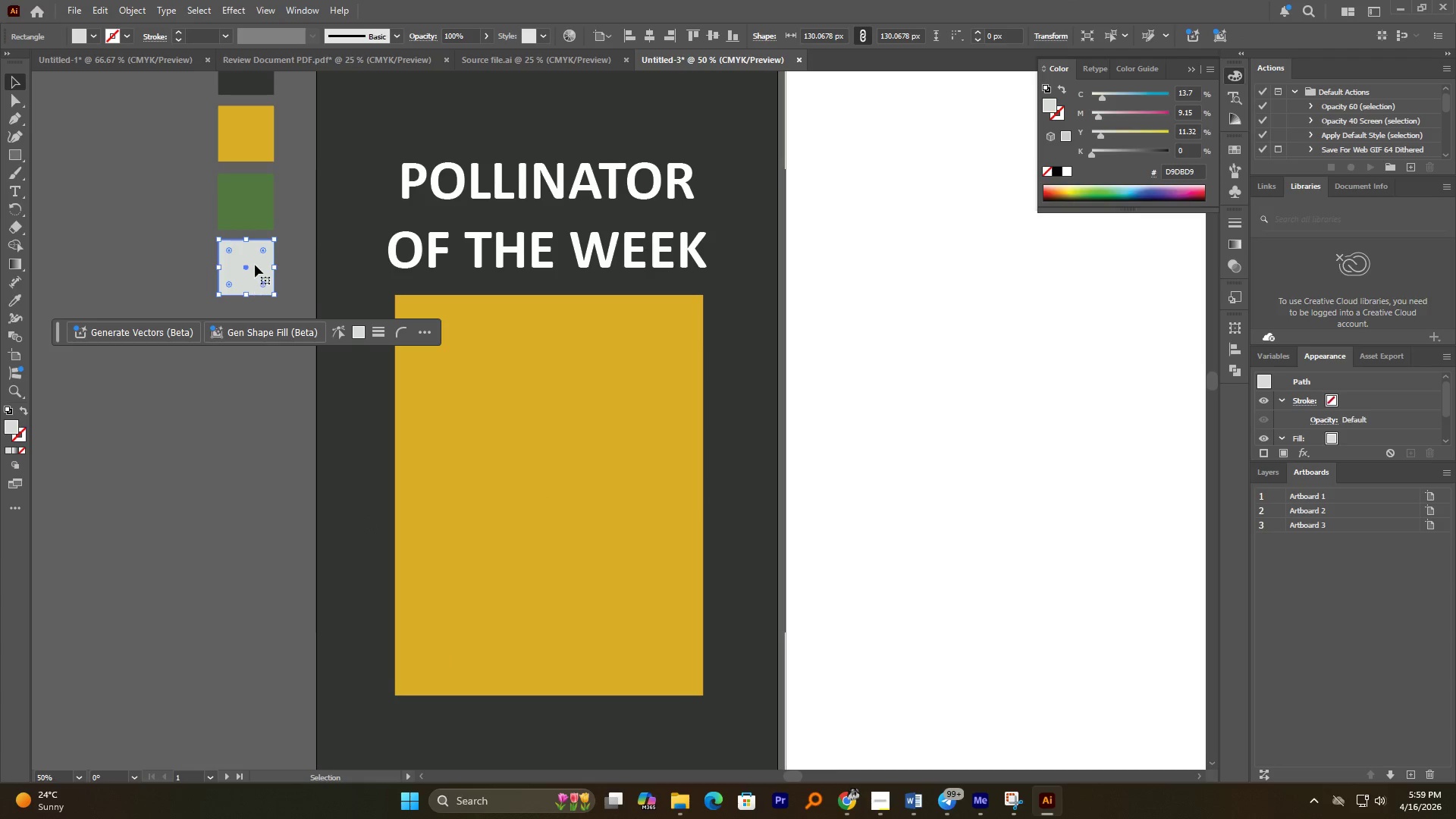 
left_click_drag(start_coordinate=[255, 265], to_coordinate=[447, 342])
 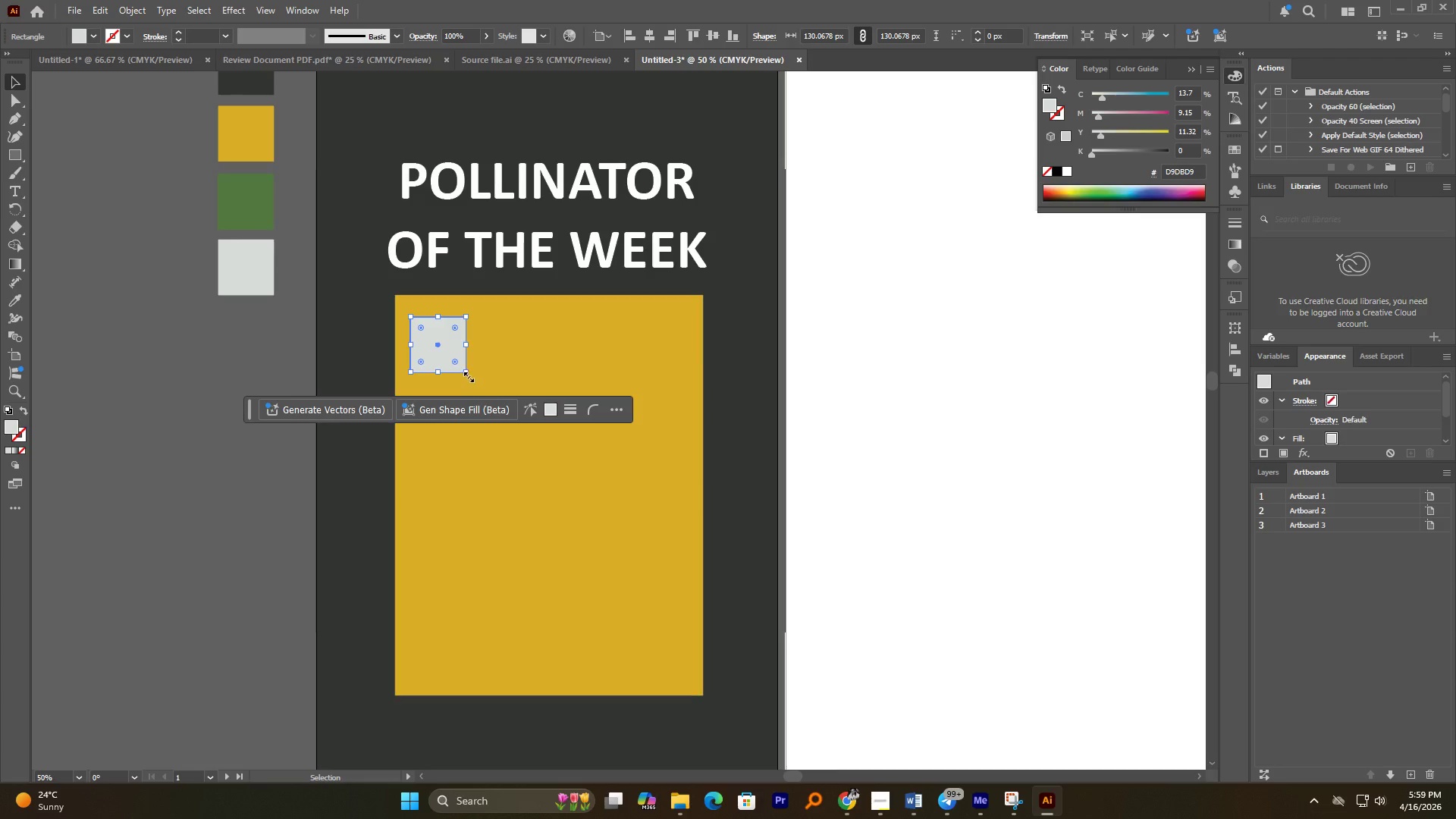 
hold_key(key=AltLeft, duration=1.23)
 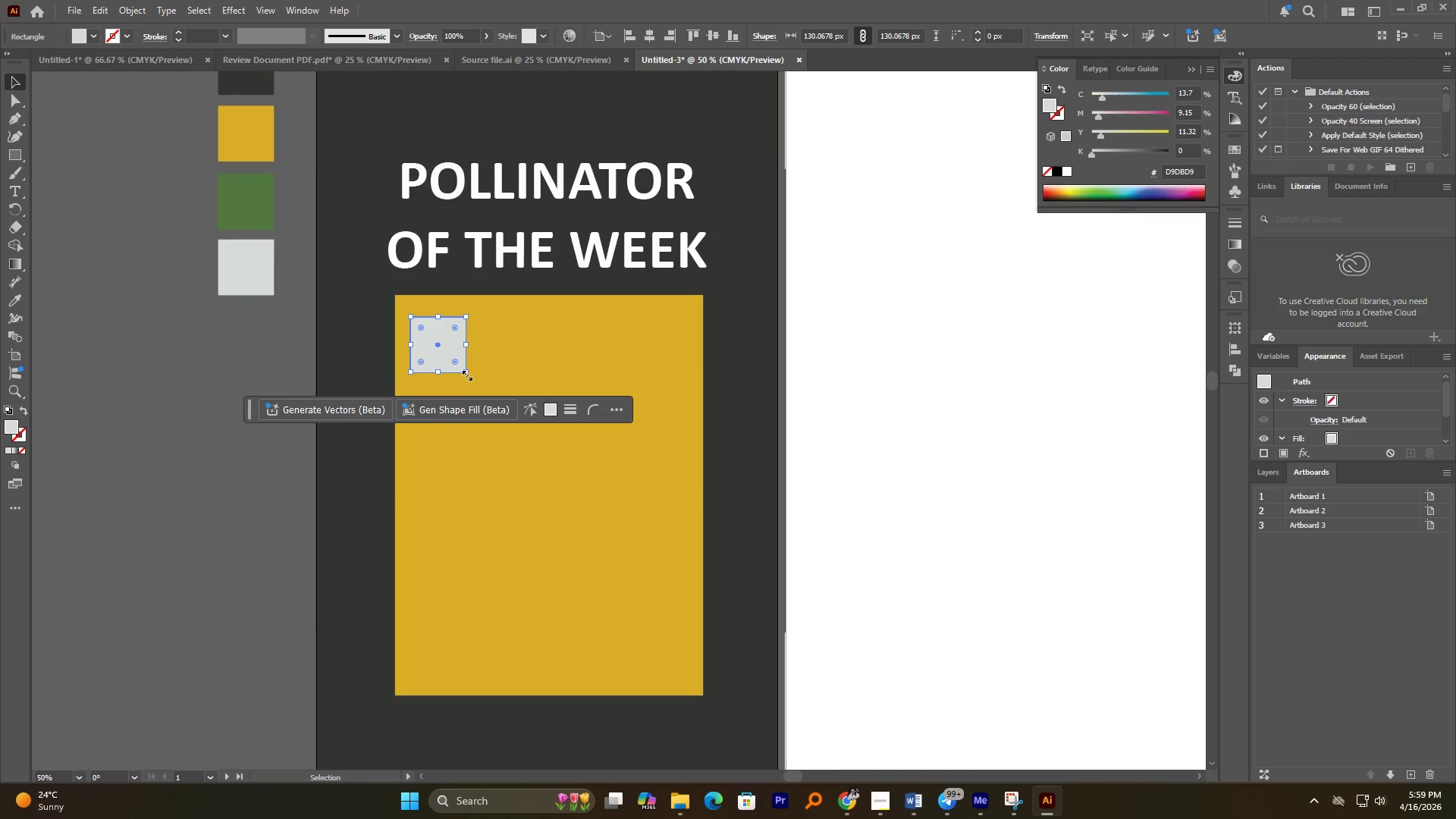 
left_click_drag(start_coordinate=[466, 374], to_coordinate=[682, 583])
 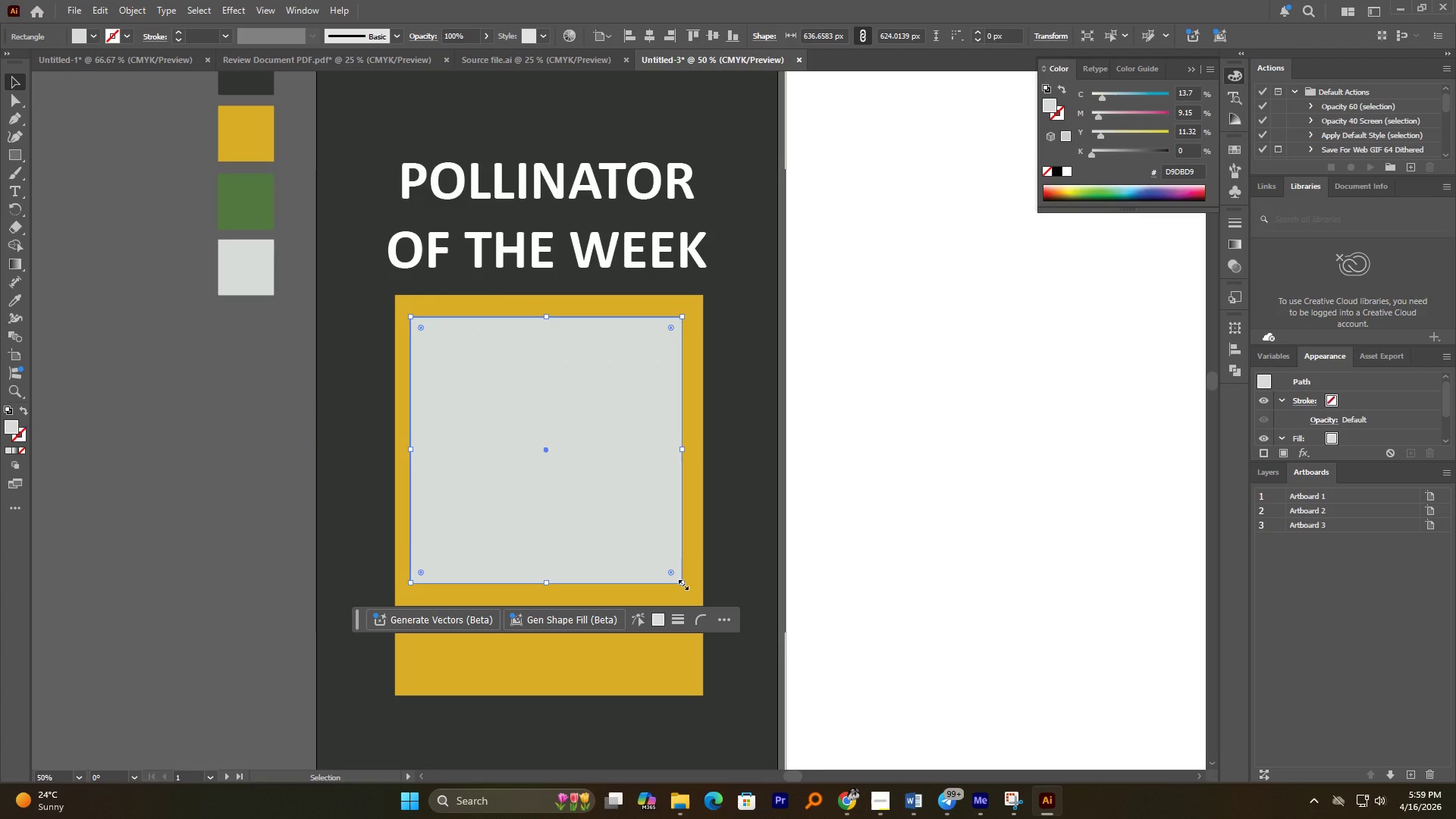 
wait(9.45)
 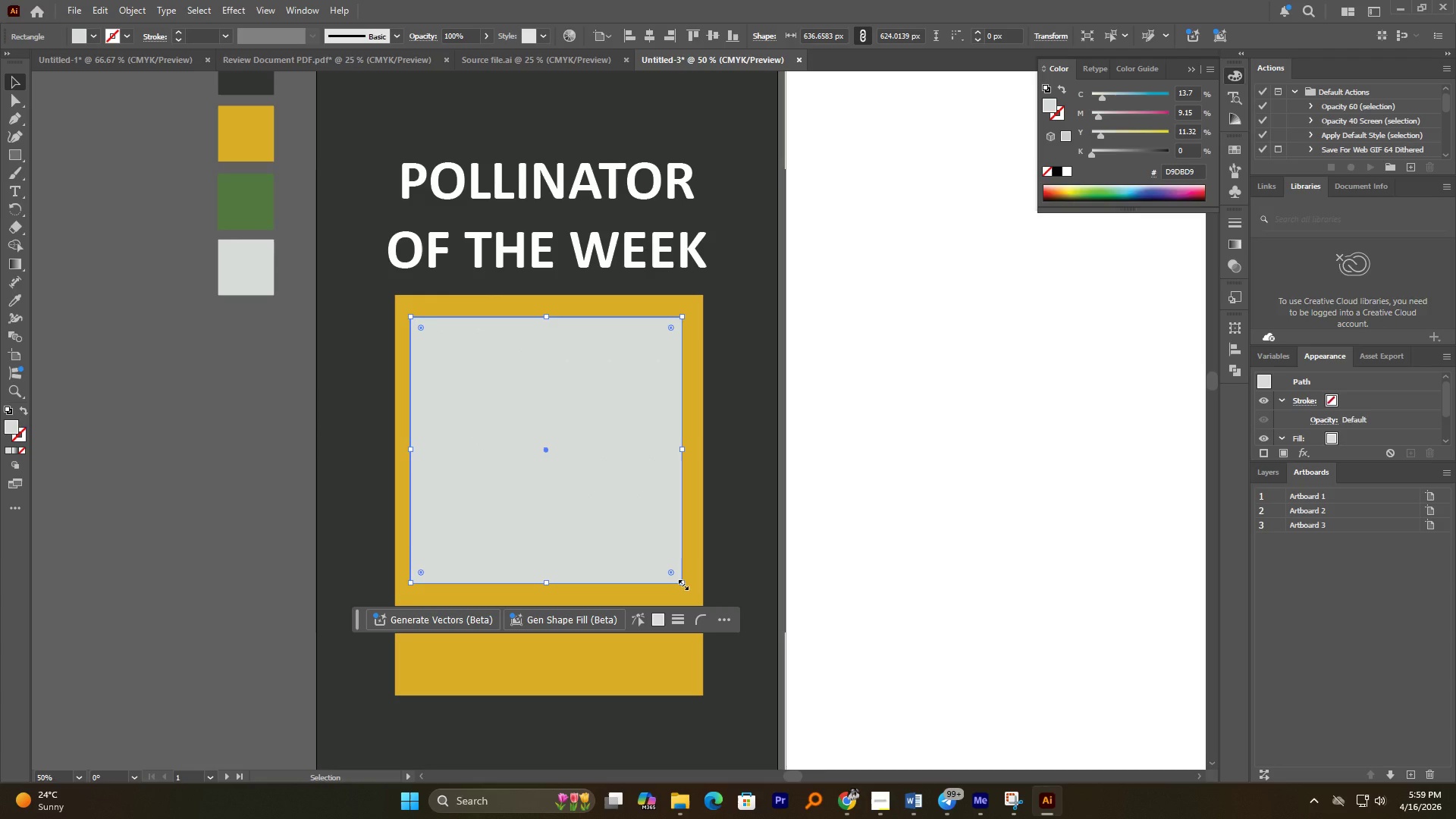 
left_click_drag(start_coordinate=[545, 585], to_coordinate=[548, 614])
 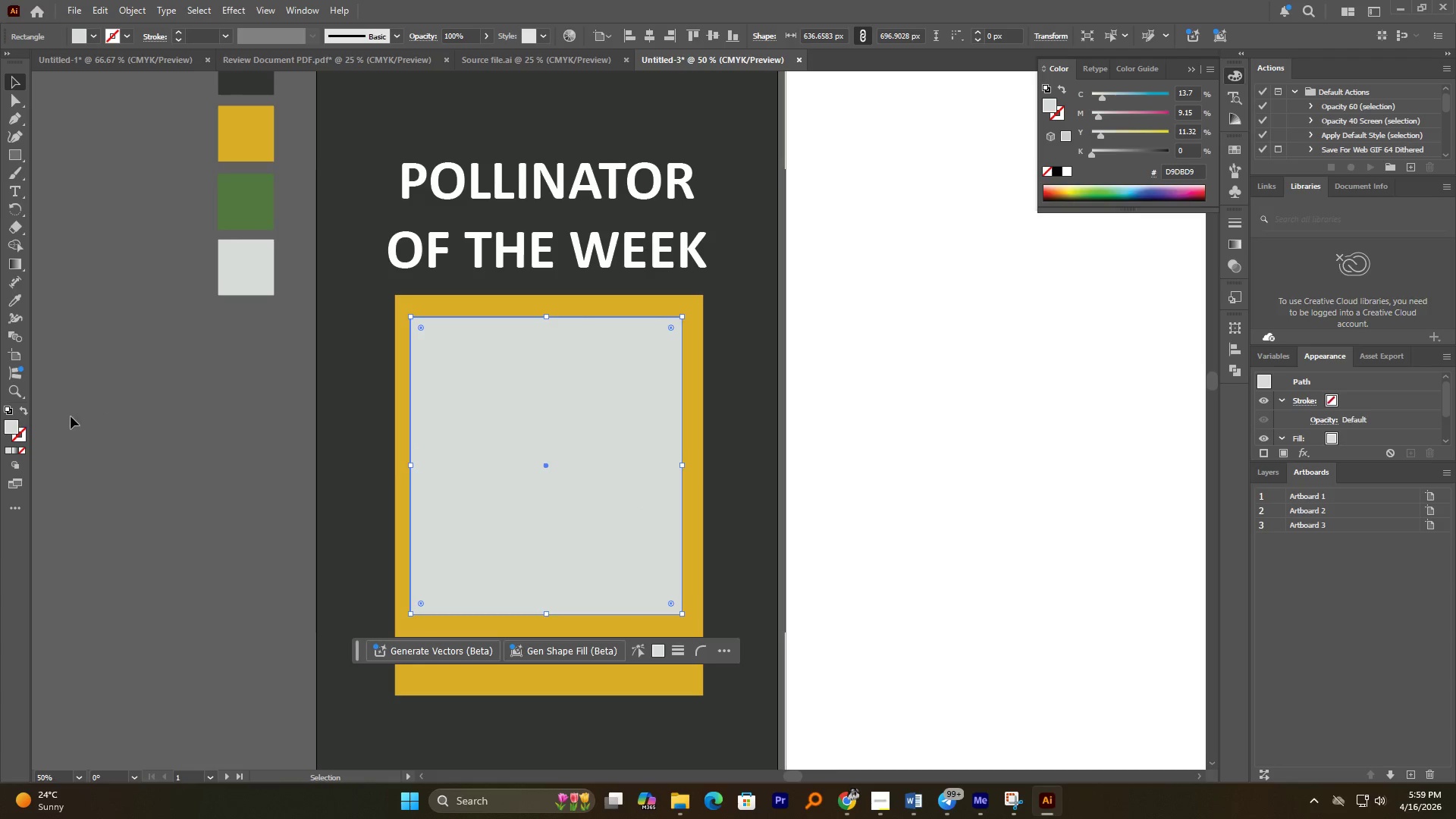 
hold_key(key=ShiftLeft, duration=0.41)
 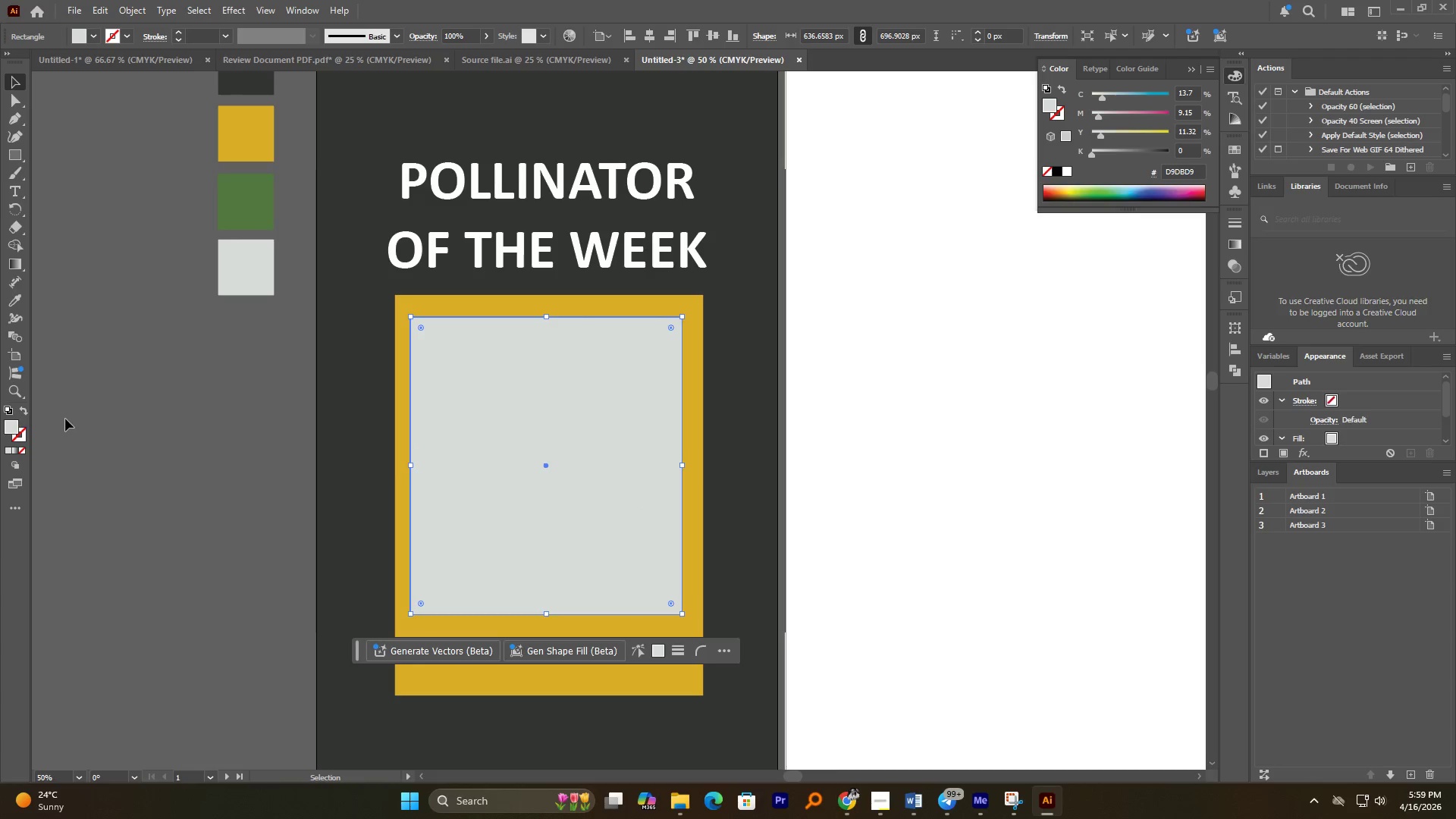 
left_click([27, 438])
 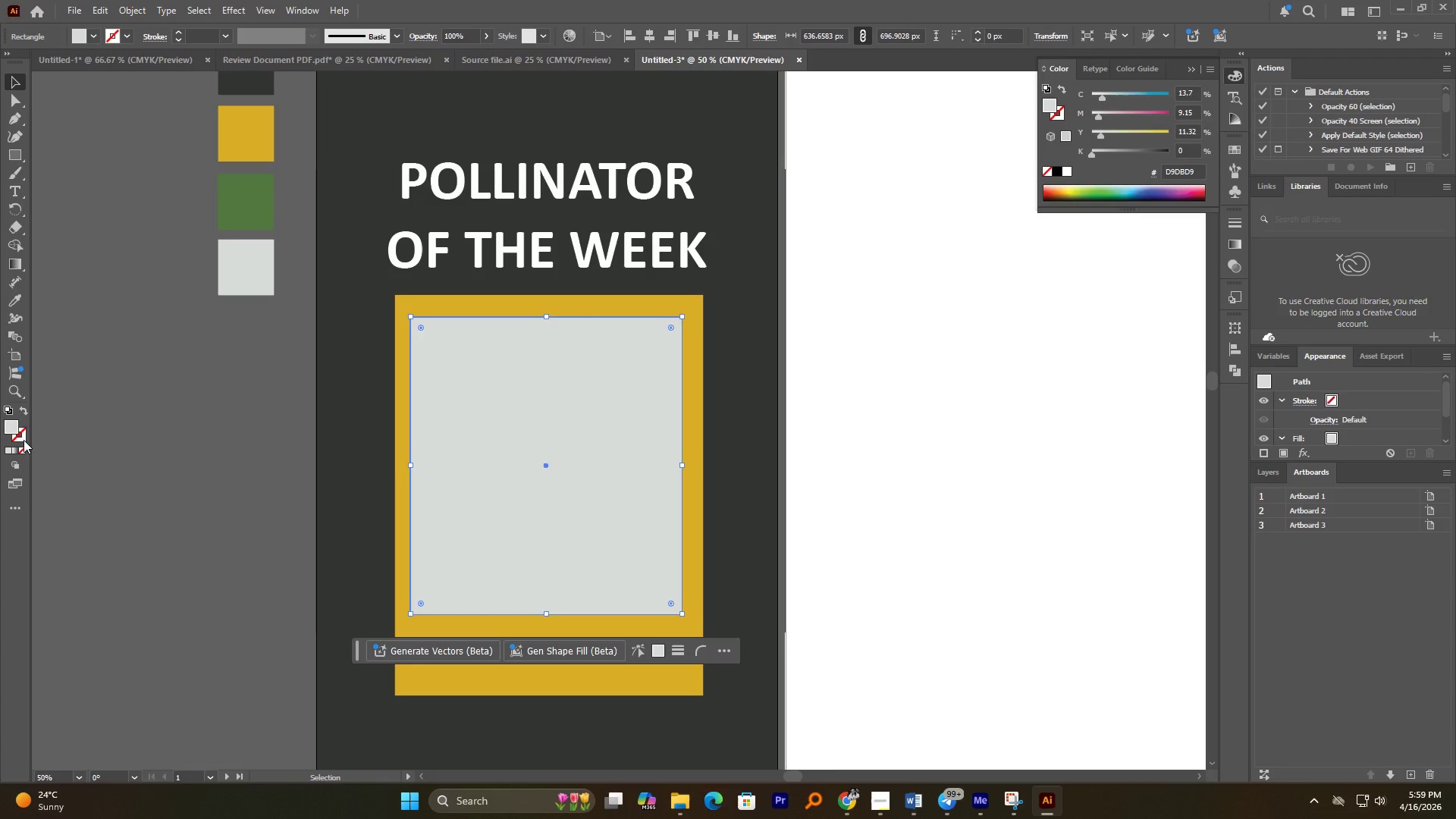 
double_click([24, 440])
 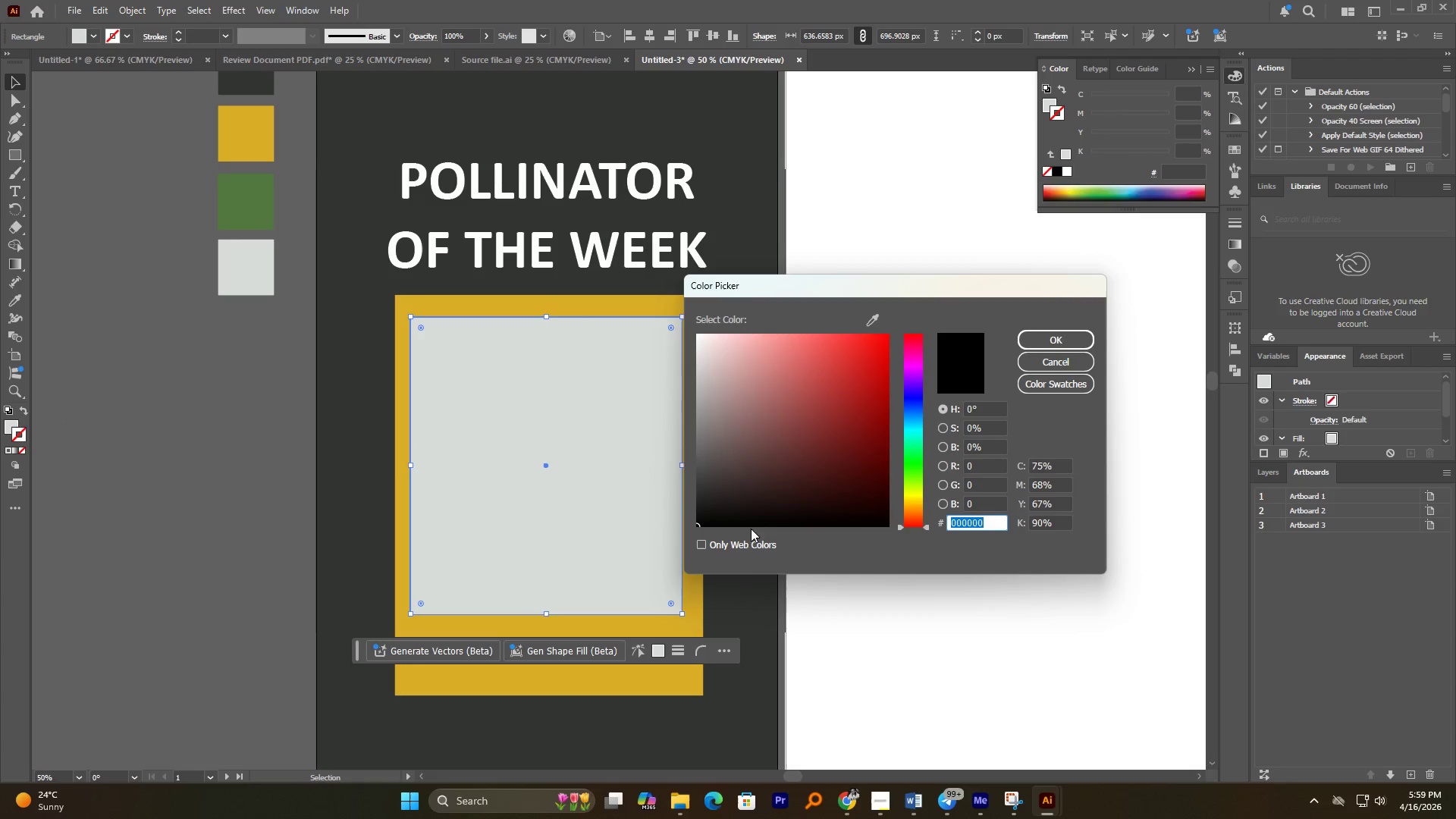 
left_click_drag(start_coordinate=[721, 509], to_coordinate=[661, 558])
 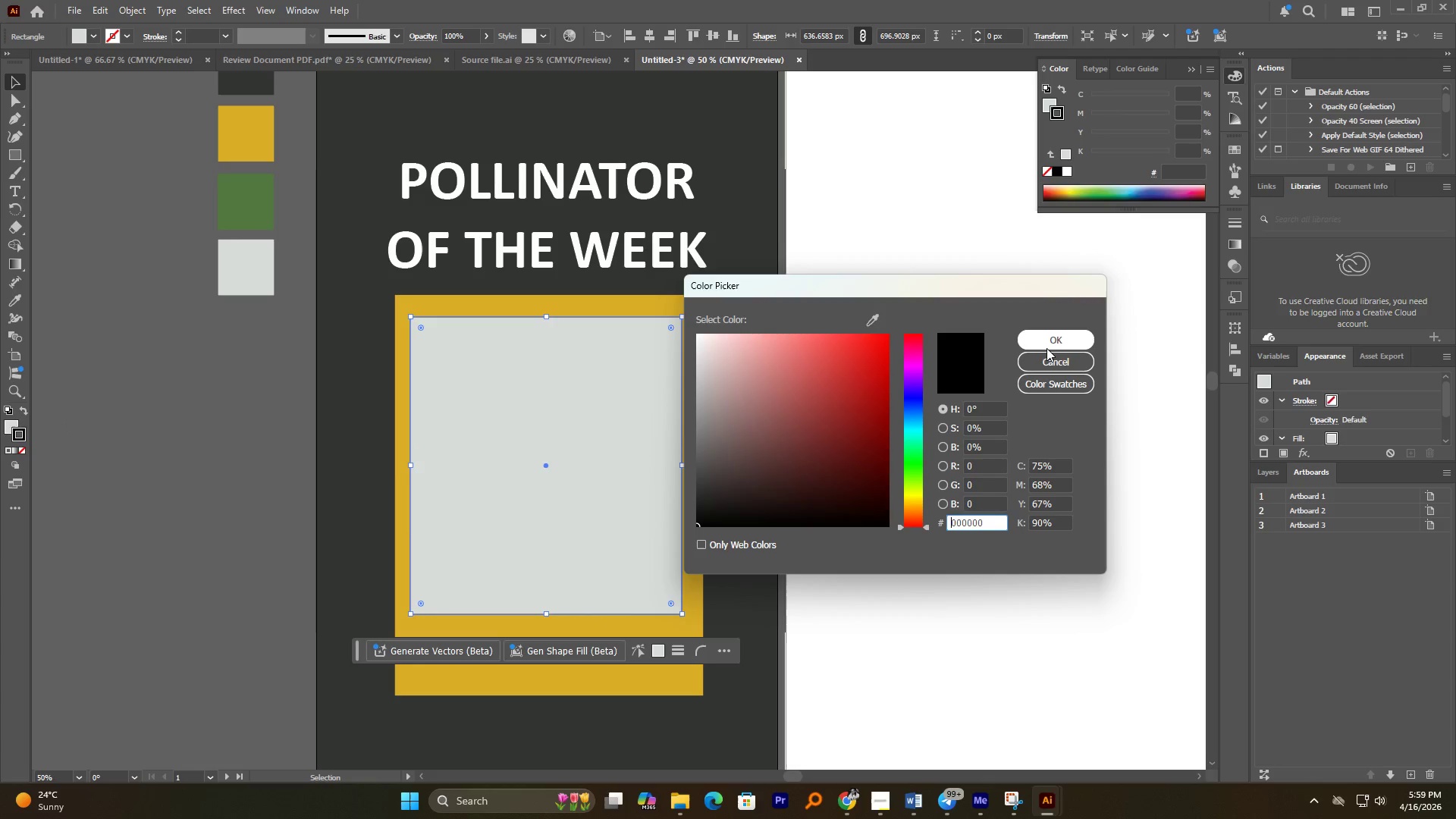 
left_click([1046, 348])
 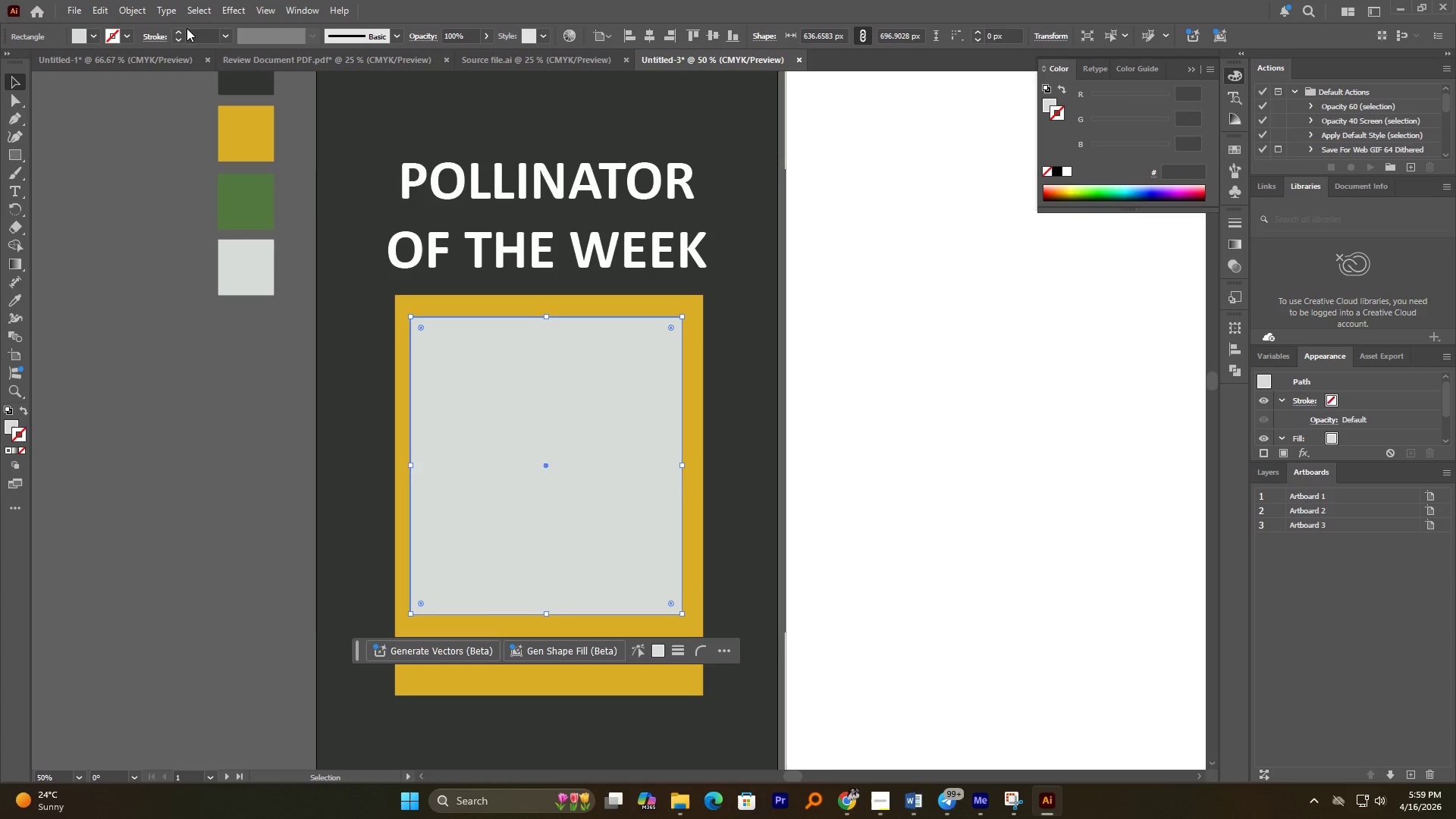 
double_click([177, 33])
 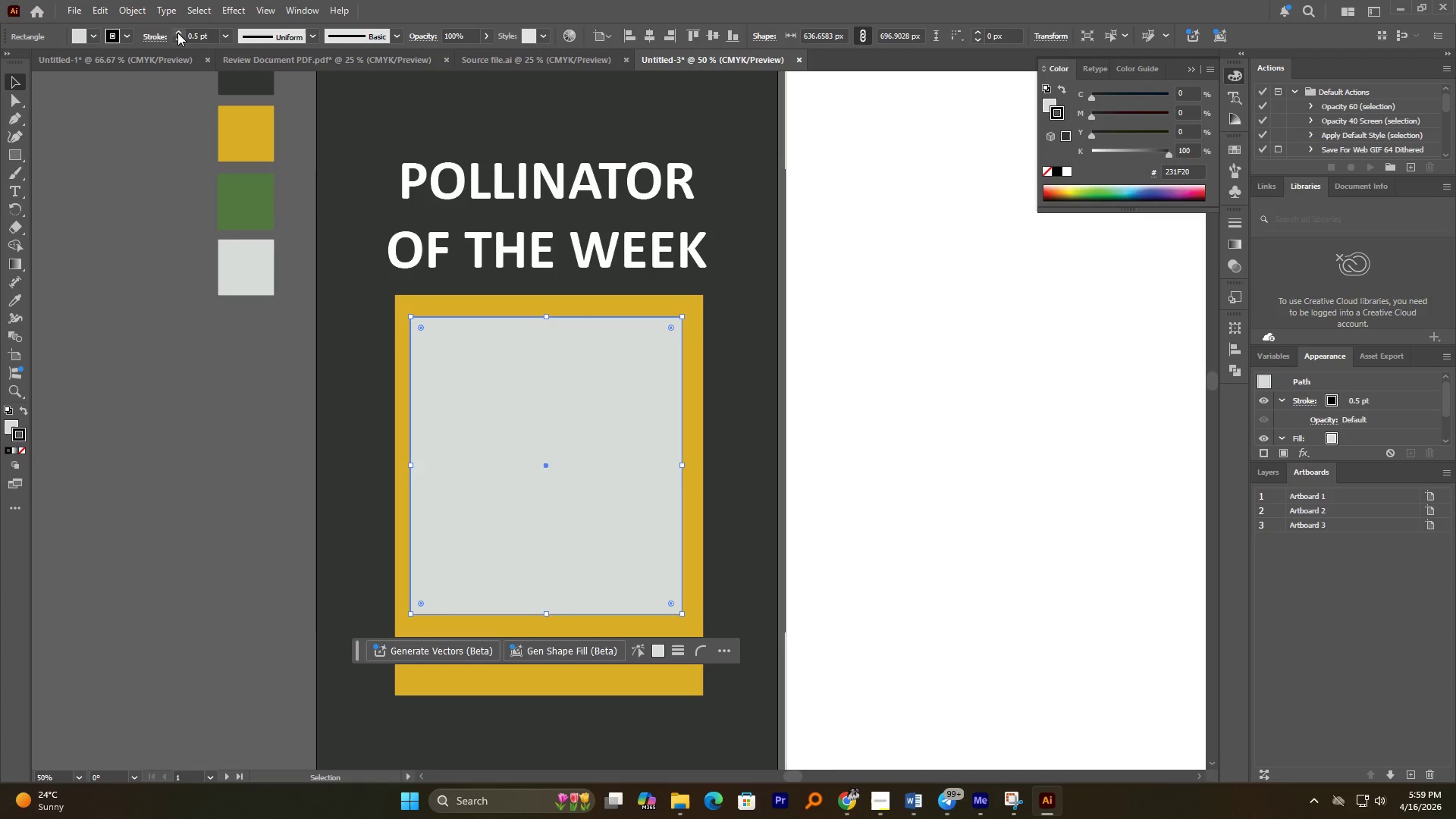 
triple_click([177, 33])
 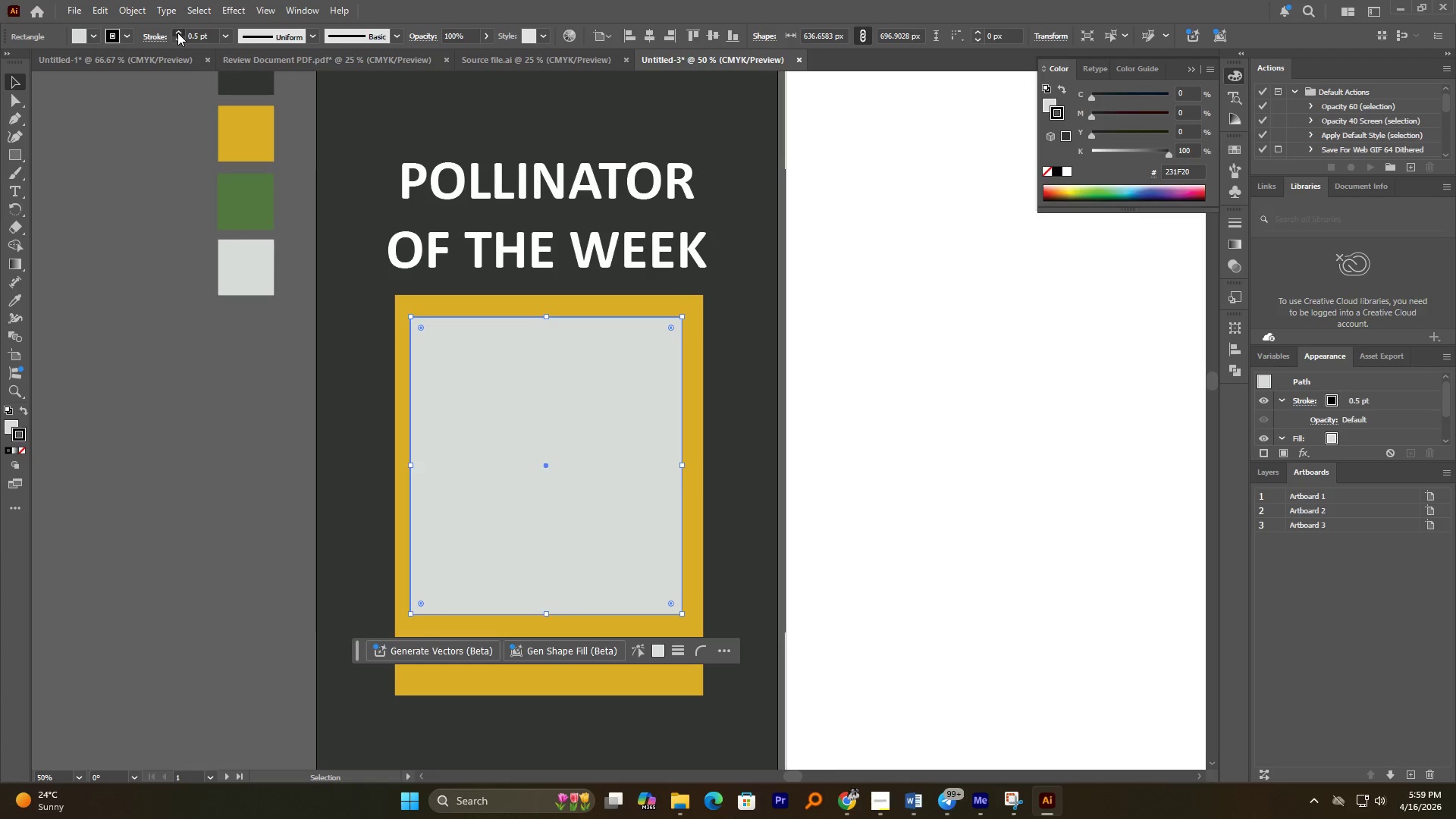 
triple_click([177, 33])
 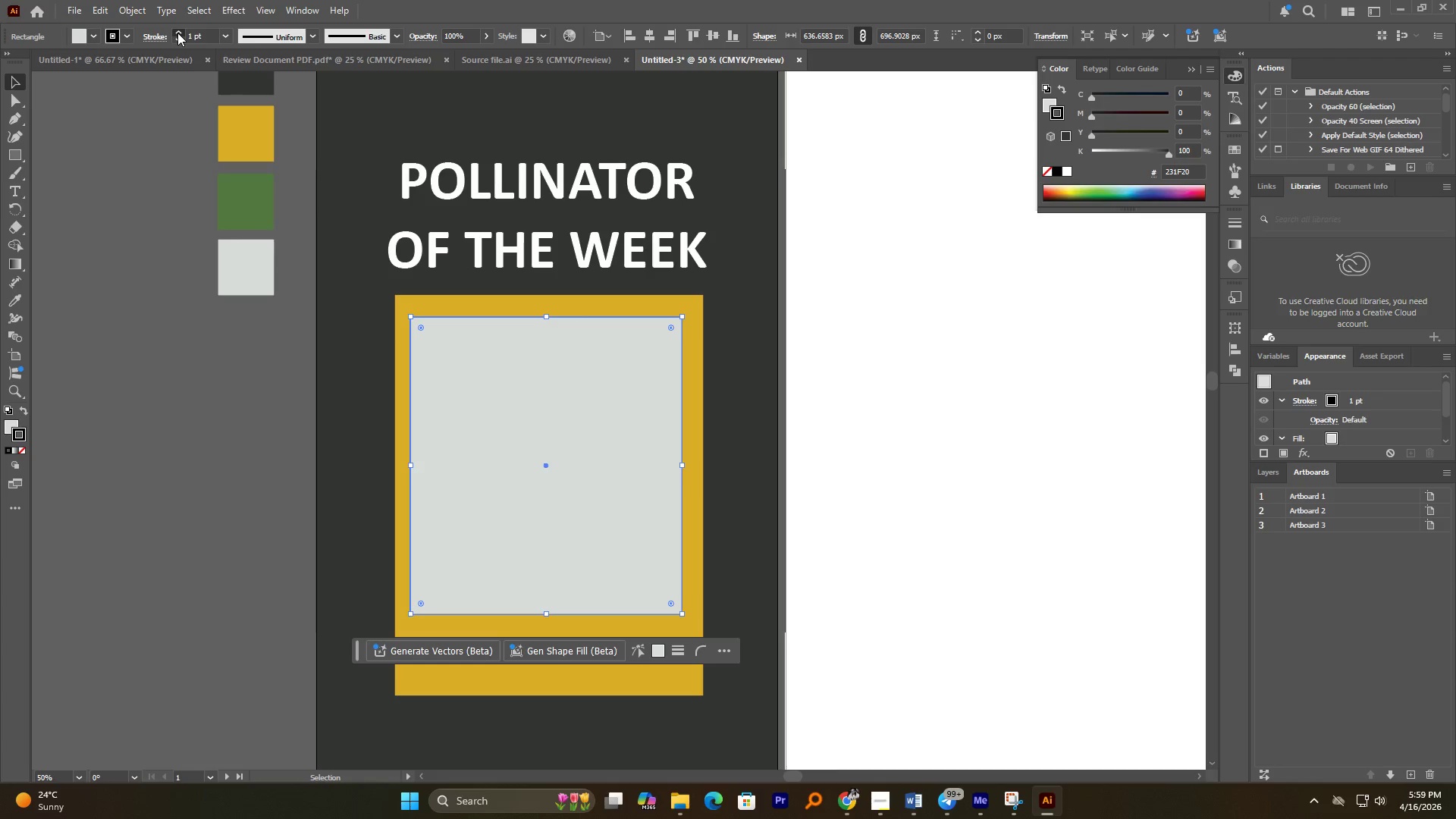 
double_click([177, 33])
 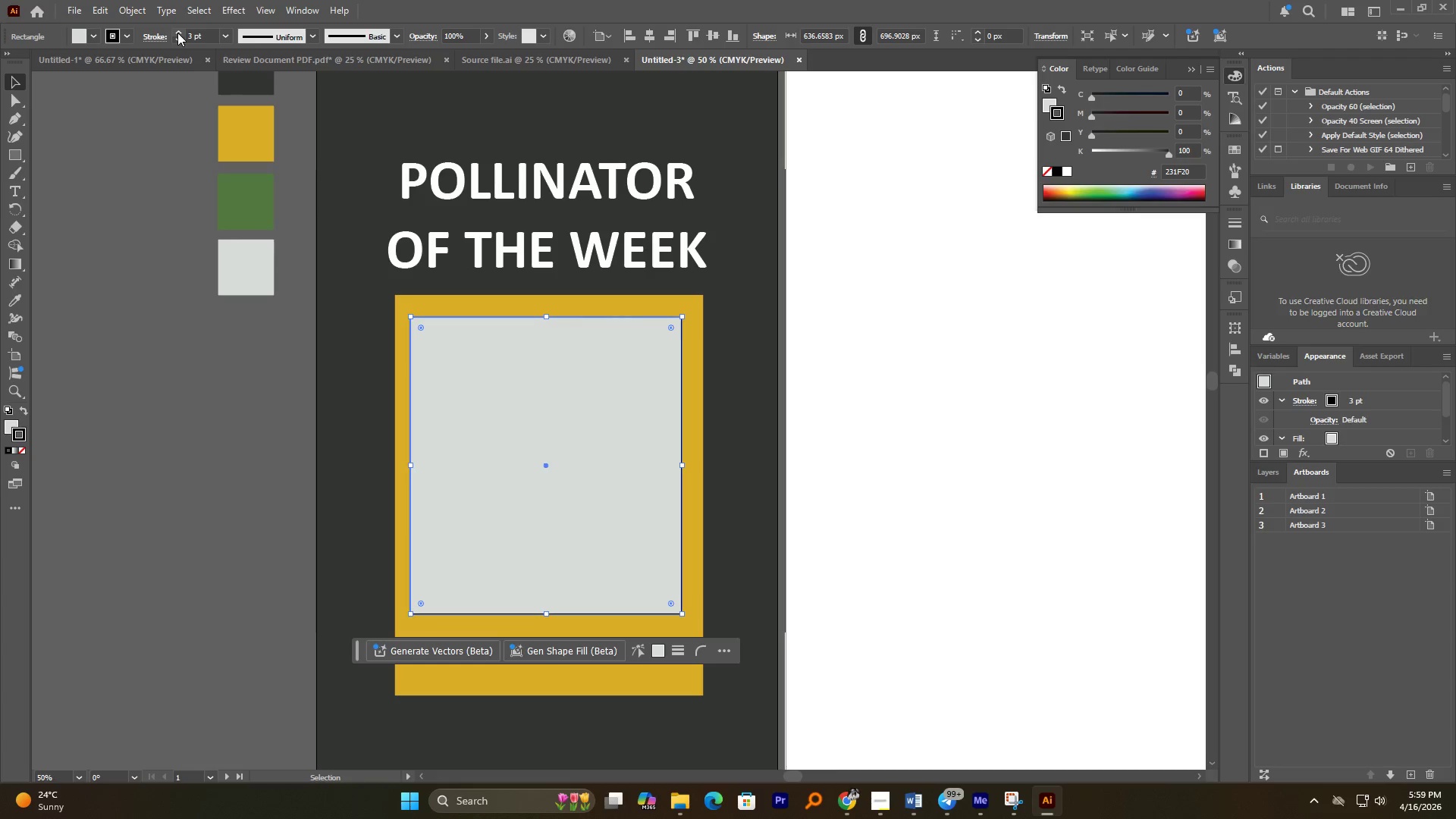 
triple_click([177, 33])
 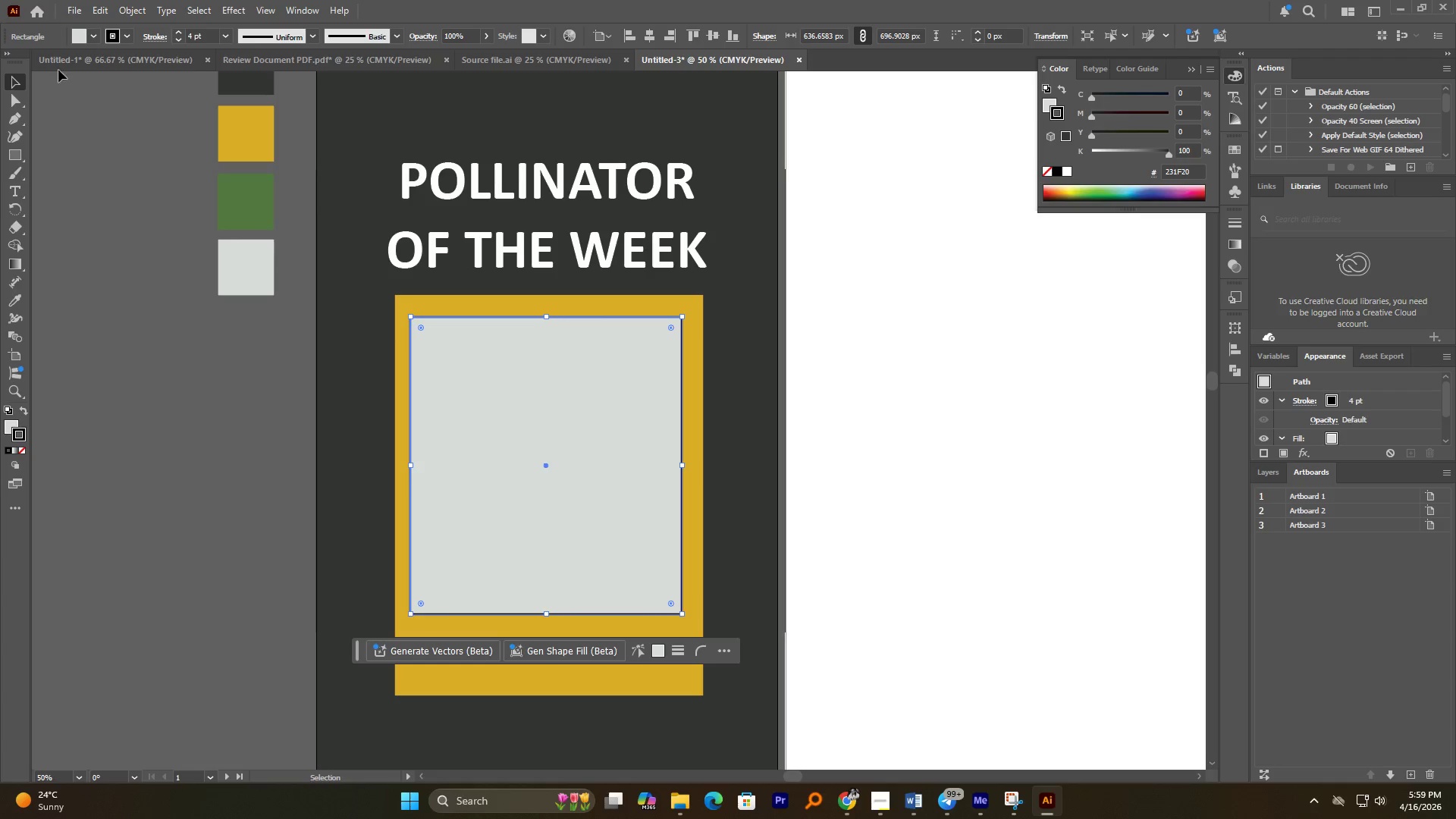 
left_click([63, 108])
 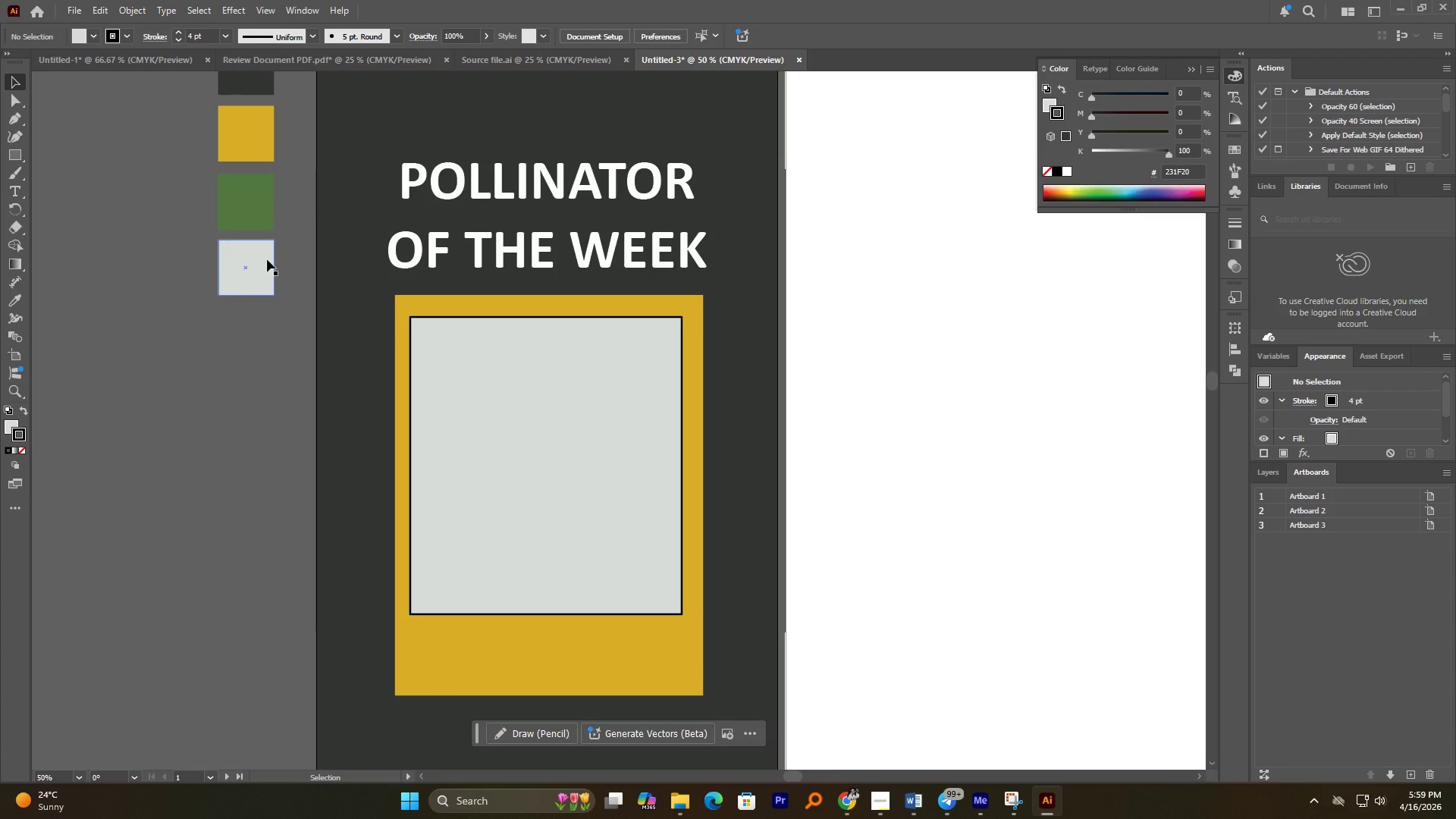 
wait(6.58)
 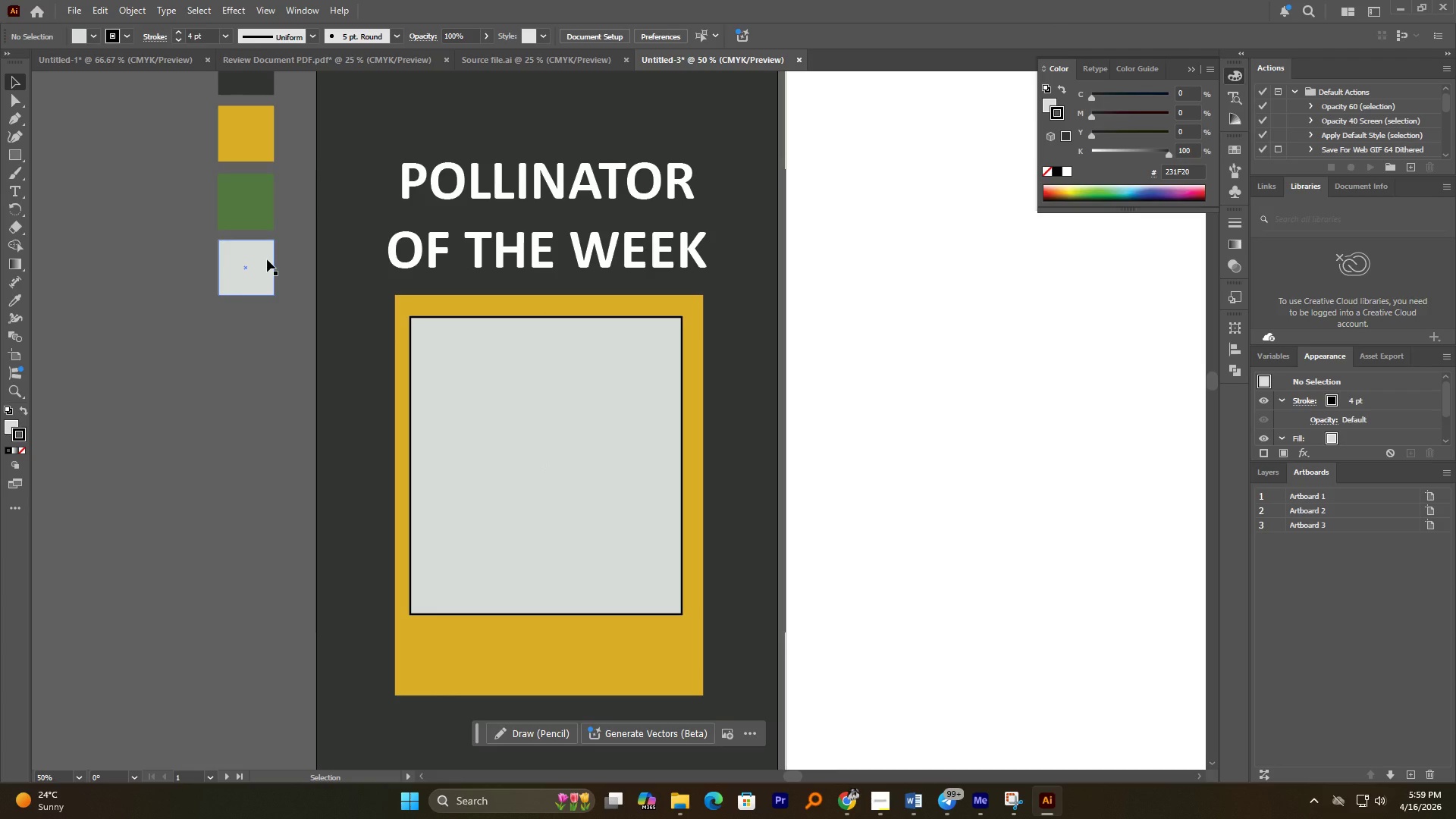 
left_click_drag(start_coordinate=[526, 258], to_coordinate=[541, 651])
 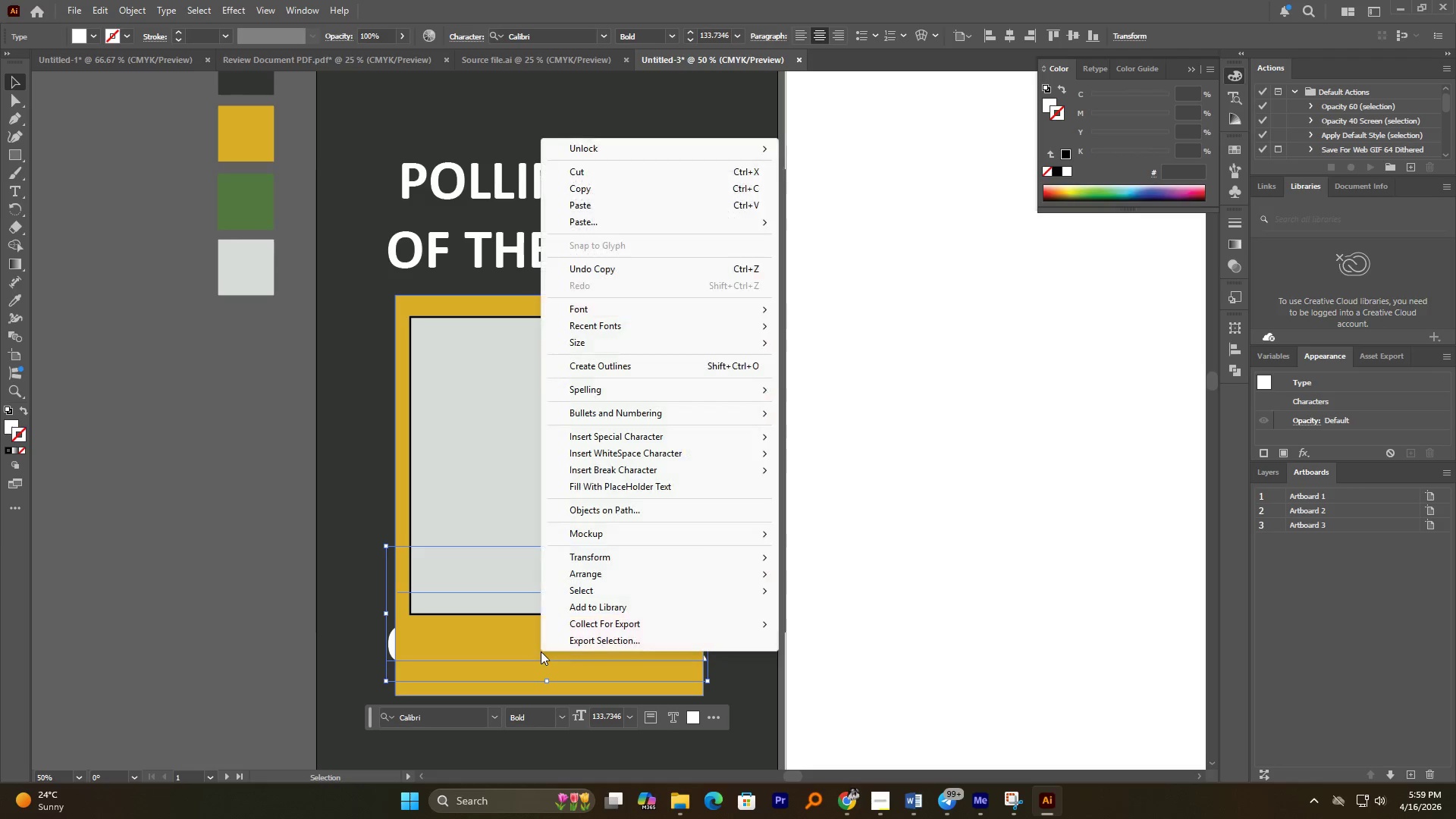 
hold_key(key=AltLeft, duration=1.06)
 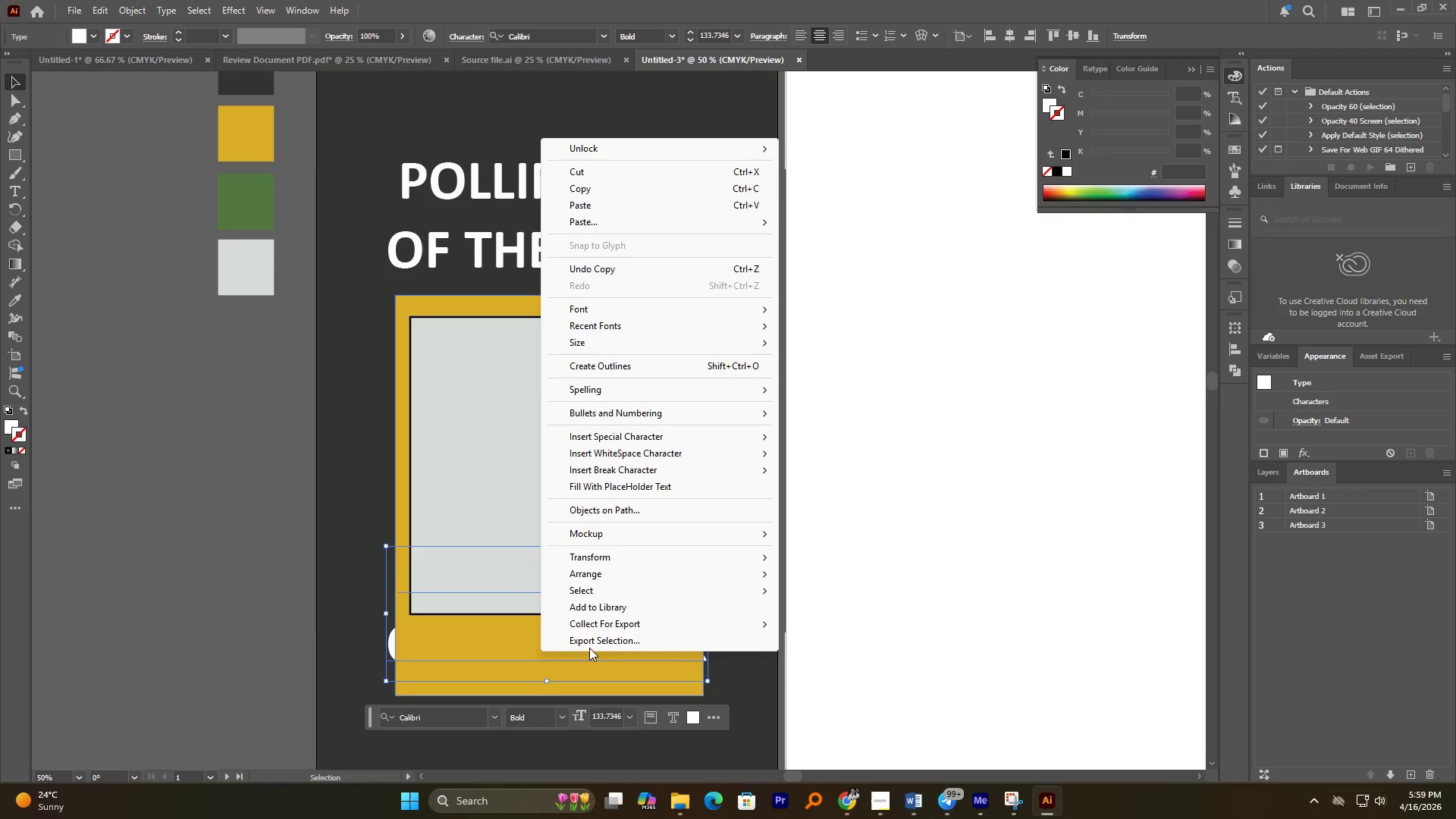 
hold_key(key=ShiftLeft, duration=0.95)
 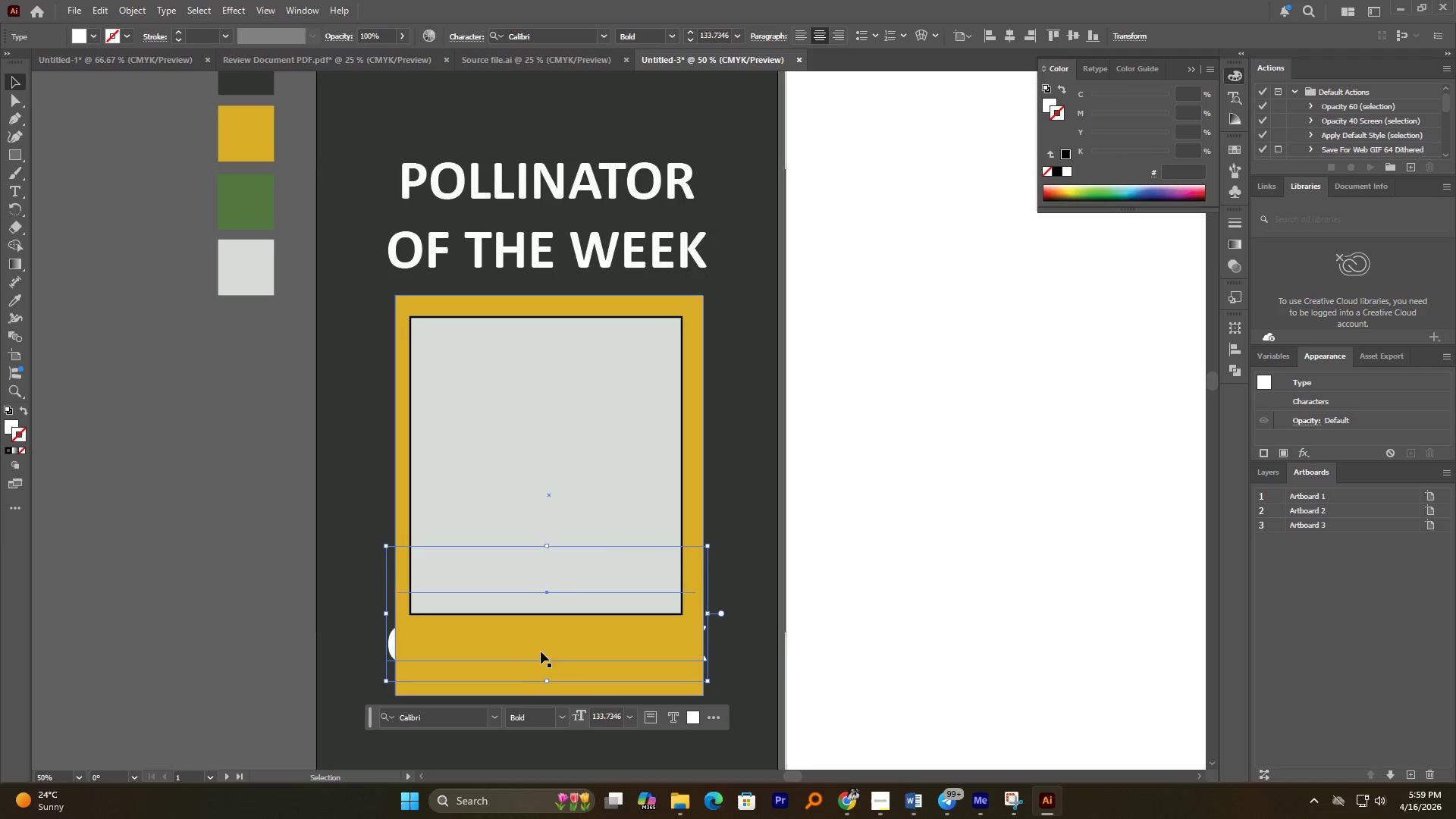 
right_click([541, 651])
 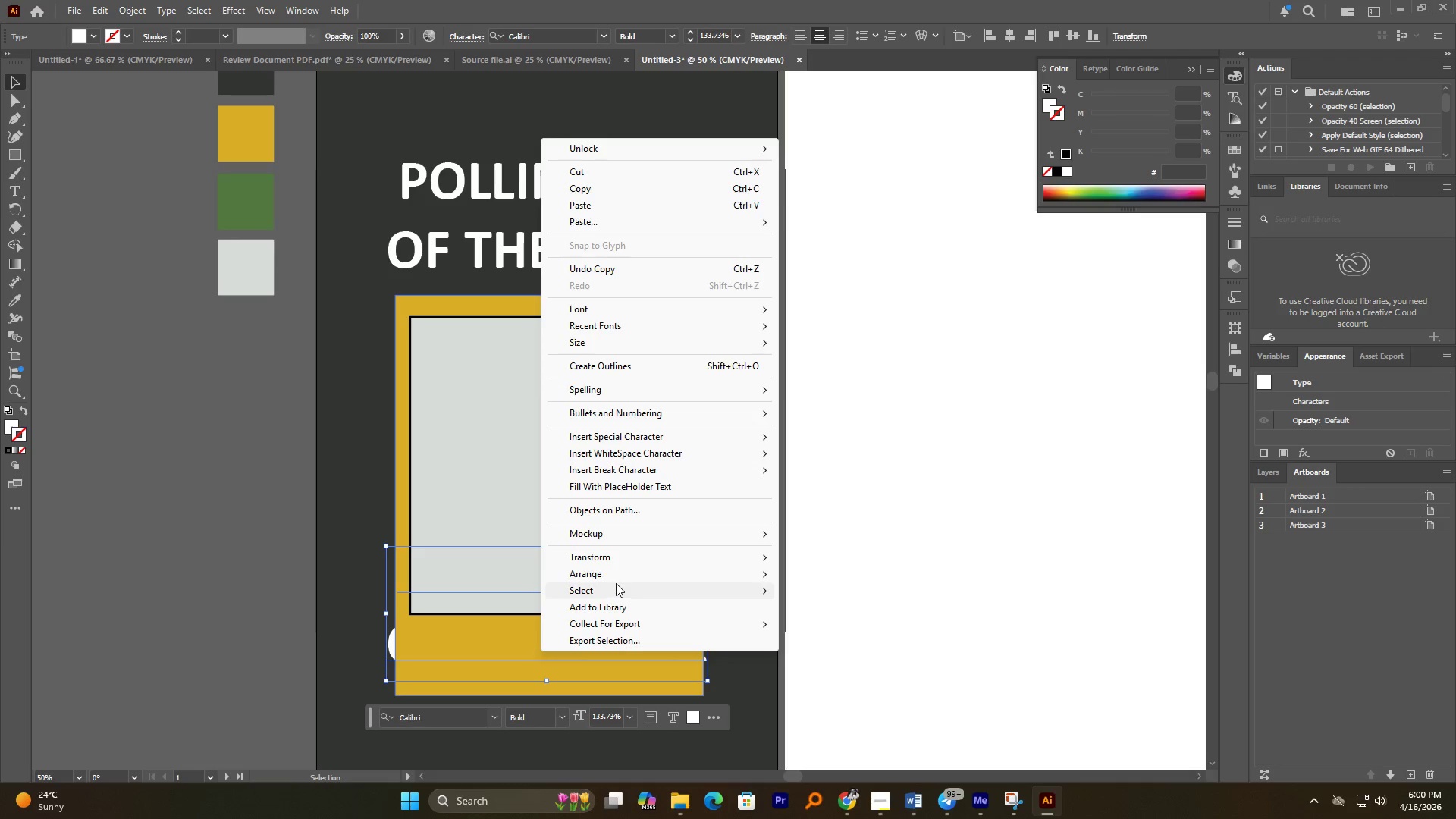 
left_click([613, 579])
 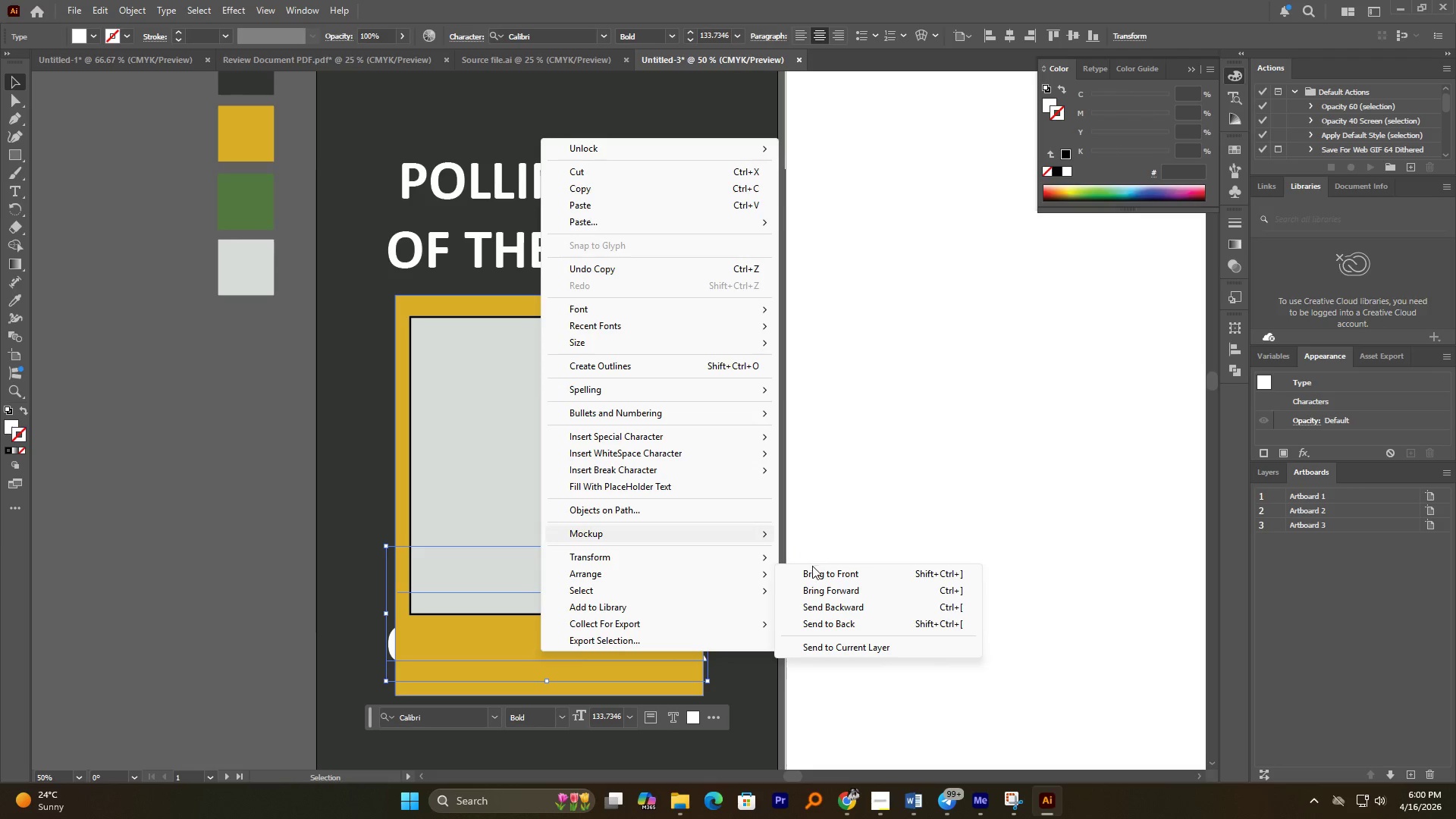 
left_click([814, 574])
 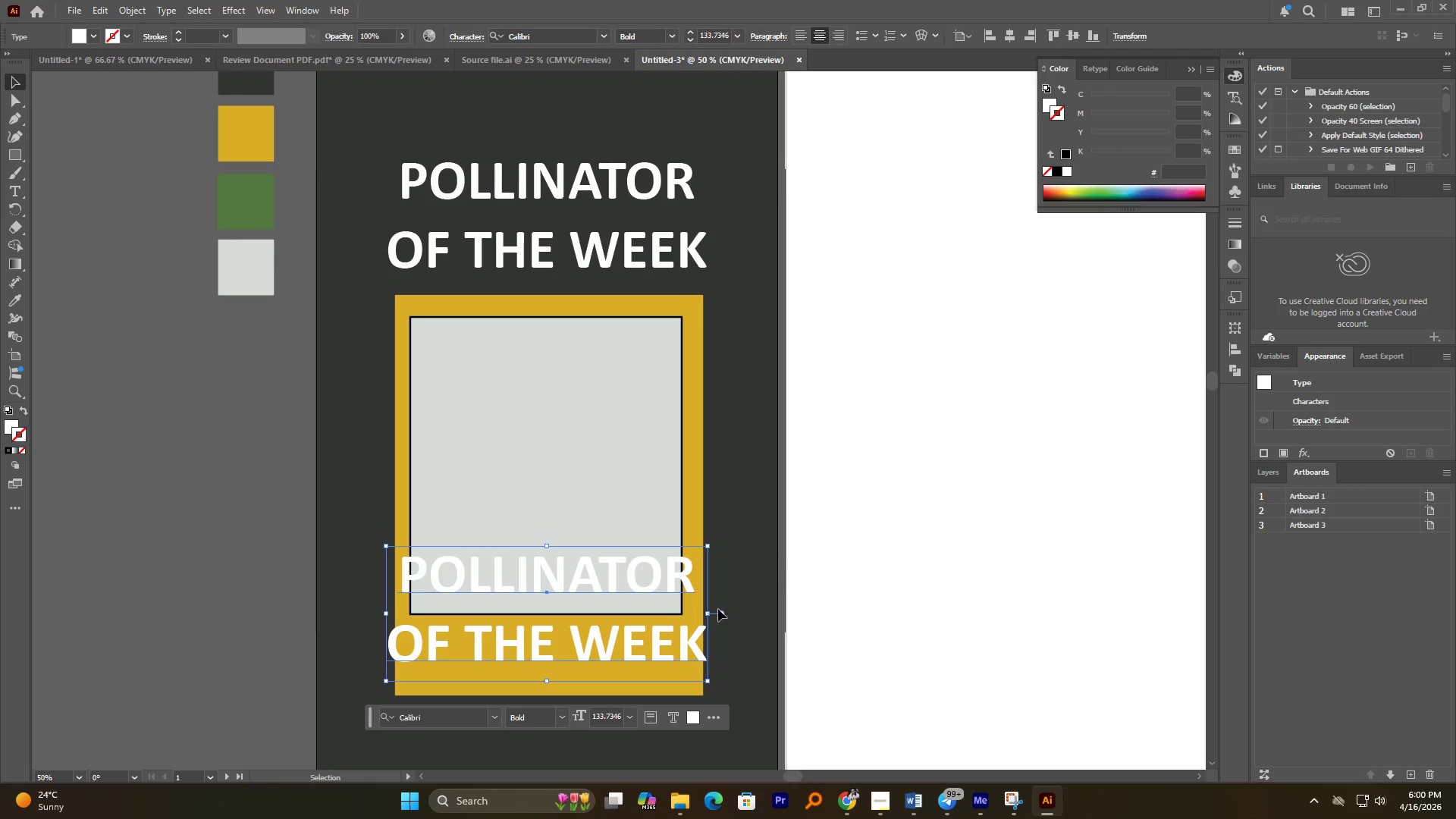 
hold_key(key=AltLeft, duration=1.56)
hold_key(key=ShiftLeft, duration=1.44)
left_click_drag(start_coordinate=[710, 612], to_coordinate=[651, 611])
 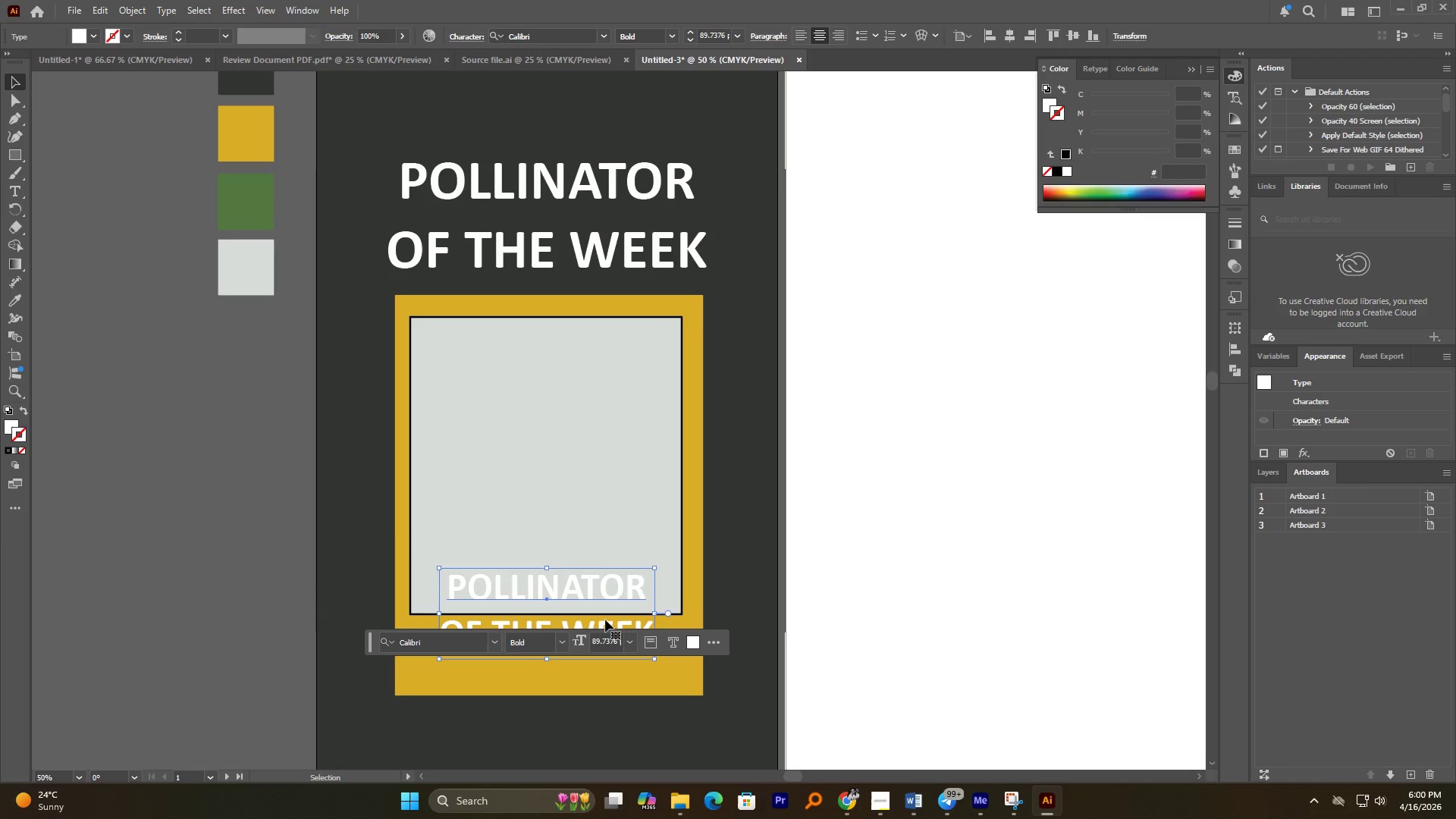 
left_click_drag(start_coordinate=[605, 623], to_coordinate=[604, 660])
 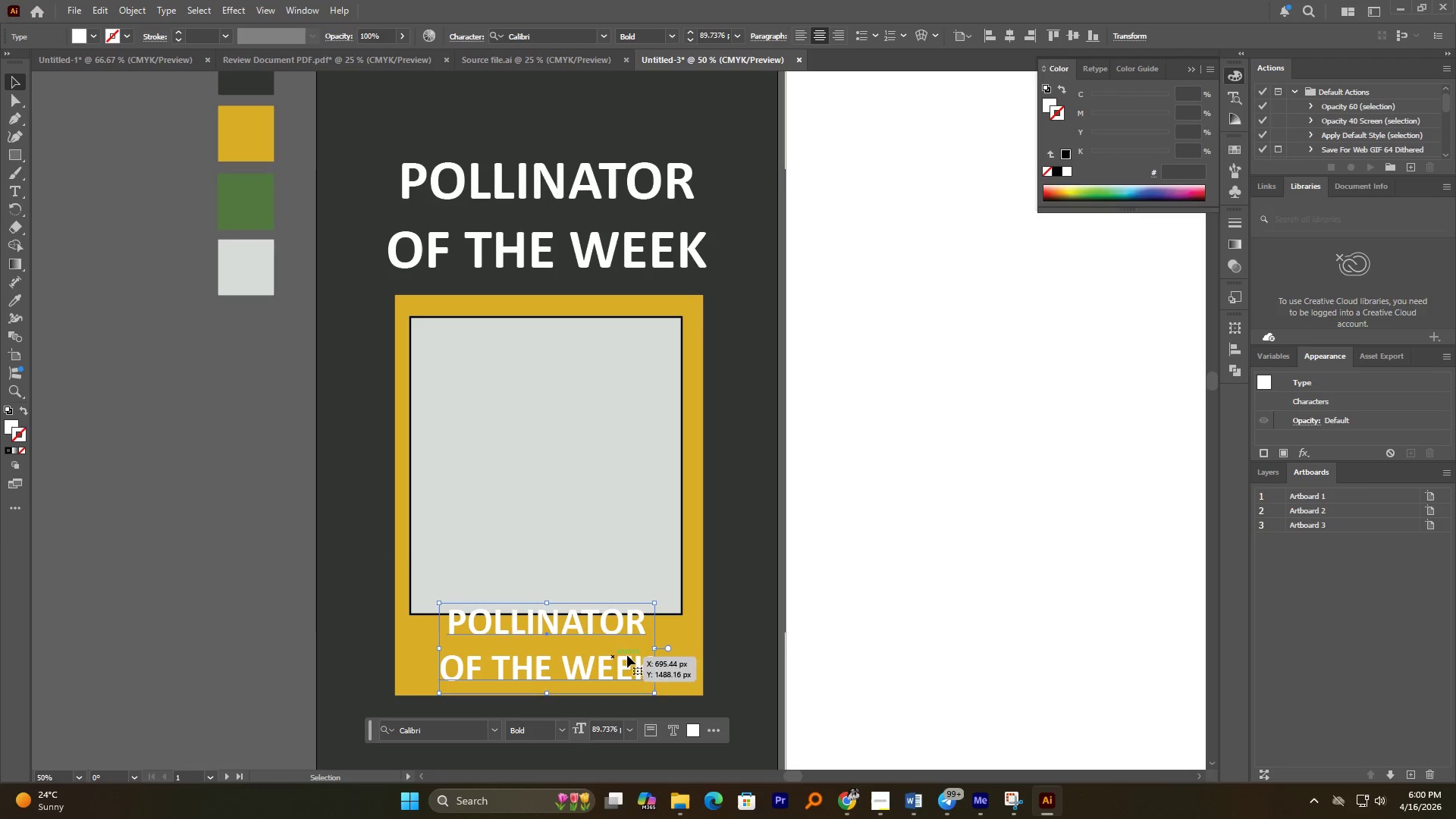 
hold_key(key=AltLeft, duration=1.2)
hold_key(key=ShiftLeft, duration=1.08)
left_click_drag(start_coordinate=[654, 648], to_coordinate=[623, 651])
 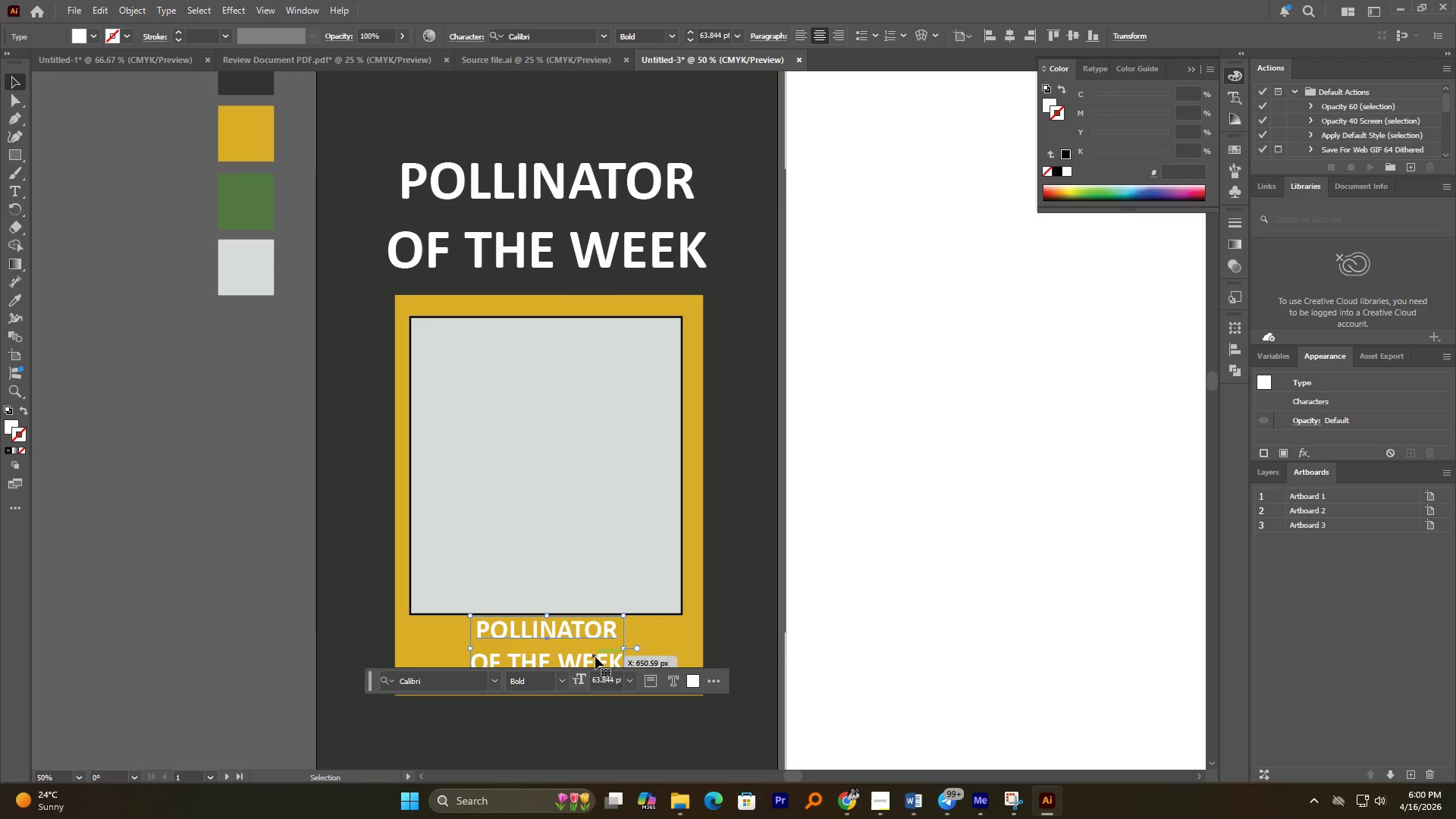 
left_click_drag(start_coordinate=[595, 657], to_coordinate=[592, 664])
 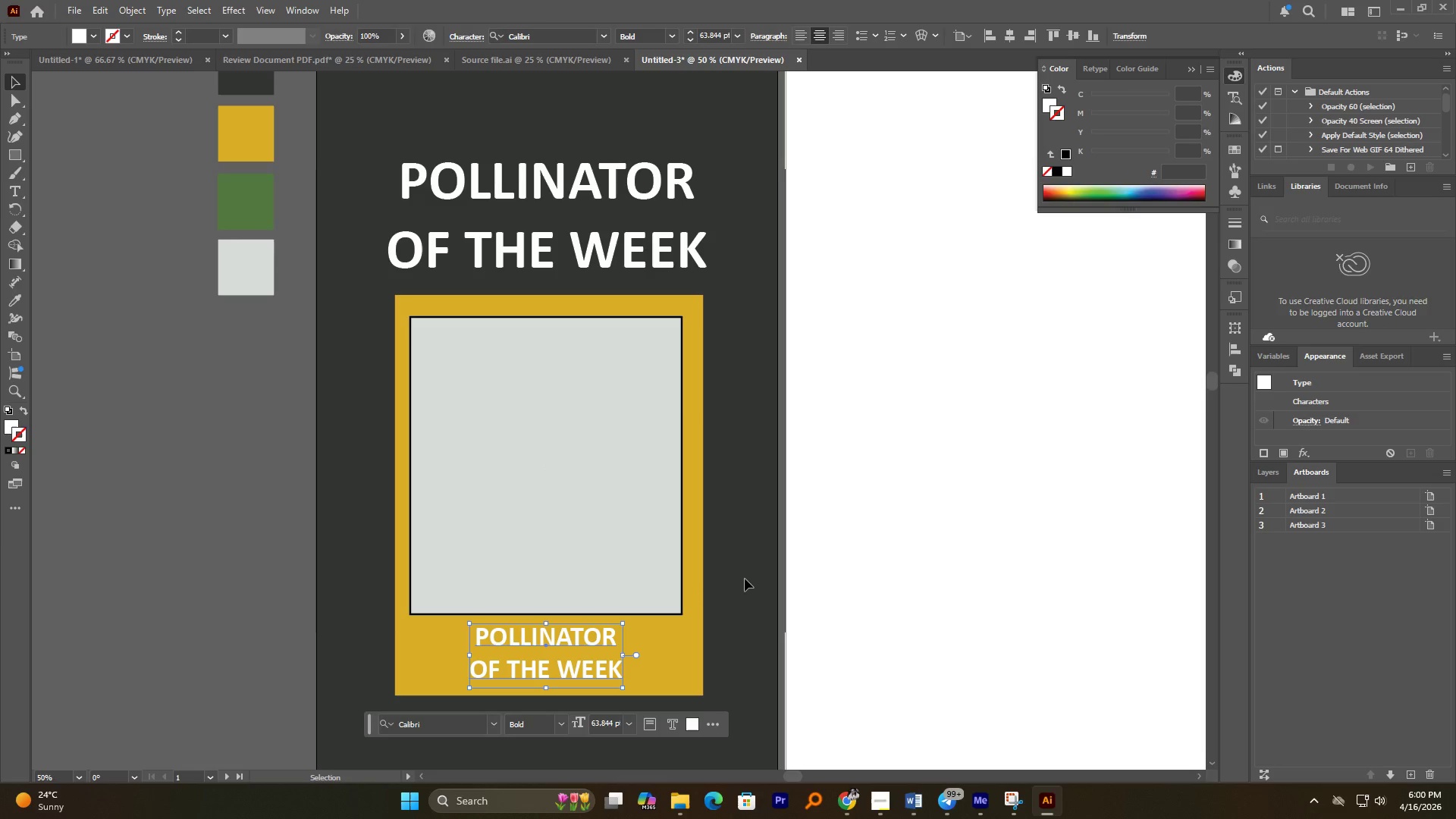 
left_click([745, 579])
 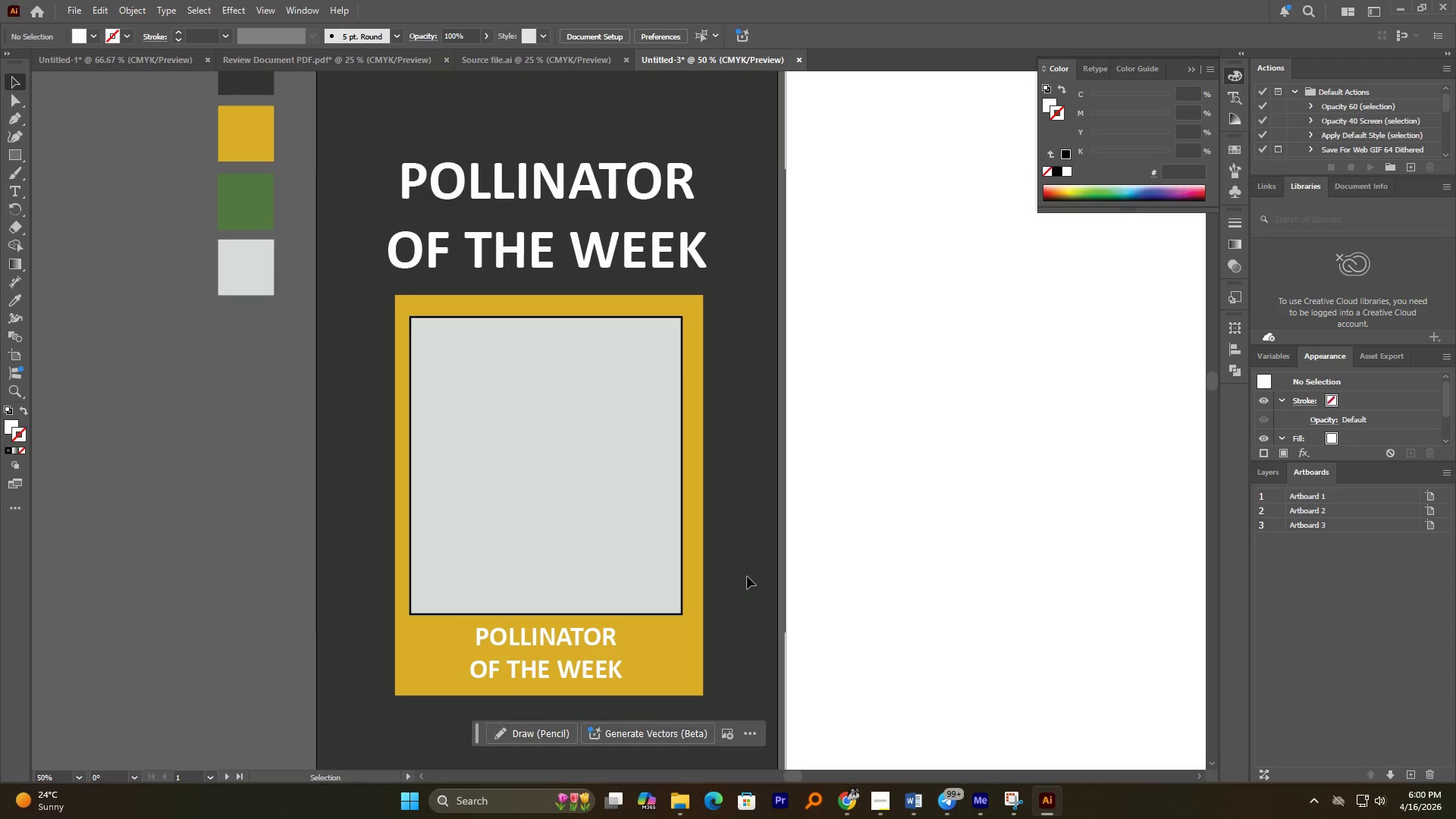 
hold_key(key=AltLeft, duration=1.27)
scroll: coordinate [744, 571], scroll_direction: down, amount: 1.0
 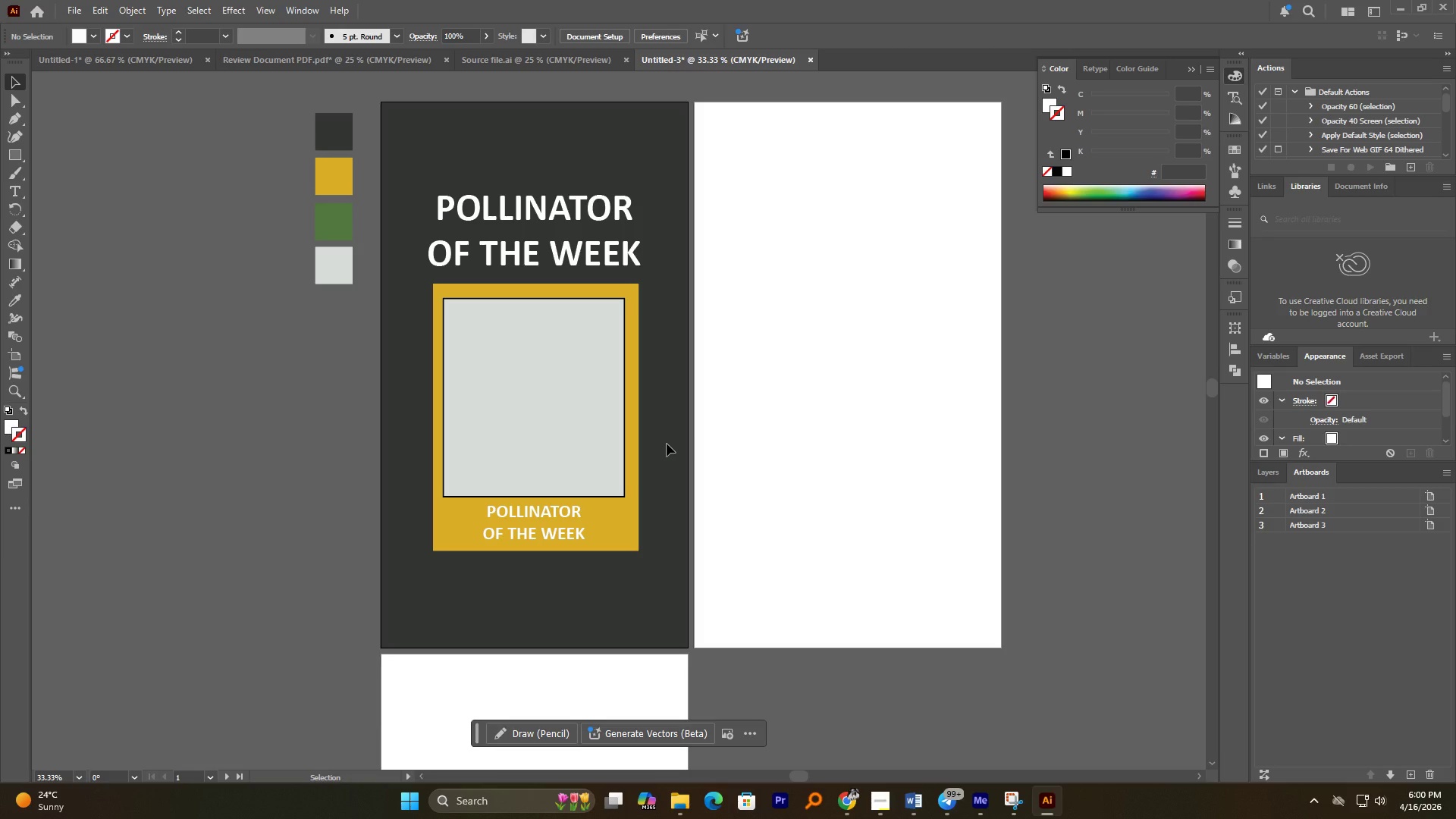 
wait(11.81)
 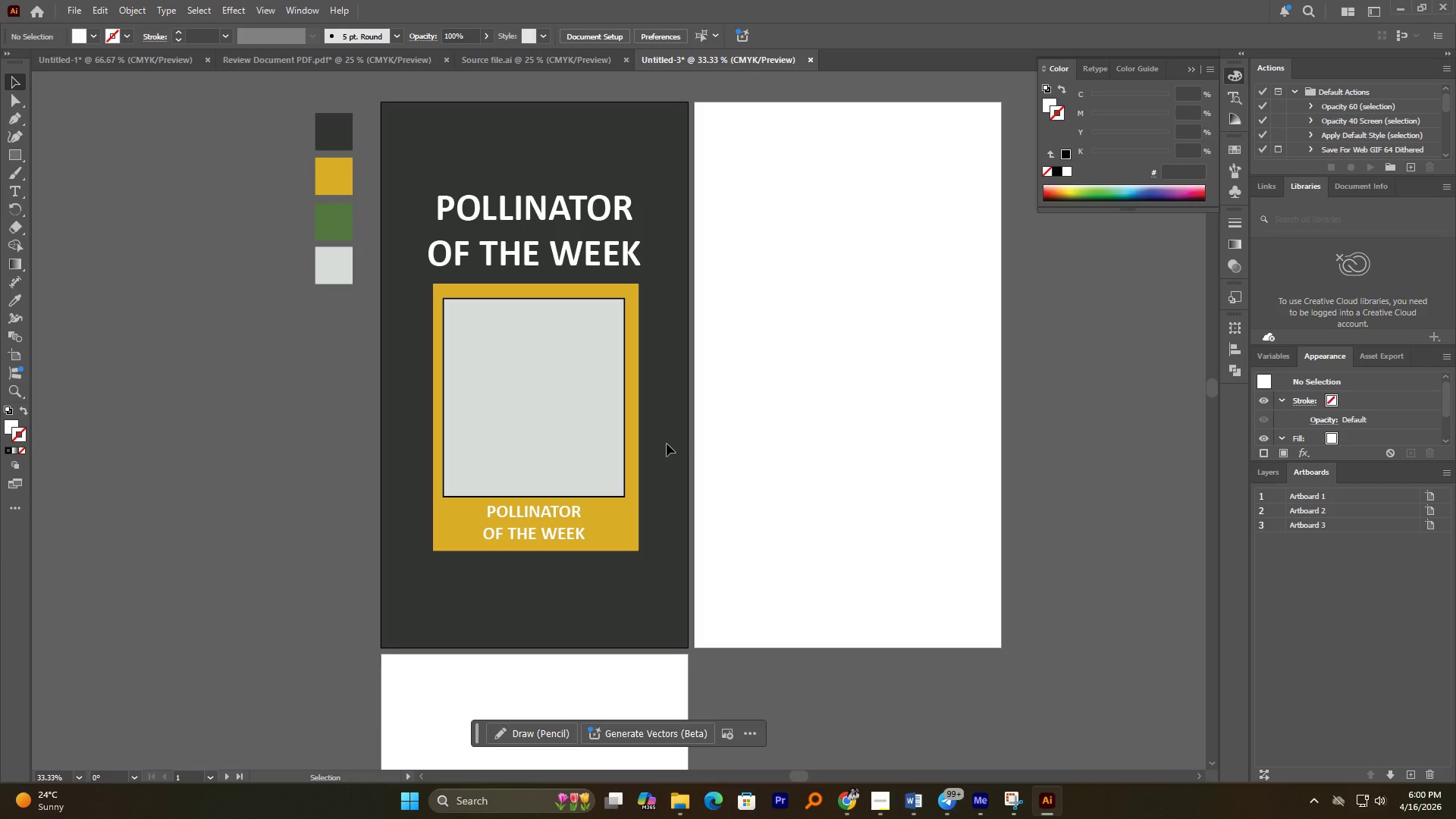 
hold_key(key=AltLeft, duration=0.69)
 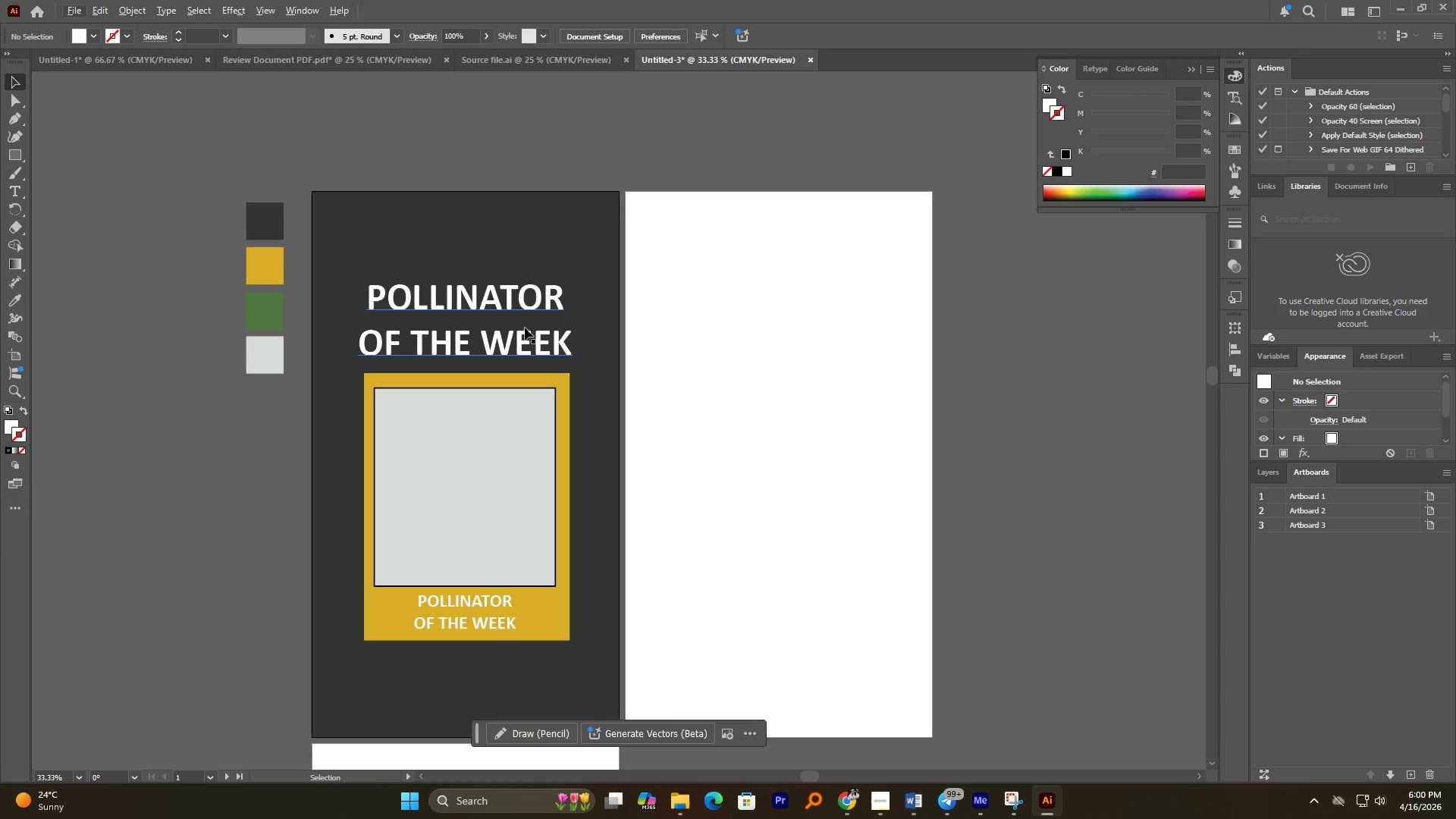 
hold_key(key=AltLeft, duration=1.66)
 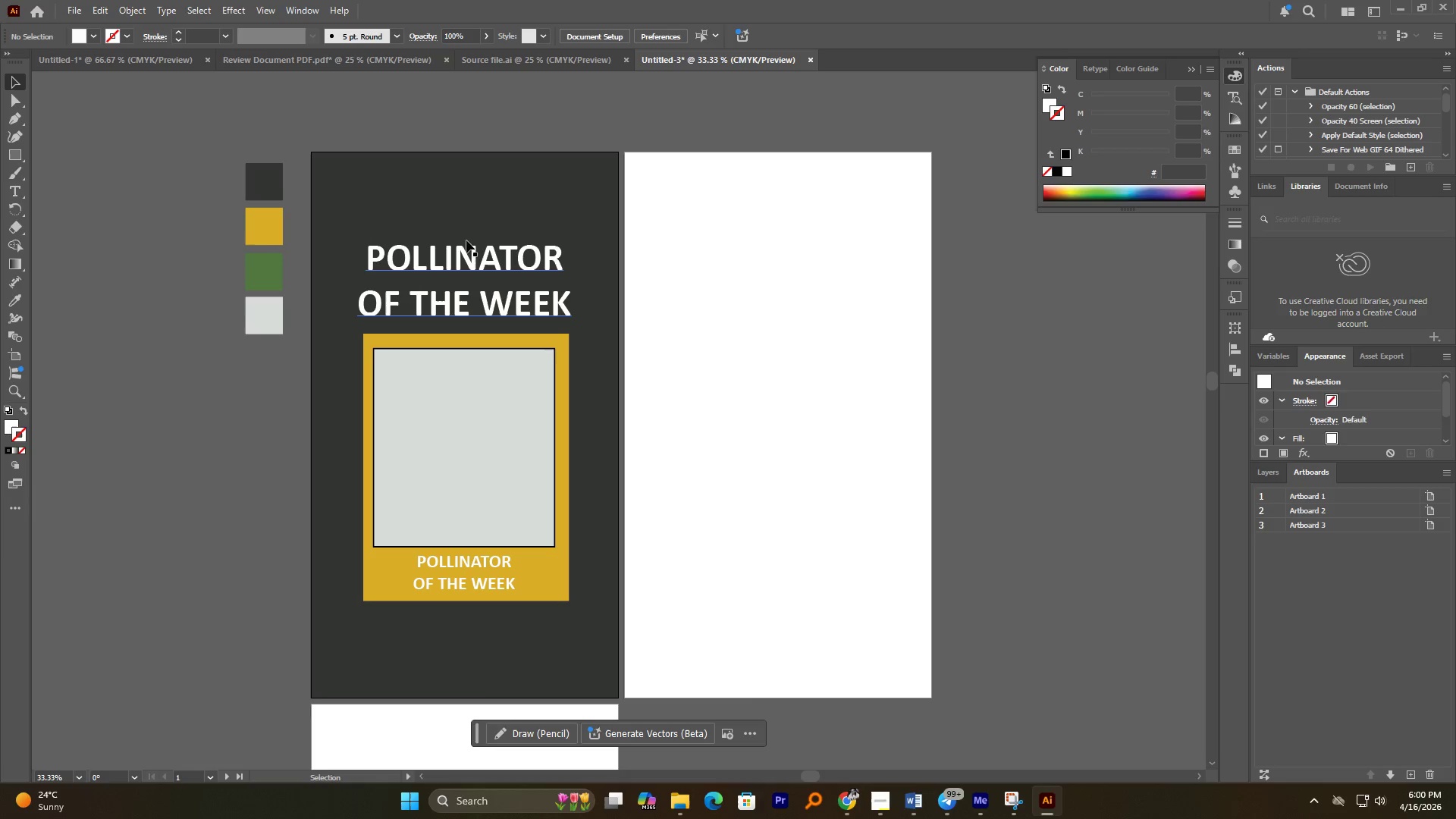 
left_click([466, 239])
 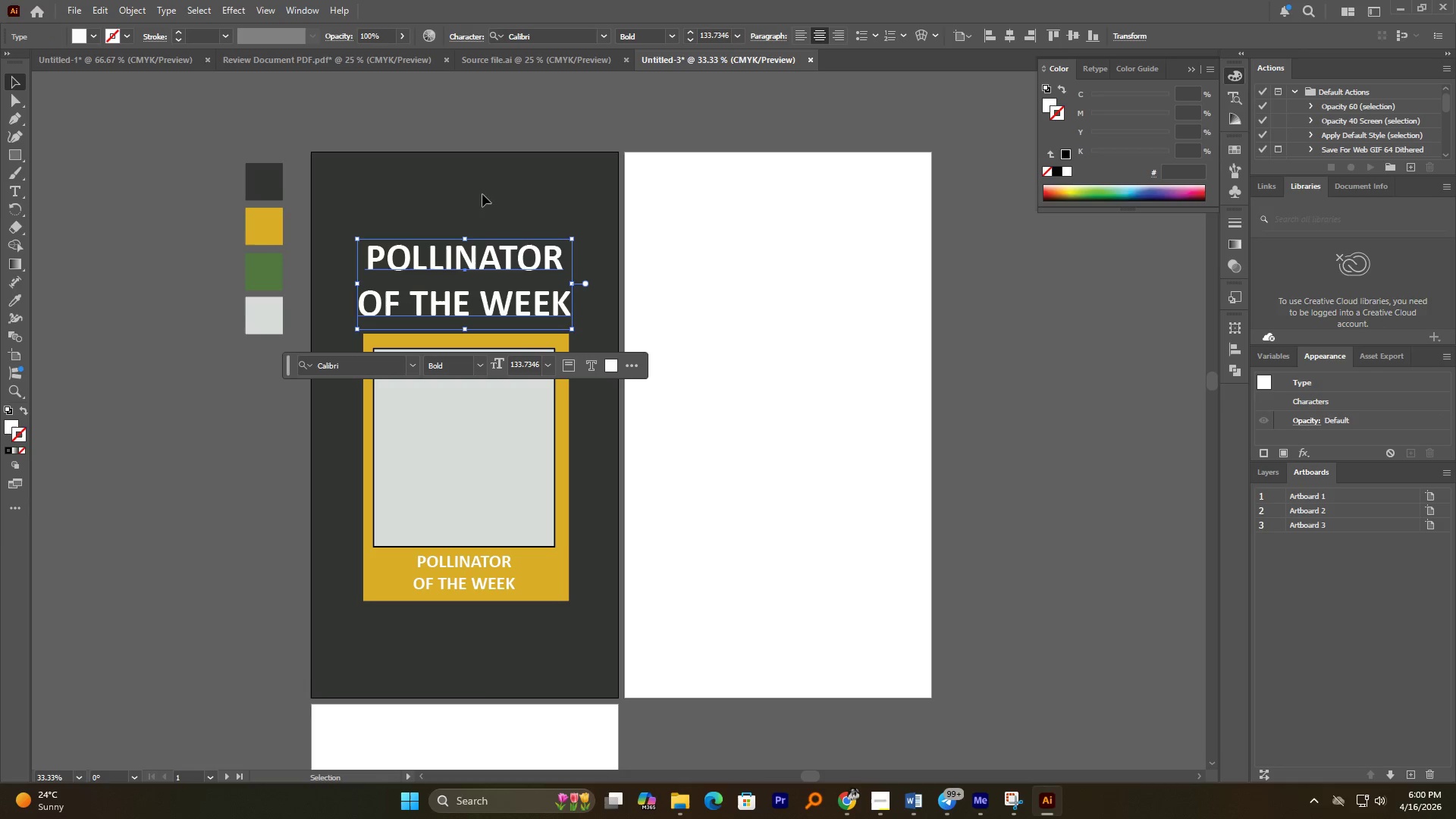 
right_click([471, 196])
 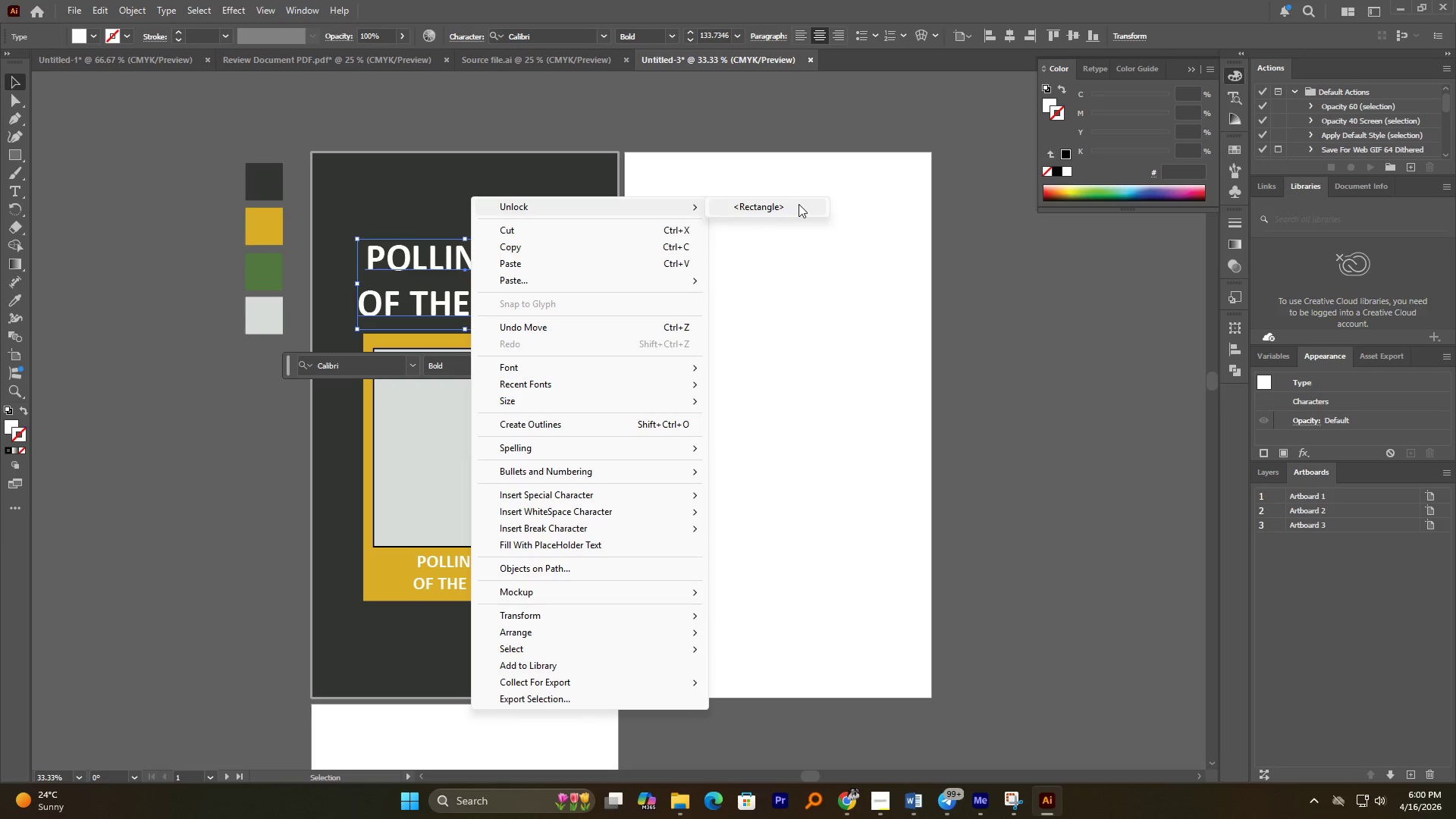 
double_click([799, 204])
 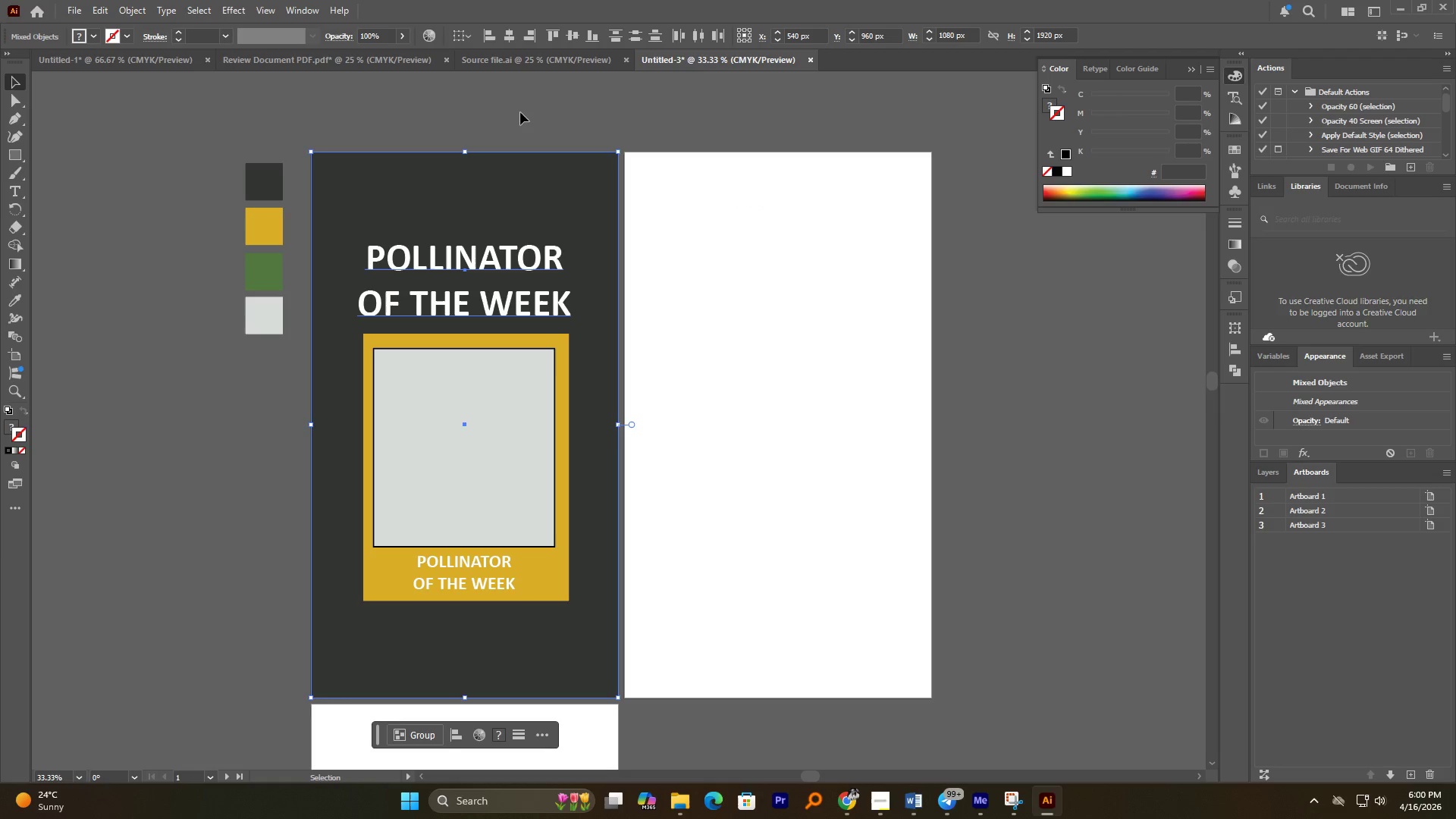 
left_click_drag(start_coordinate=[516, 107], to_coordinate=[498, 463])
 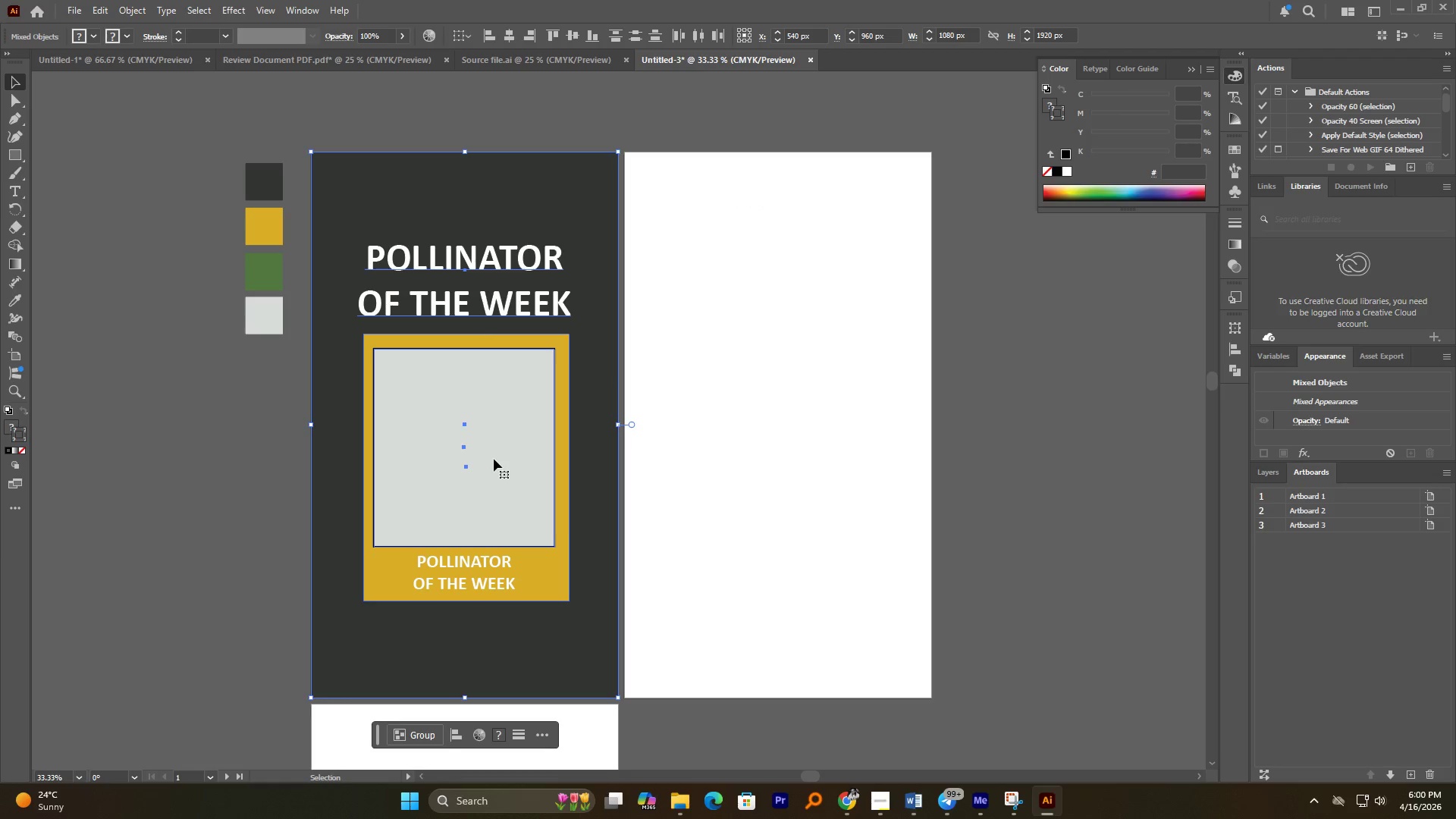 
hold_key(key=ControlLeft, duration=0.64)
 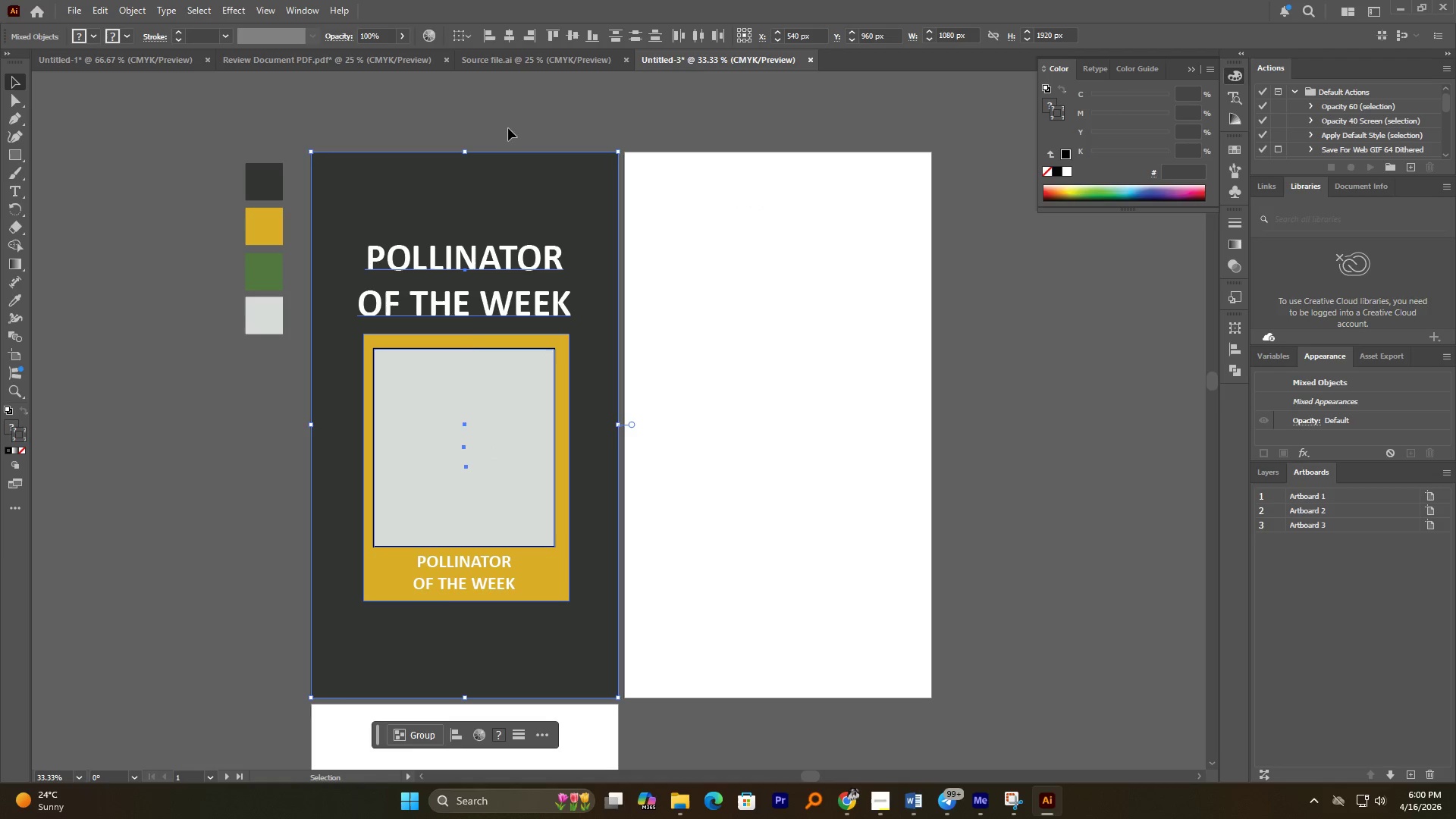 
left_click_drag(start_coordinate=[508, 128], to_coordinate=[415, 642])
 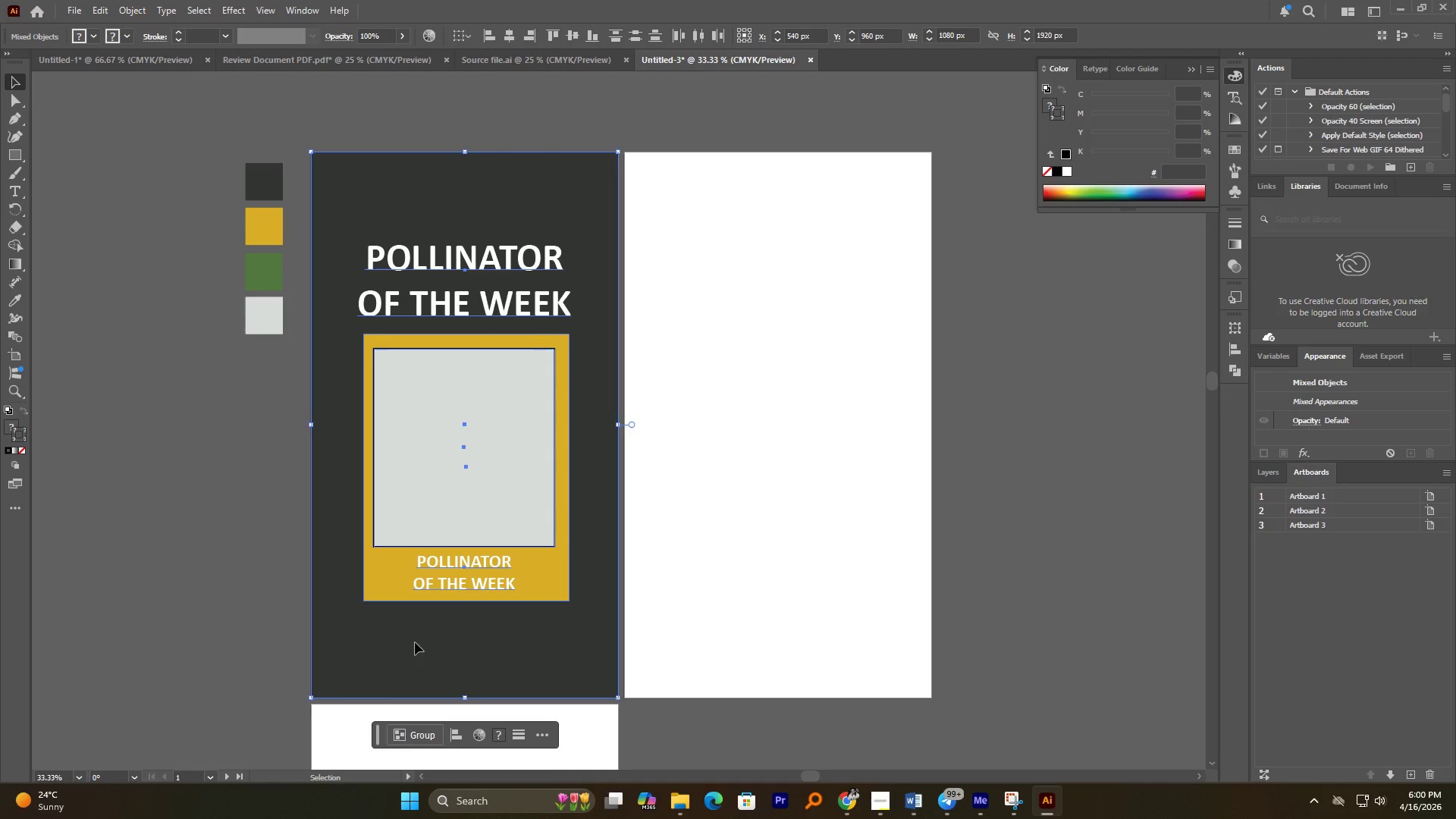 
key(Control+C)
 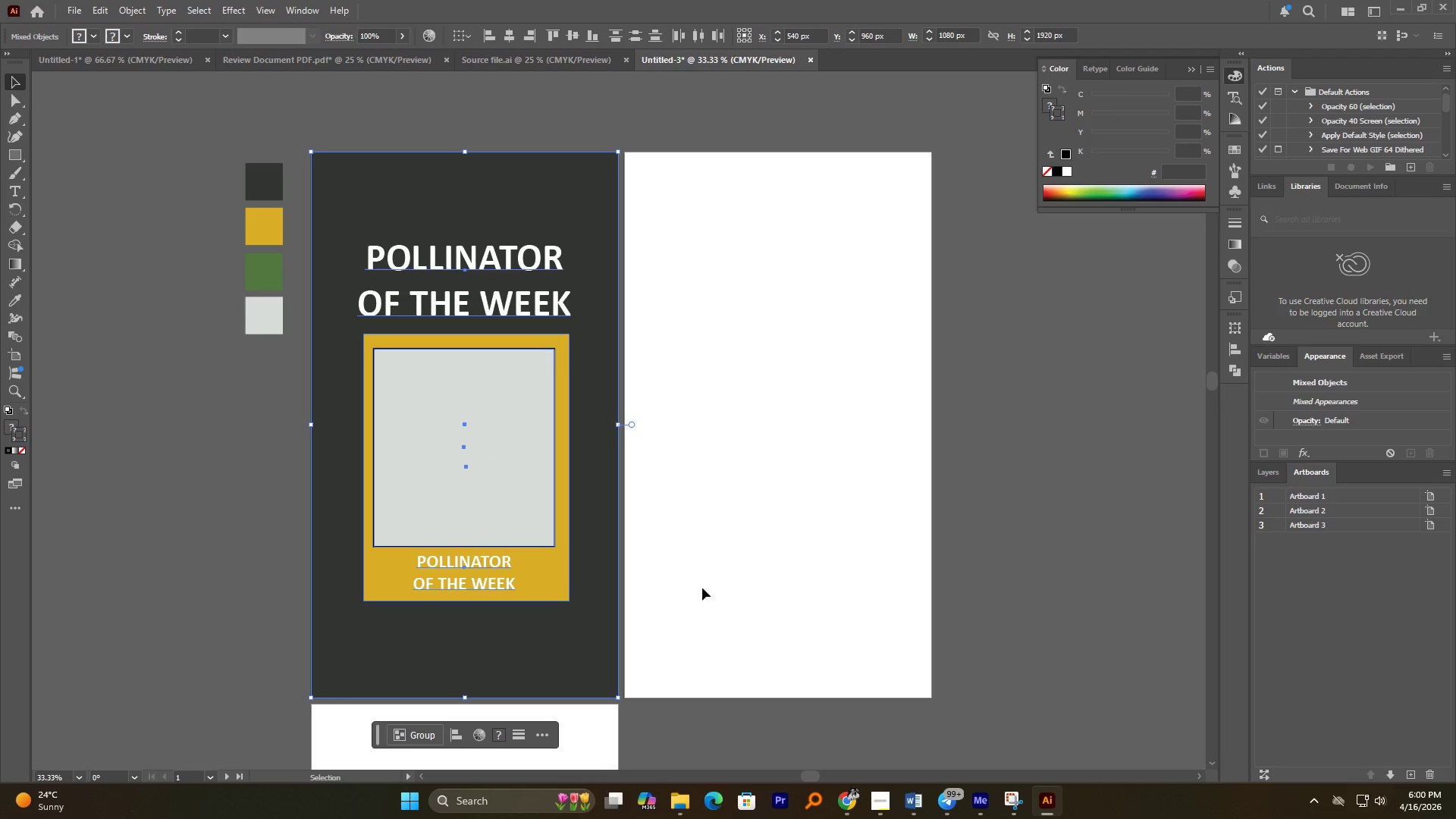 
left_click([715, 551])
 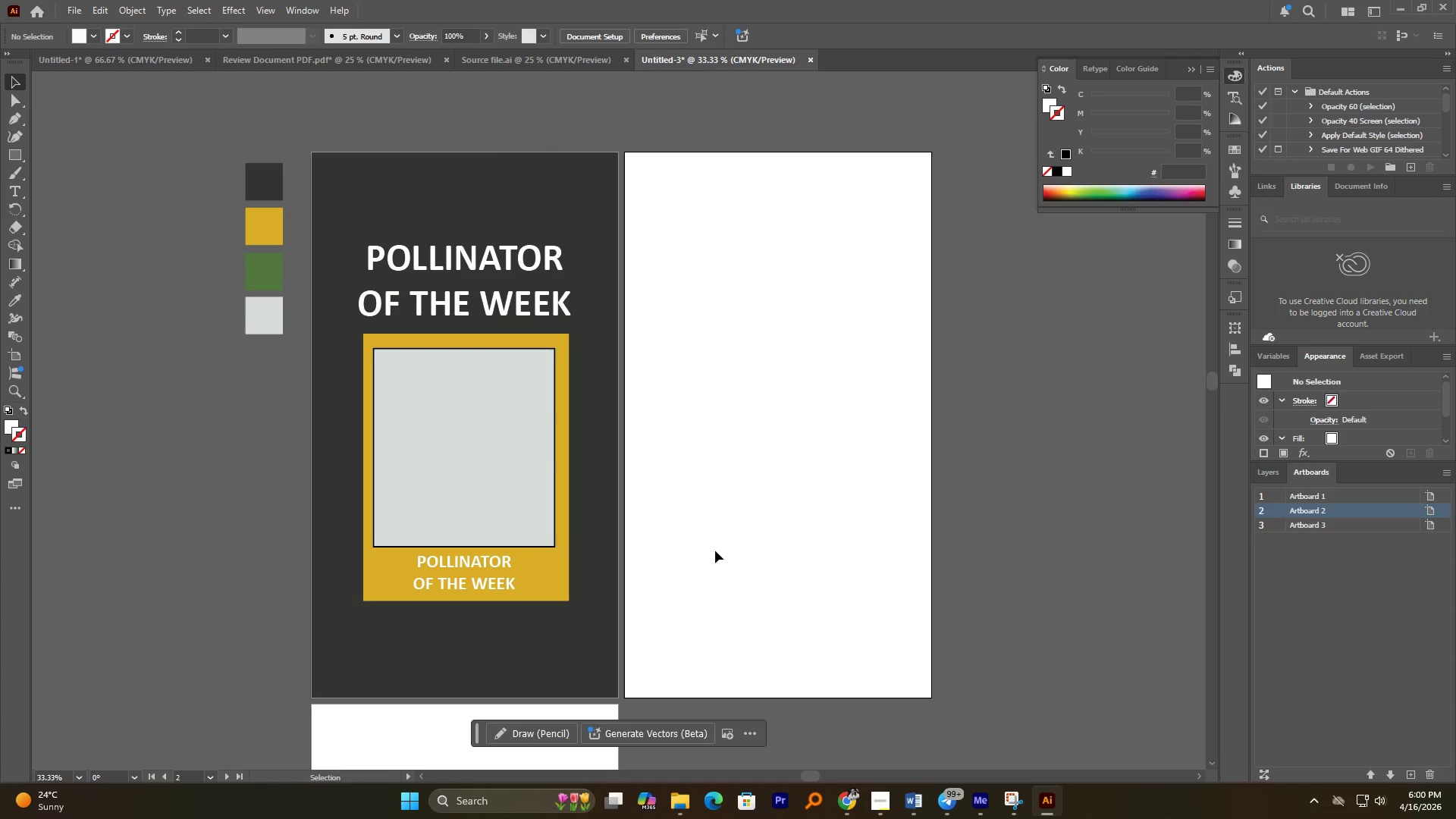 
key(Control+Shift+V)
 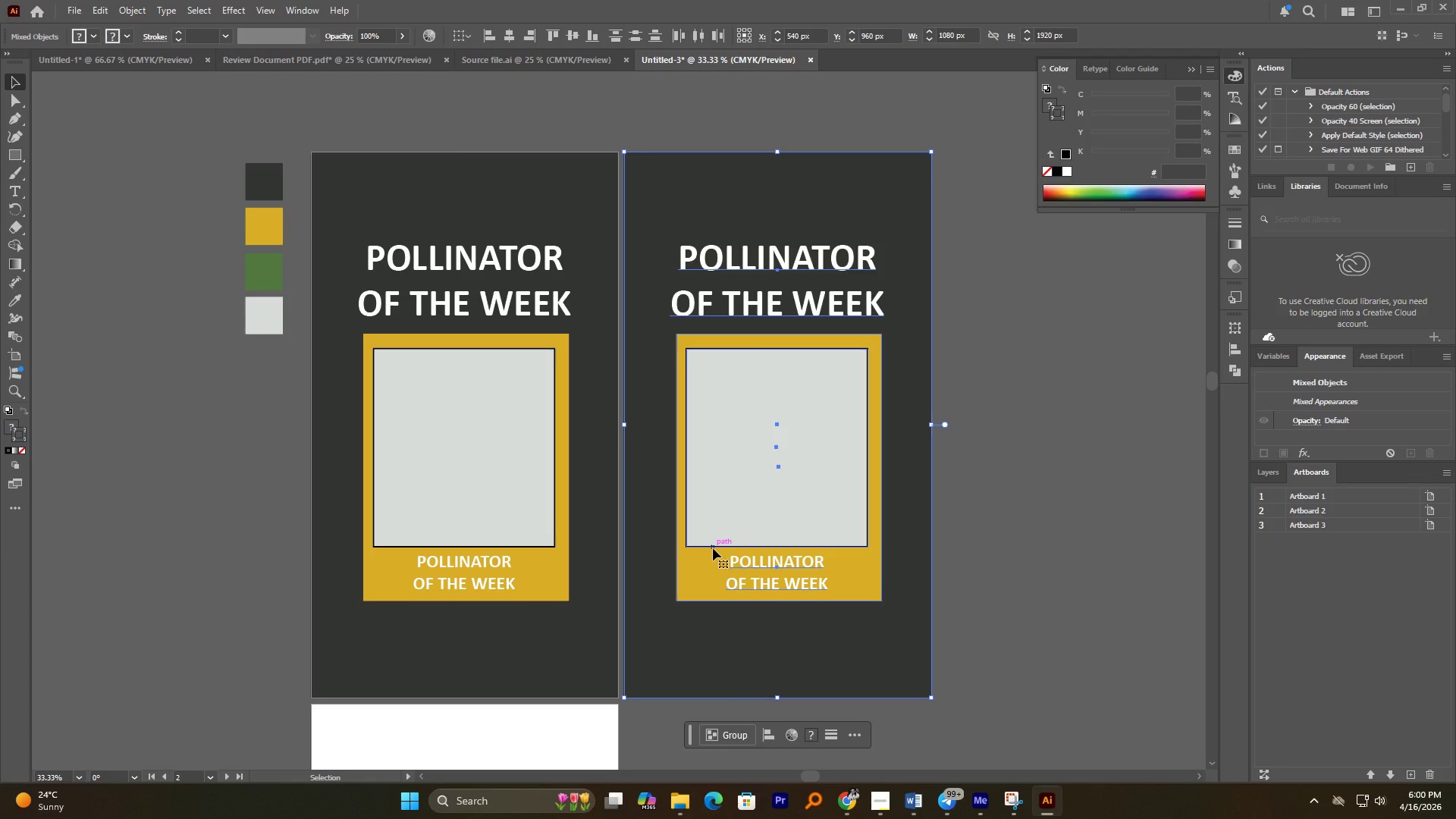 
left_click([146, 647])
 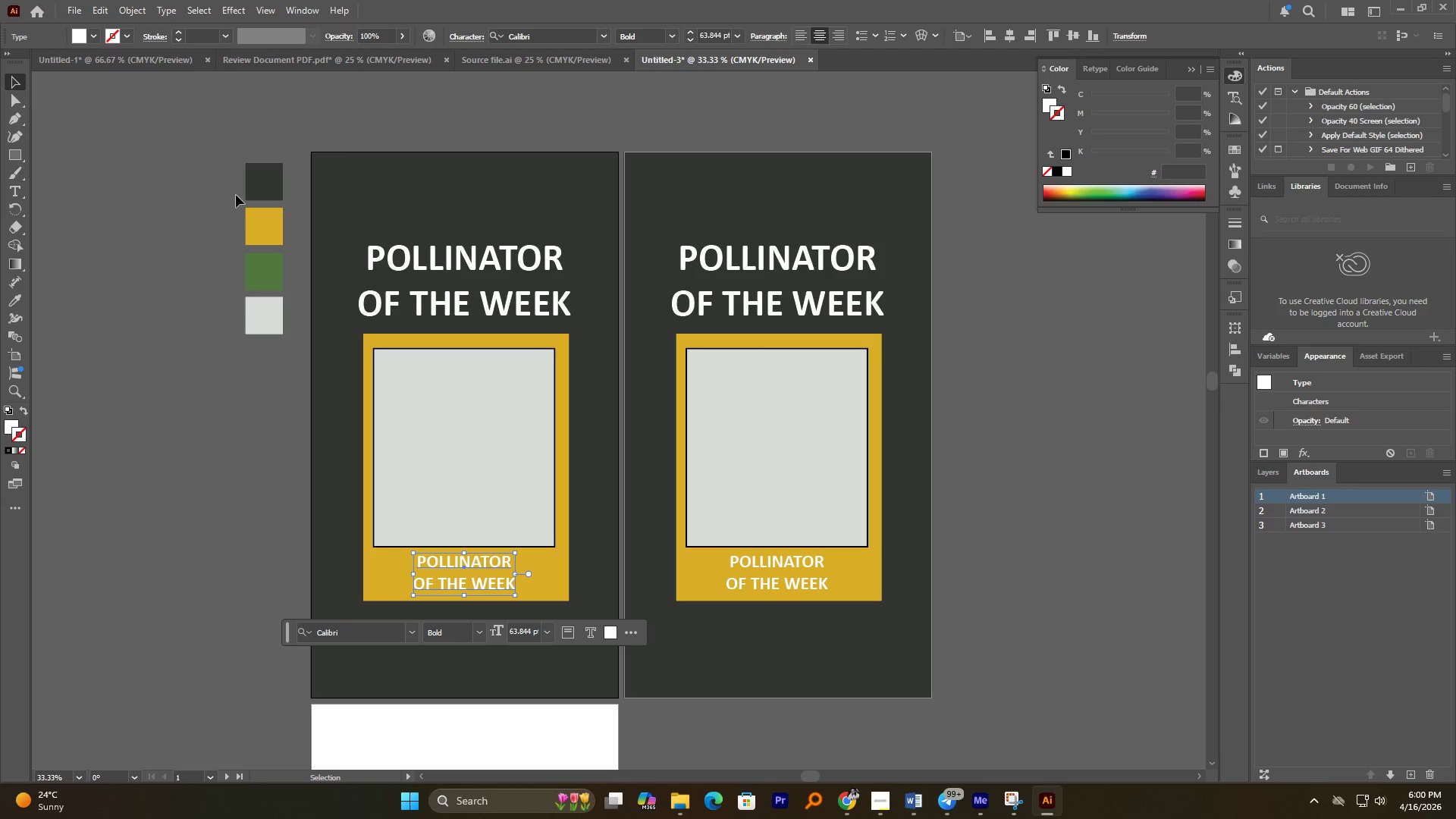 
left_click([17, 296])
 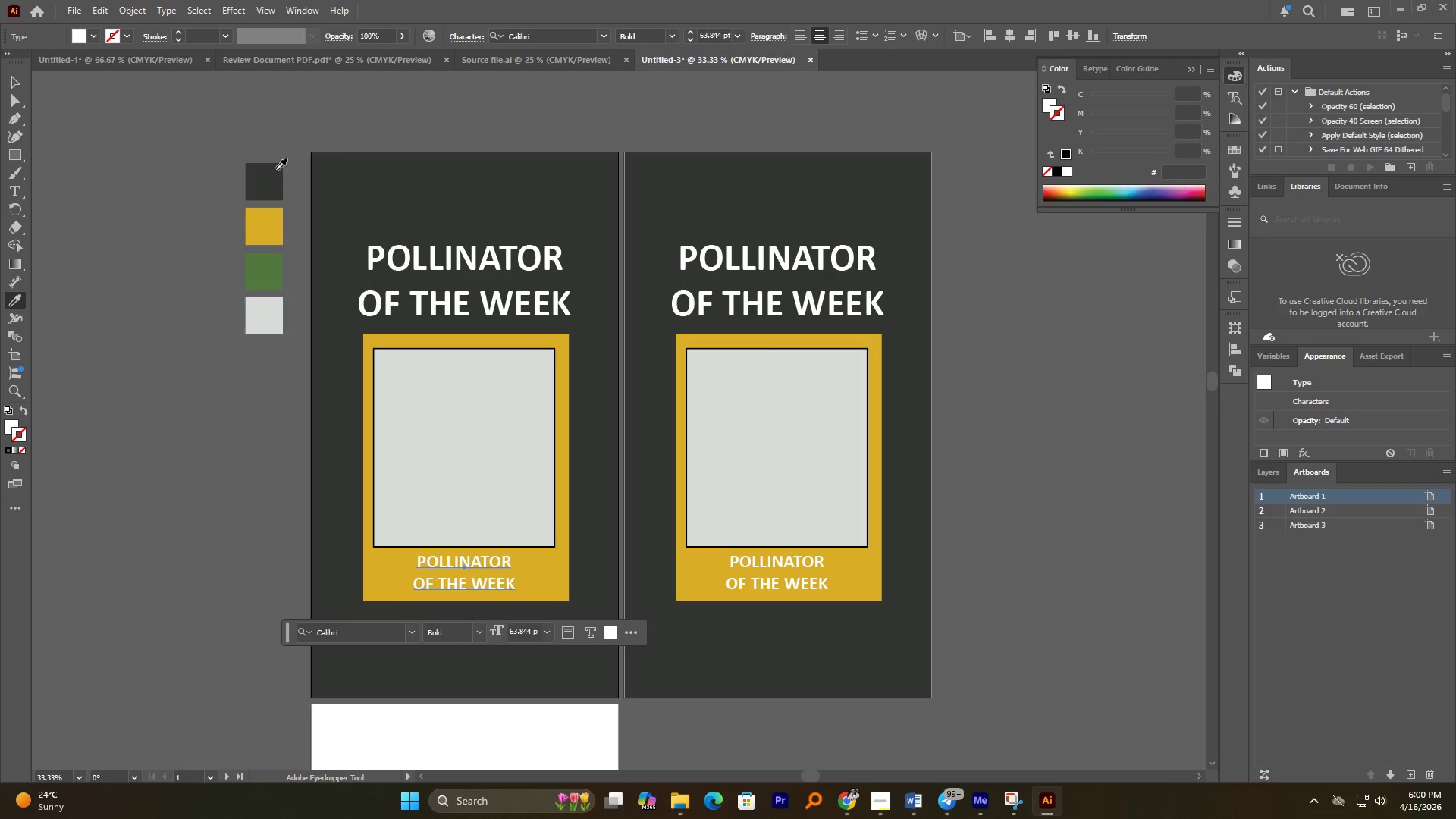 
left_click([268, 171])
 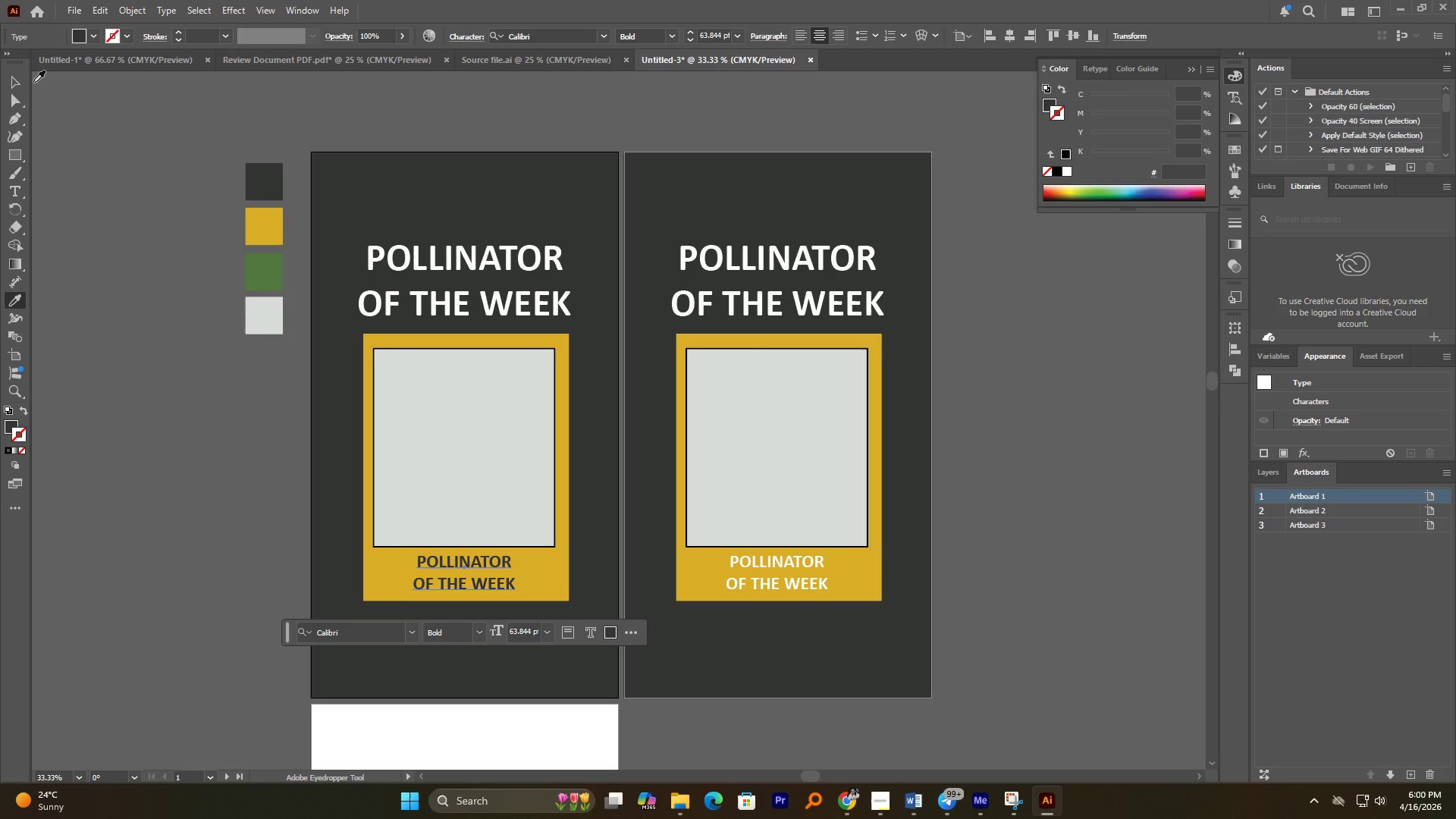 
left_click([20, 83])
 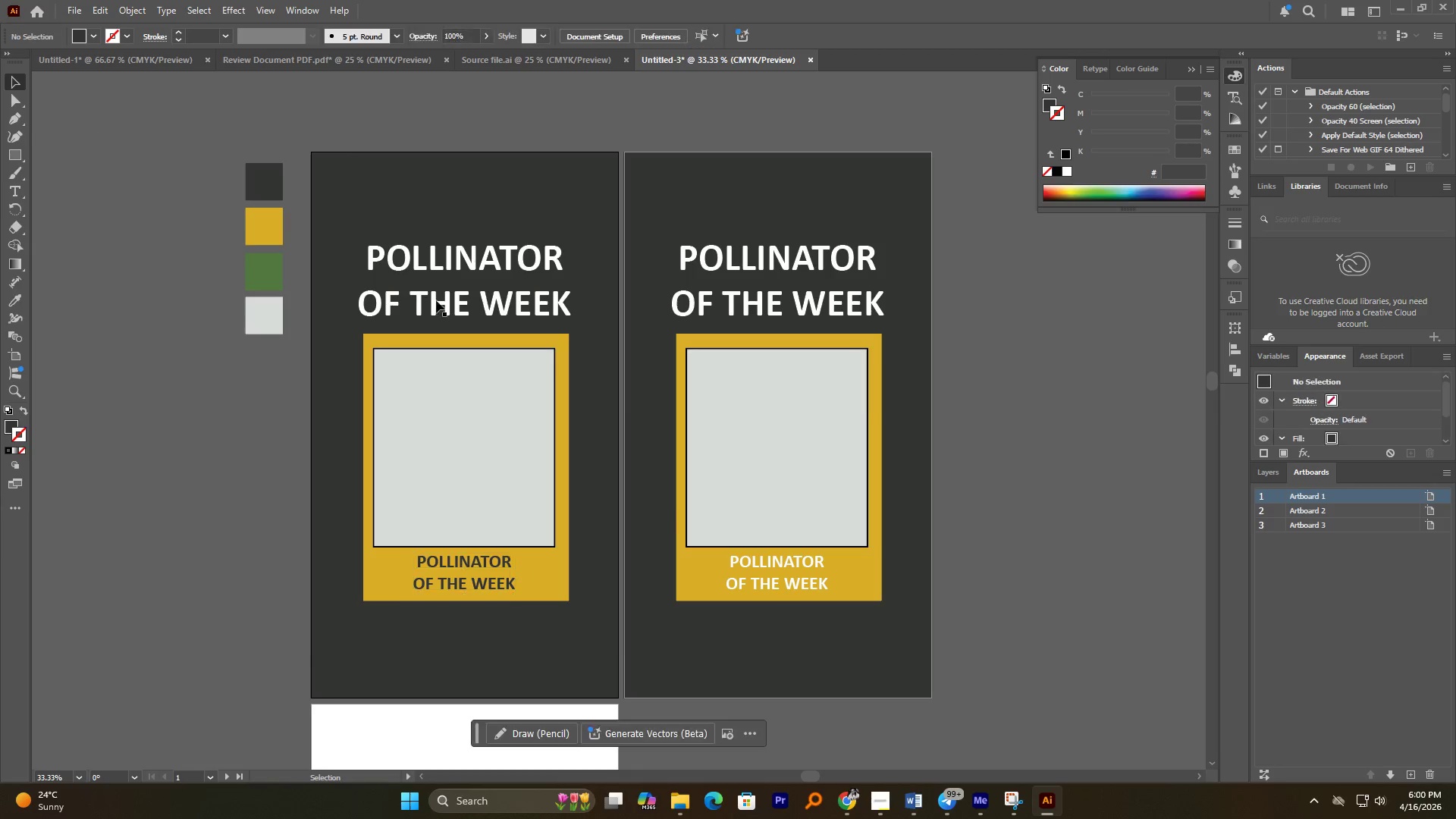 
hold_key(key=AltLeft, duration=2.59)
scroll: coordinate [620, 459], scroll_direction: up, amount: 1.0
 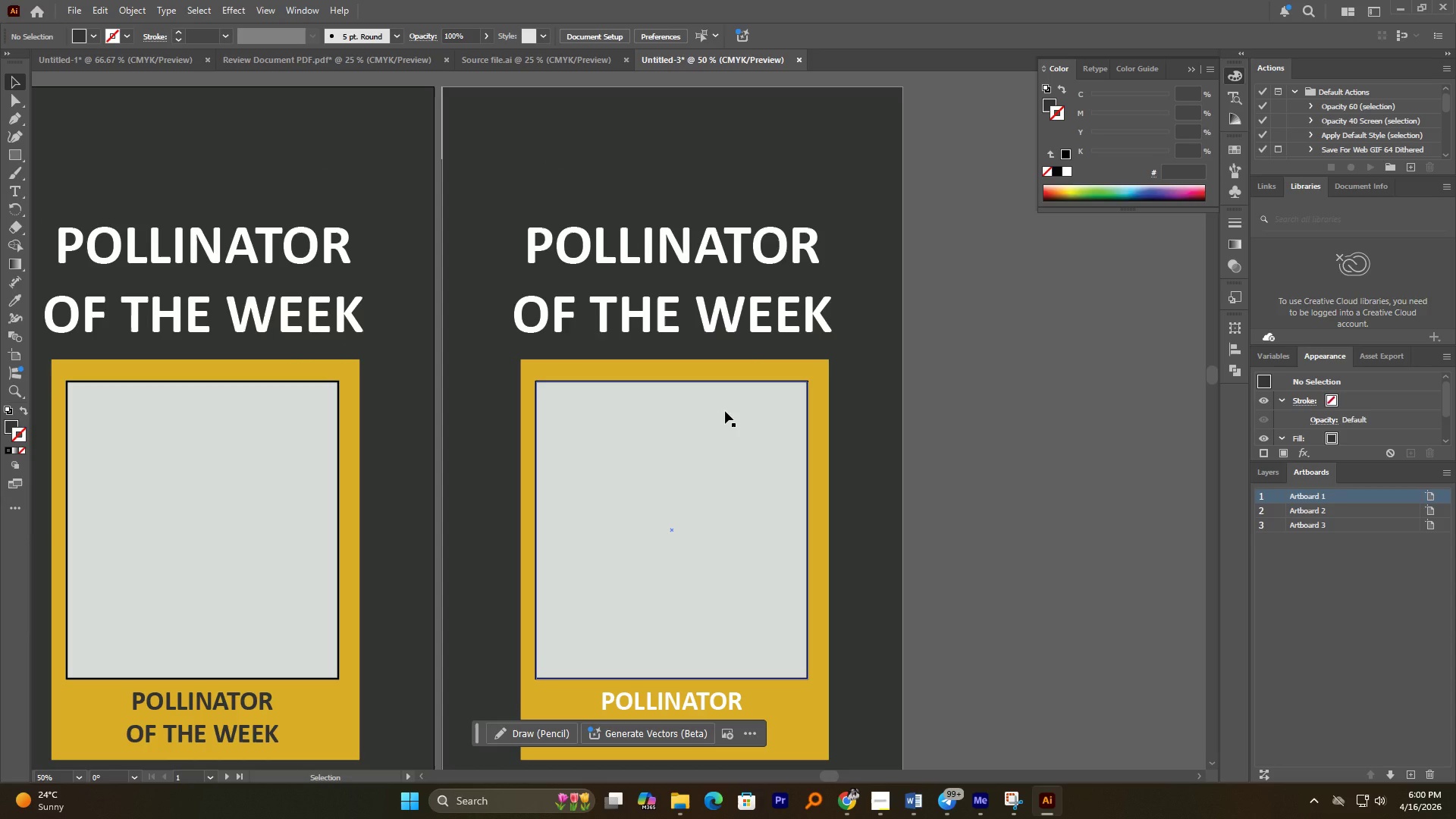 
hold_key(key=AltLeft, duration=0.64)
 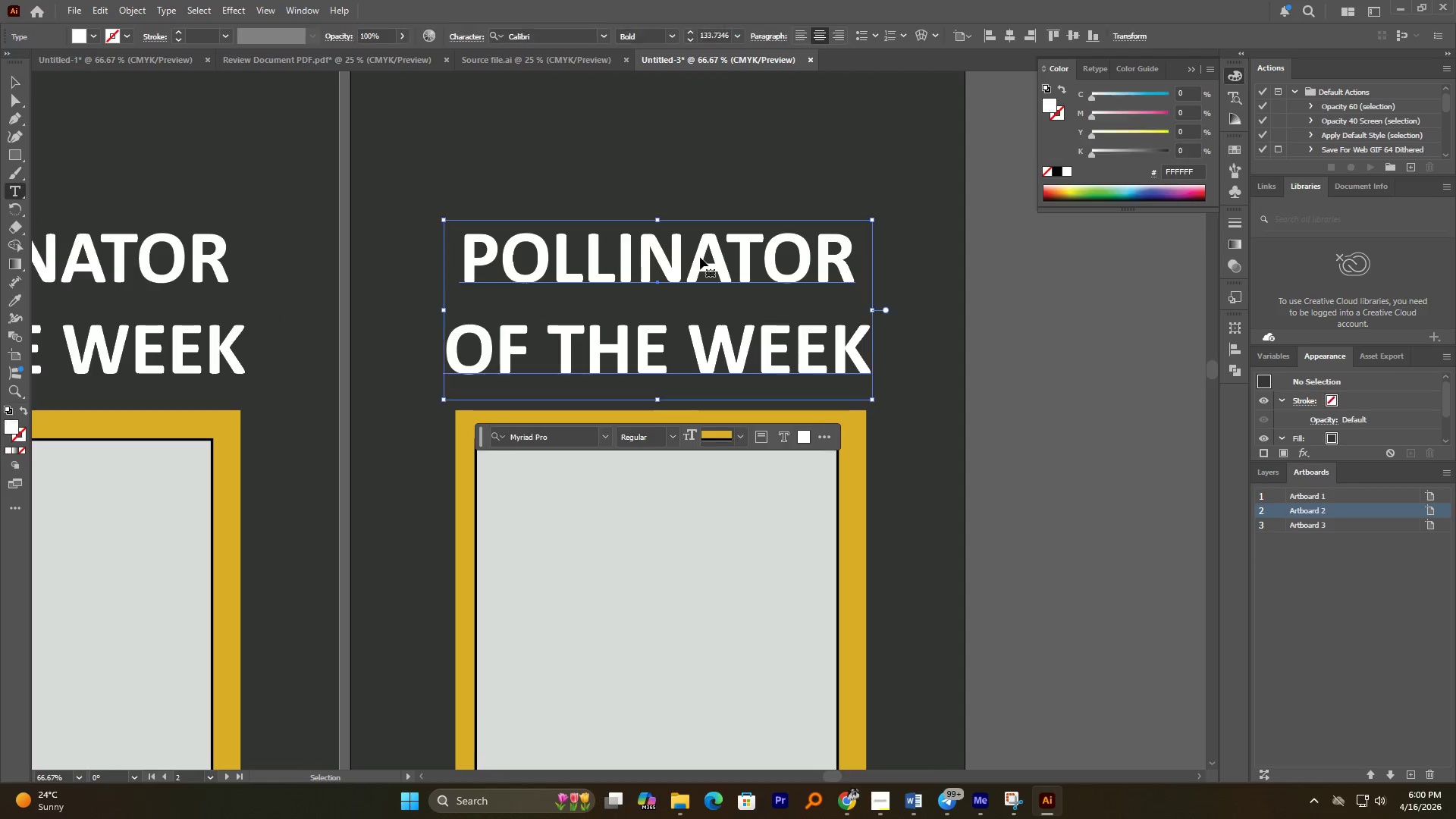 
double_click([700, 257])
 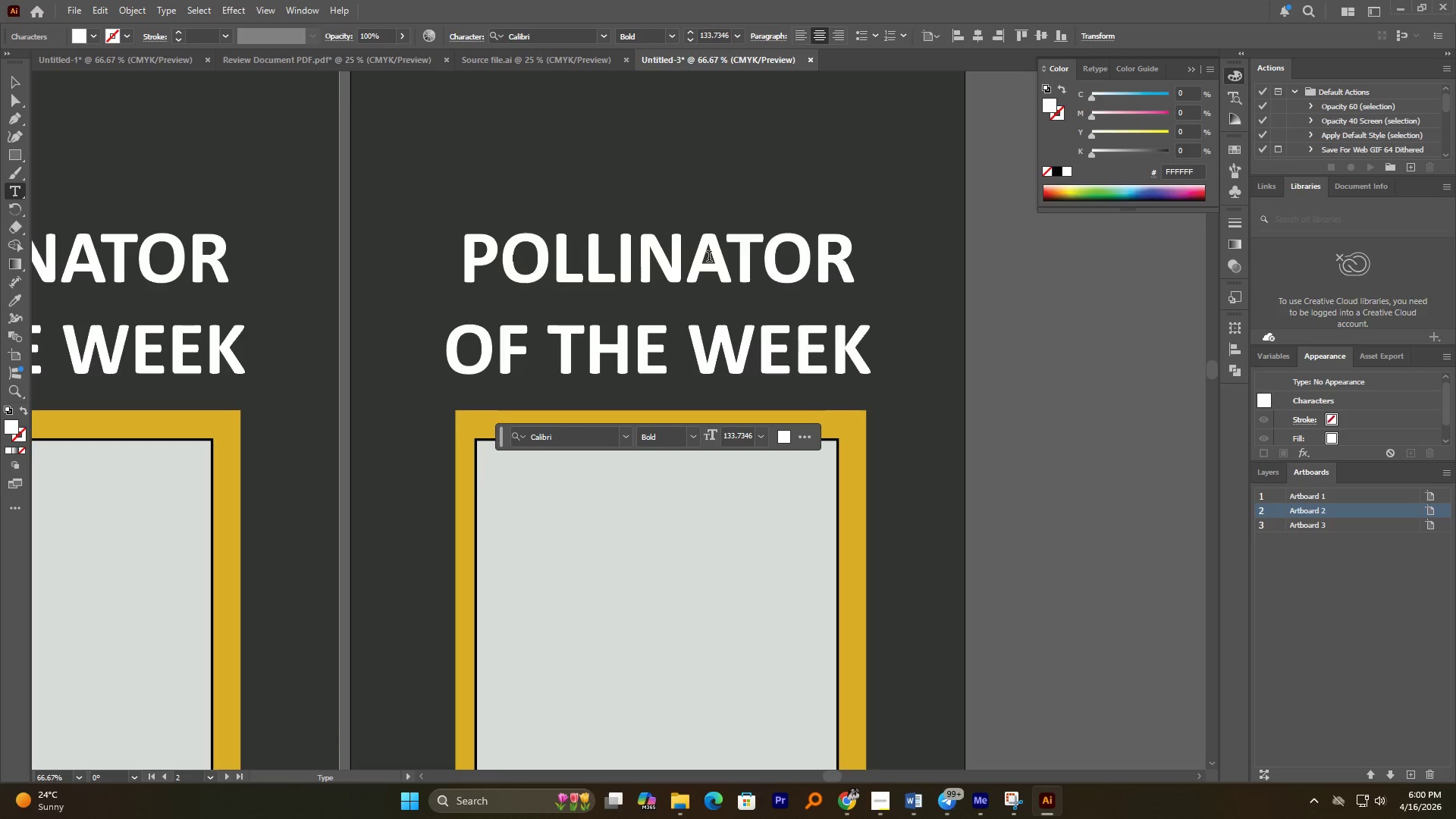 
scroll: coordinate [717, 207], scroll_direction: up, amount: 1.0
 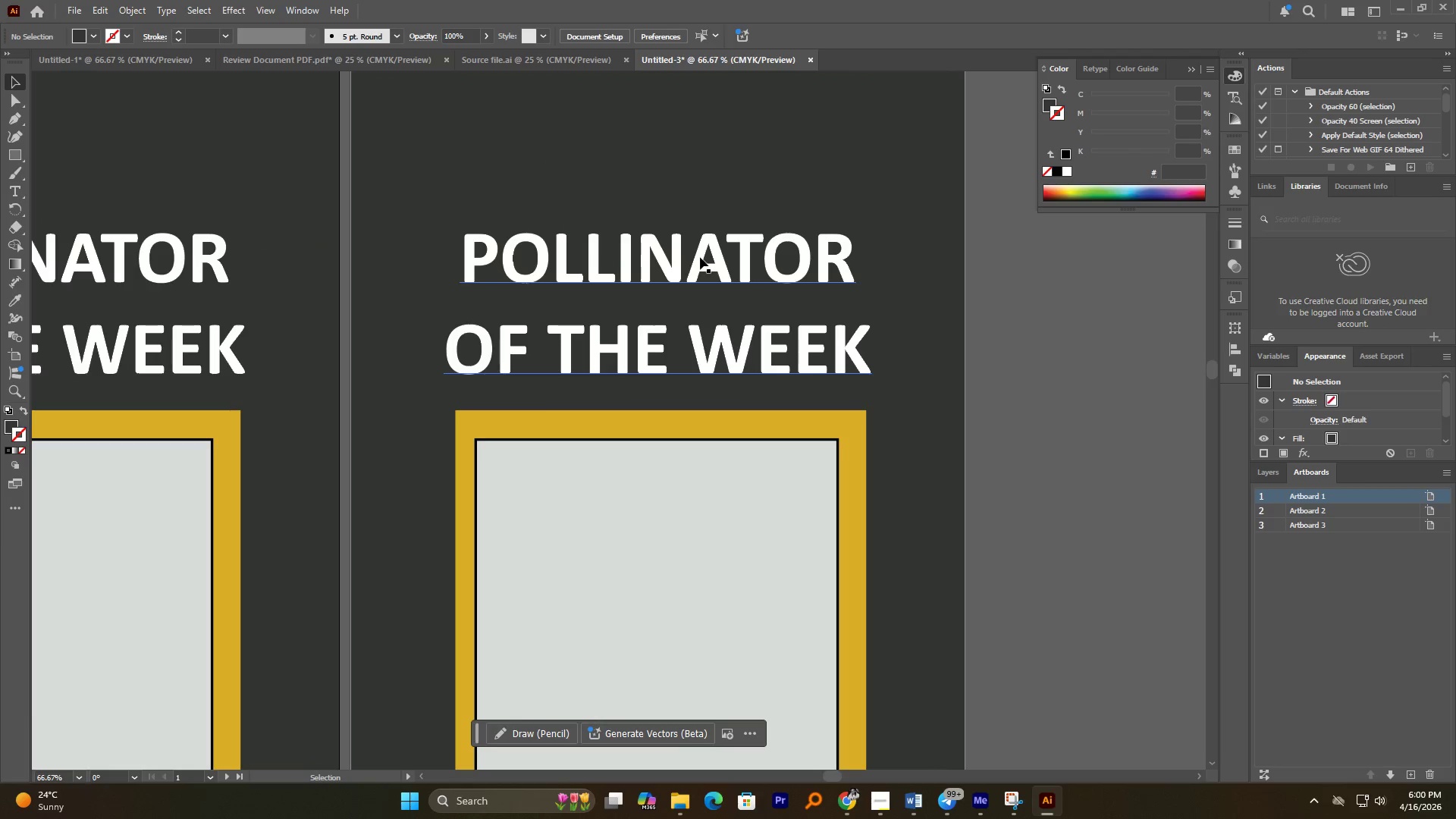 
key(Control+A)
 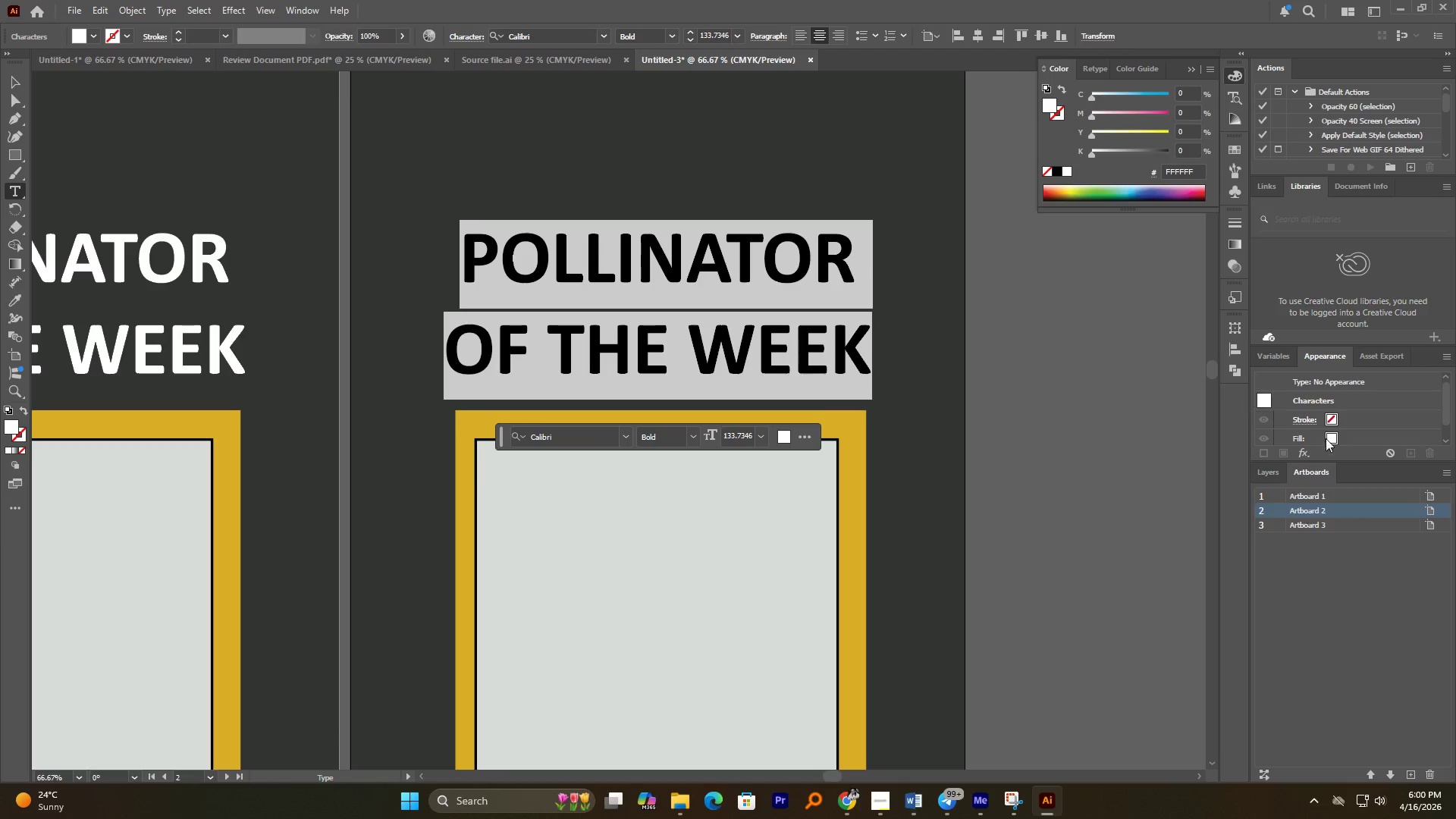 
type(Hive status )
key(Backspace)
 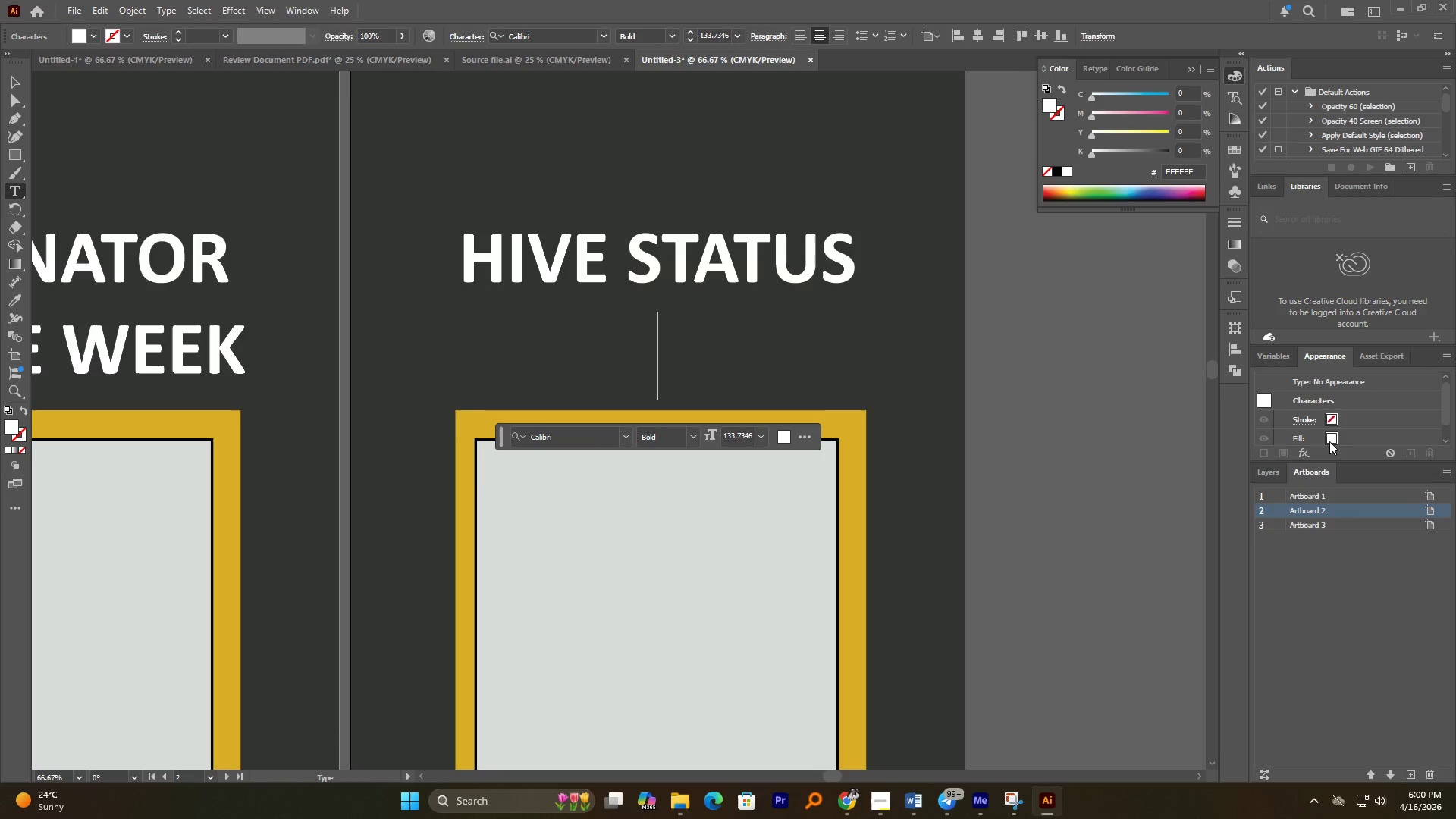 
key(Enter)
 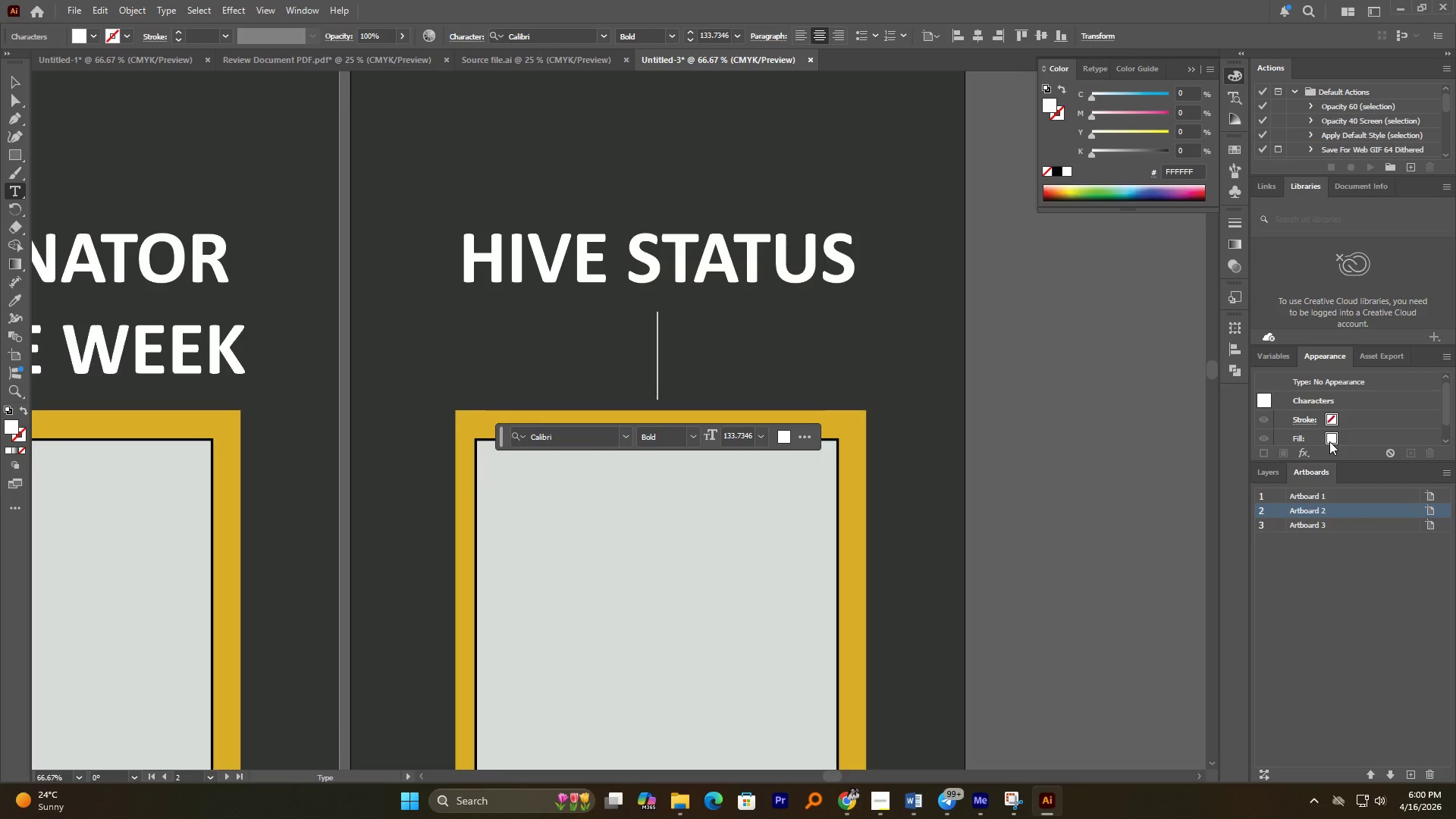 
type(update)
 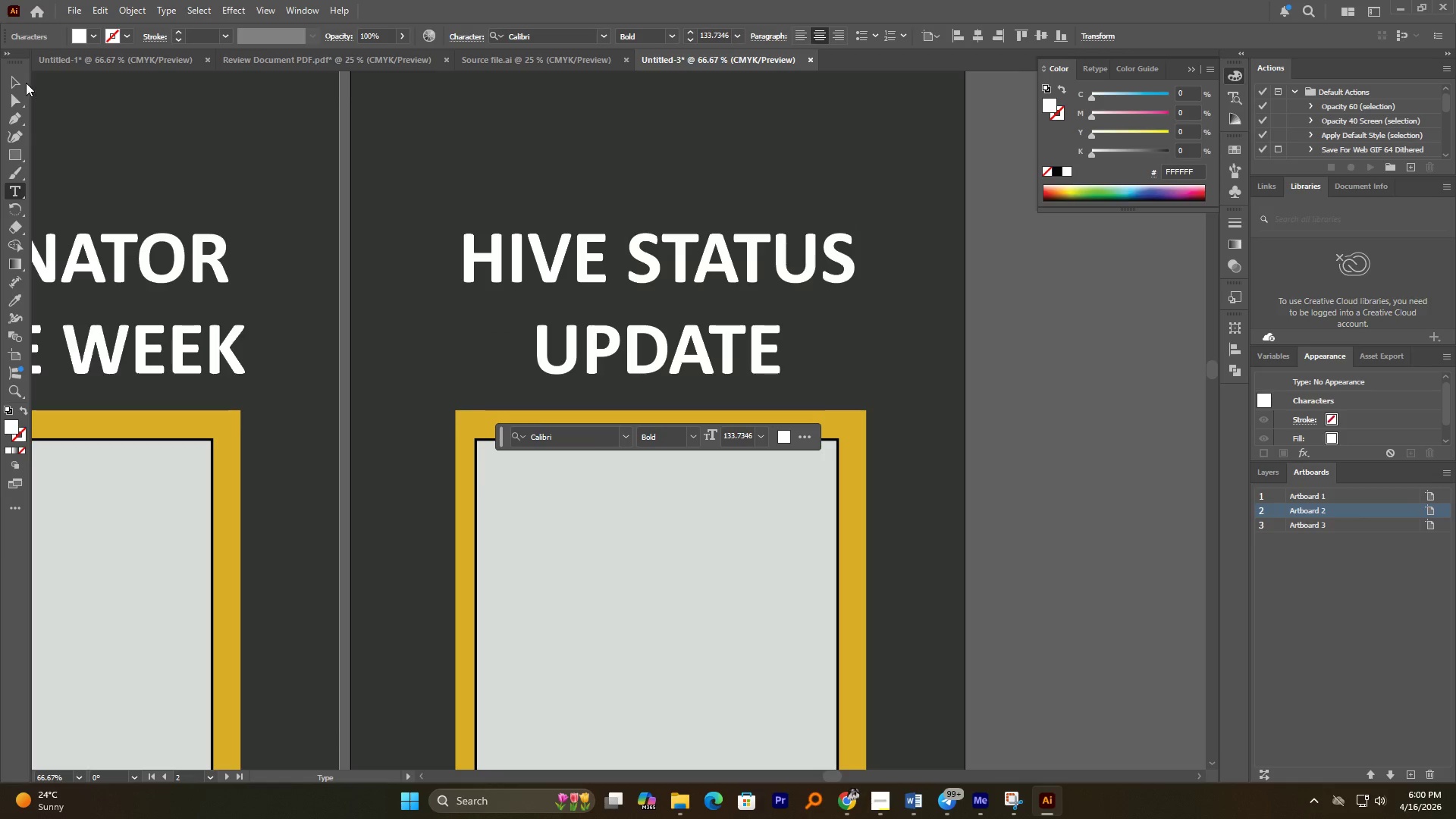 
hold_key(key=AltLeft, duration=2.45)
scroll: coordinate [993, 346], scroll_direction: down, amount: 2.0
 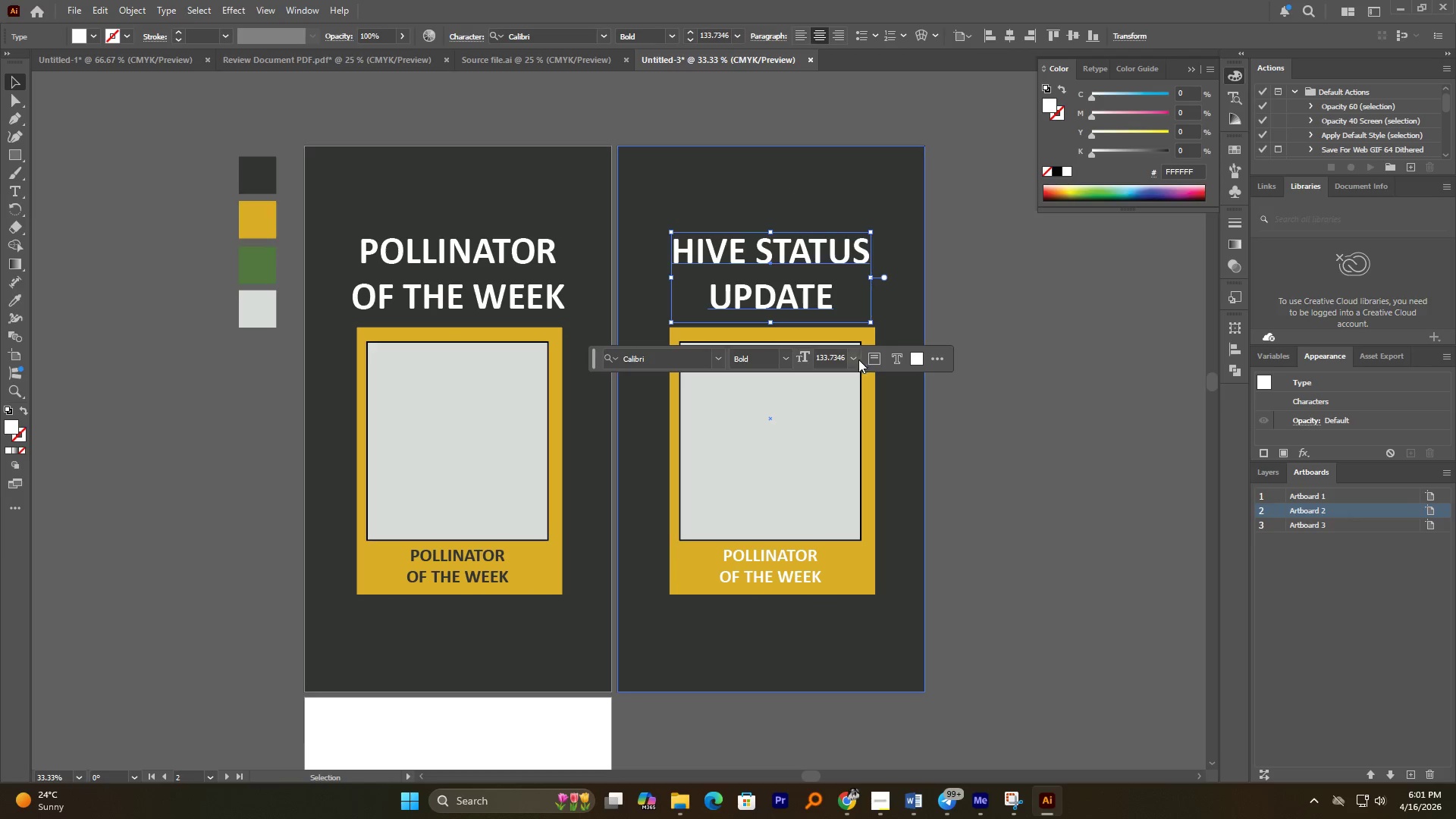 
left_click([867, 387])
 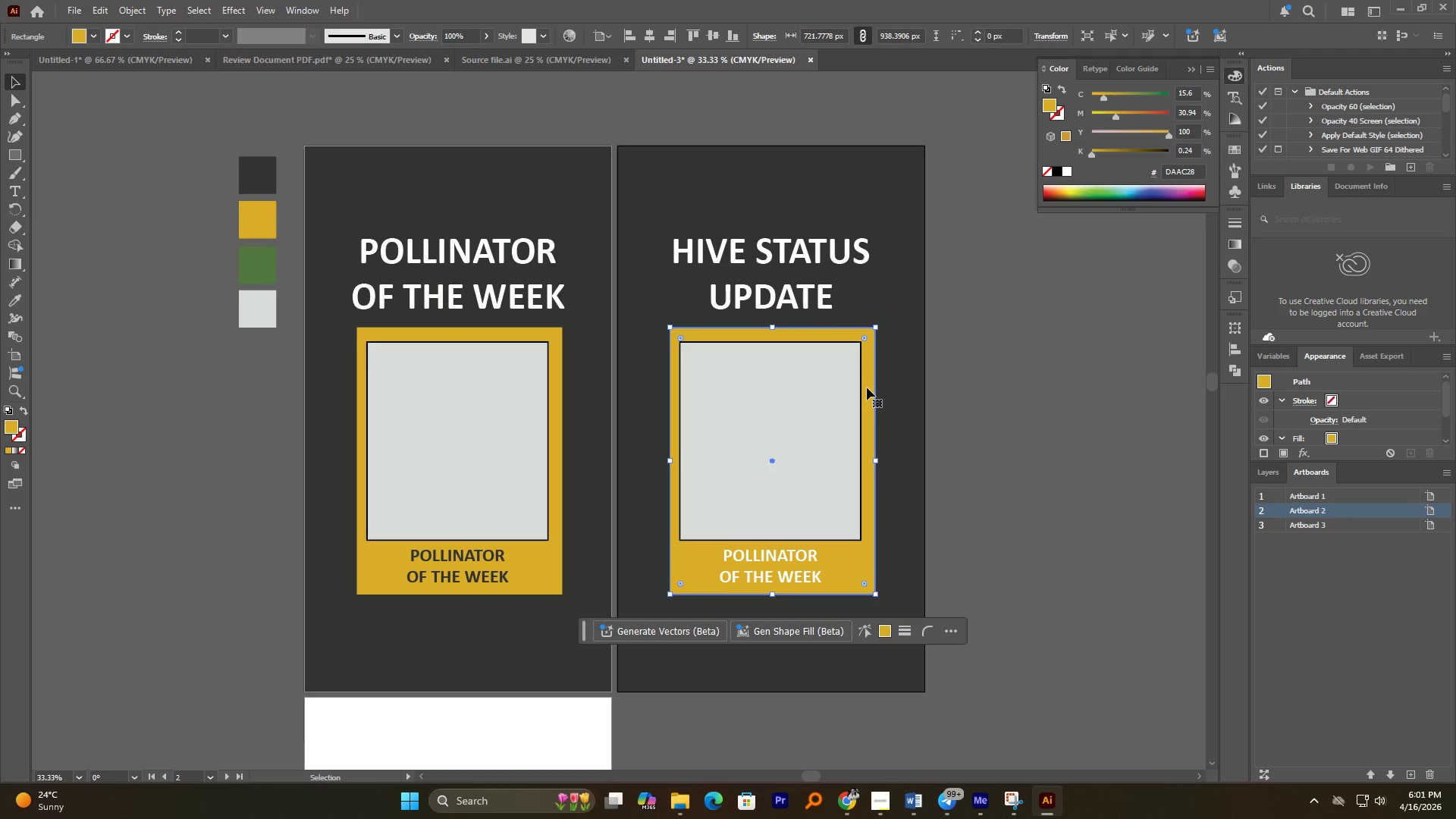 
hold_key(key=AltLeft, duration=1.69)
 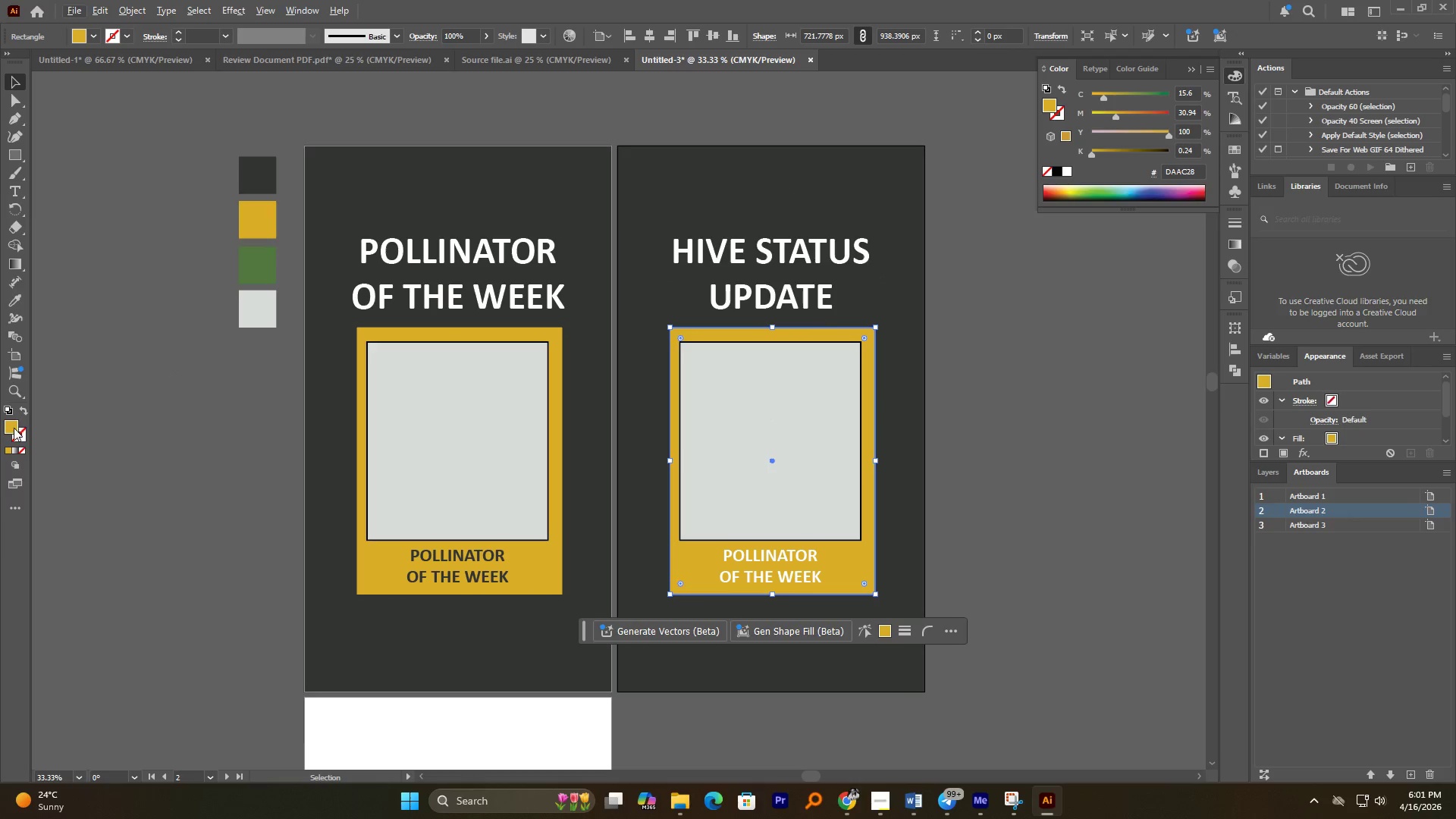 
double_click([14, 428])
 